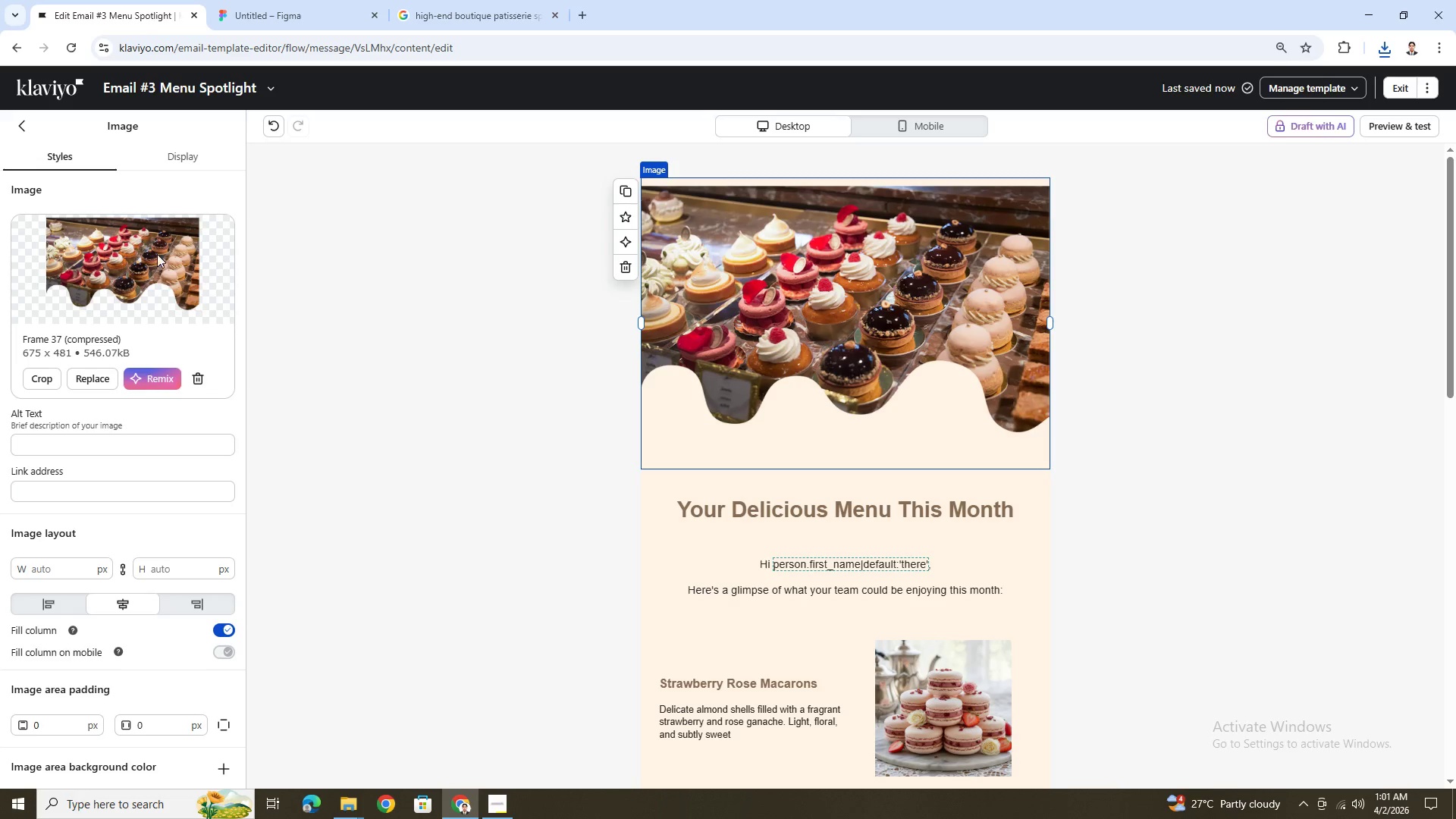 
scroll: coordinate [145, 664], scroll_direction: down, amount: 7.0
 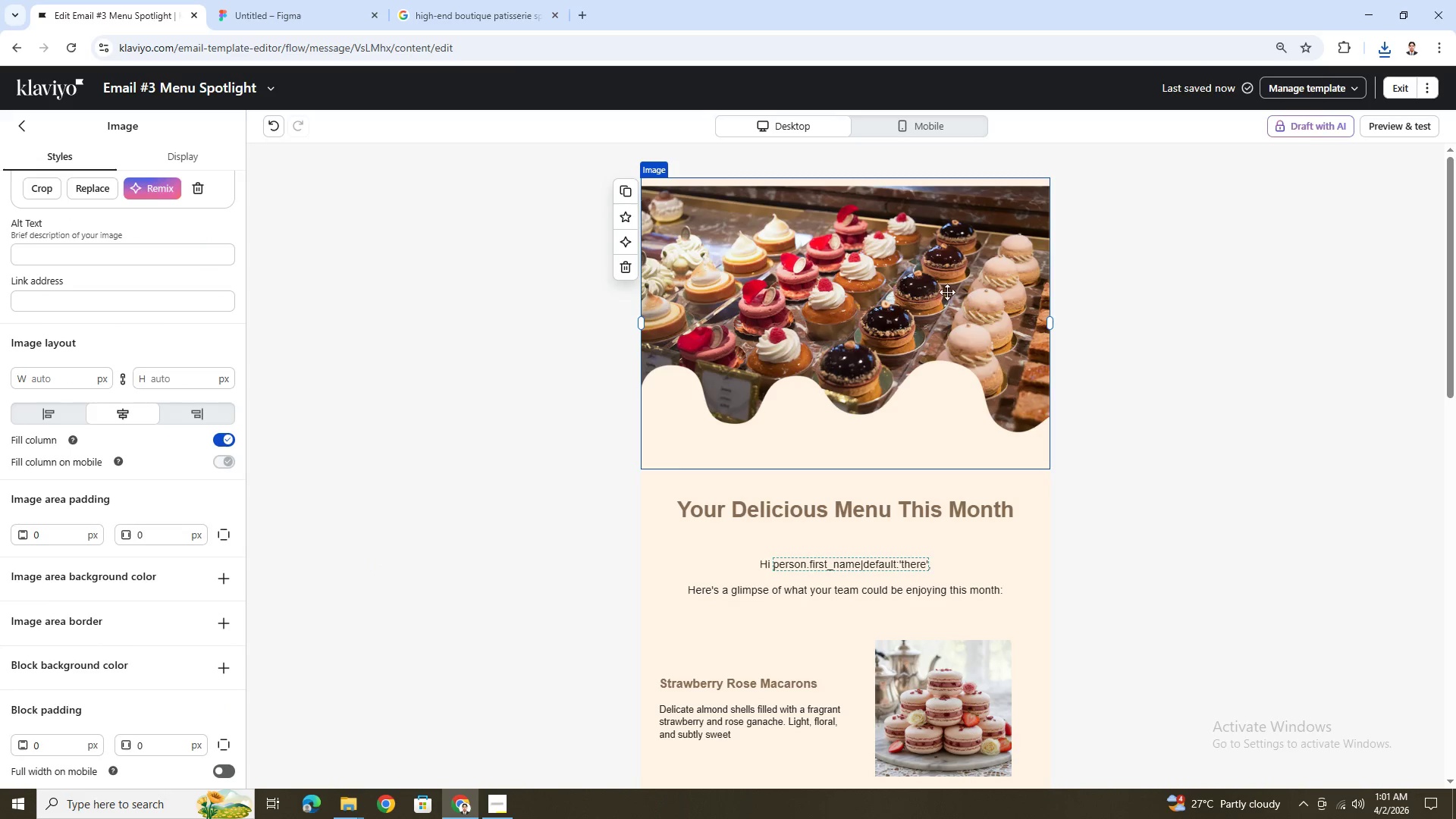 
left_click([949, 278])
 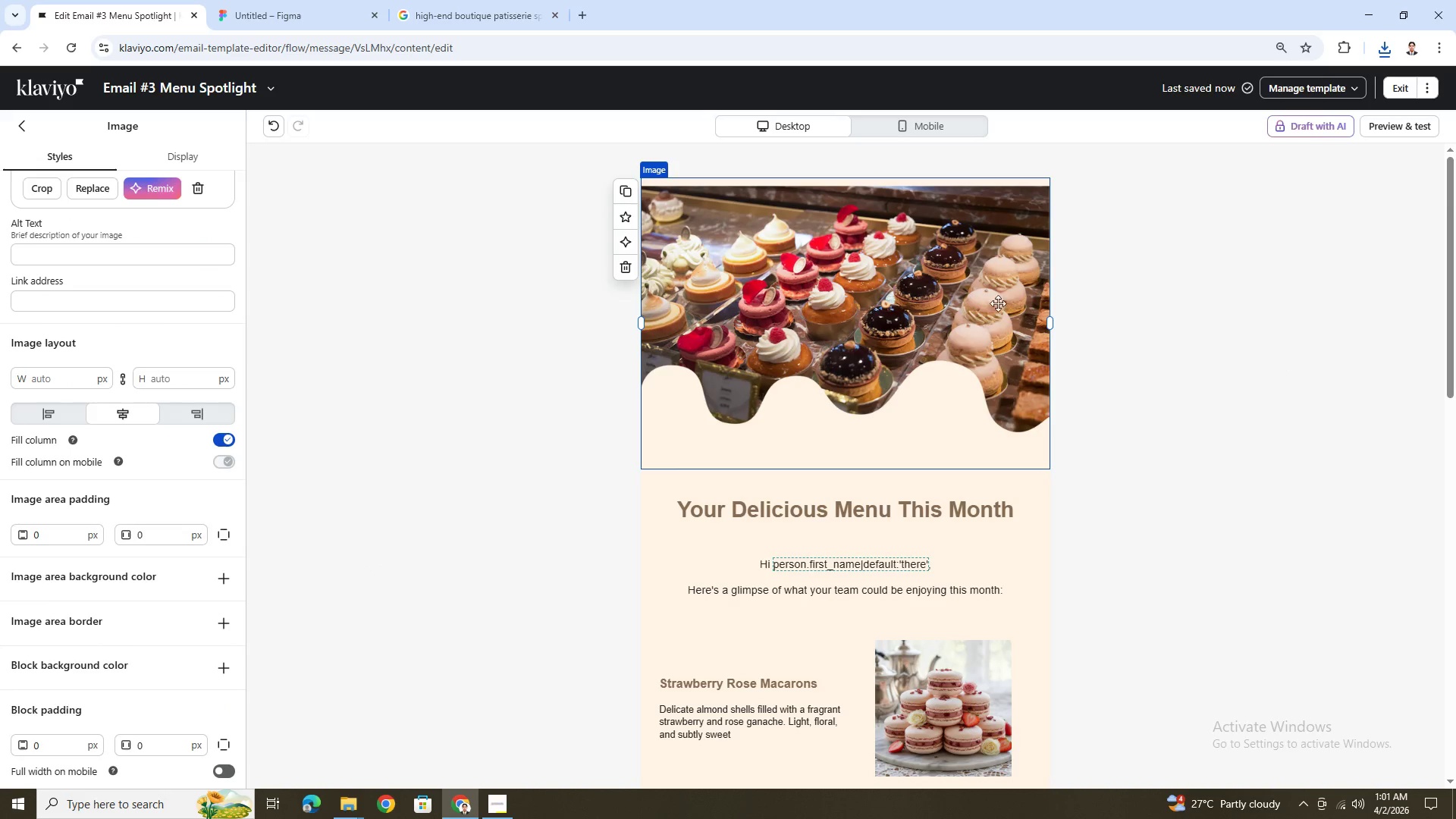 
left_click([1247, 290])
 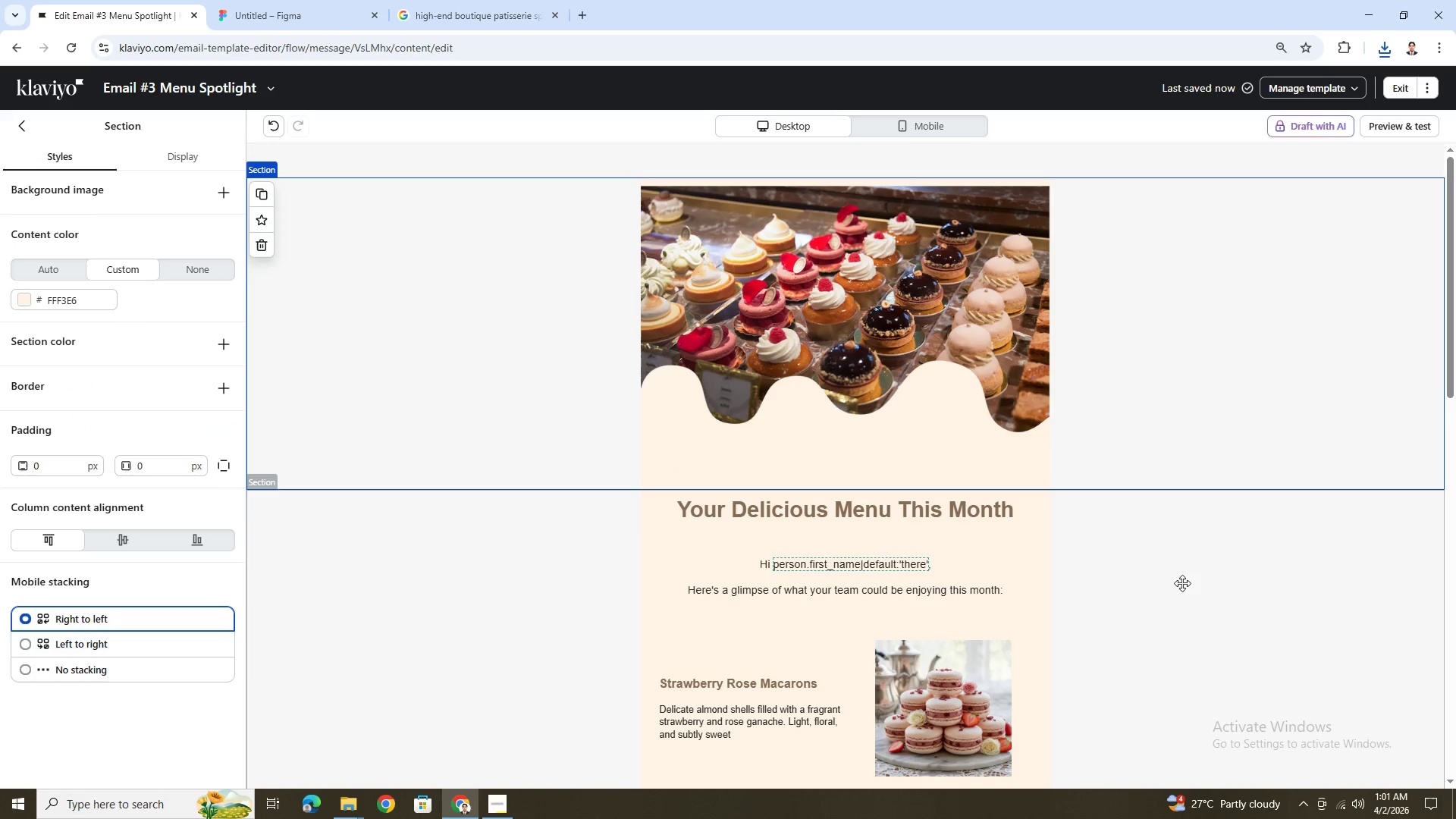 
left_click([1181, 583])
 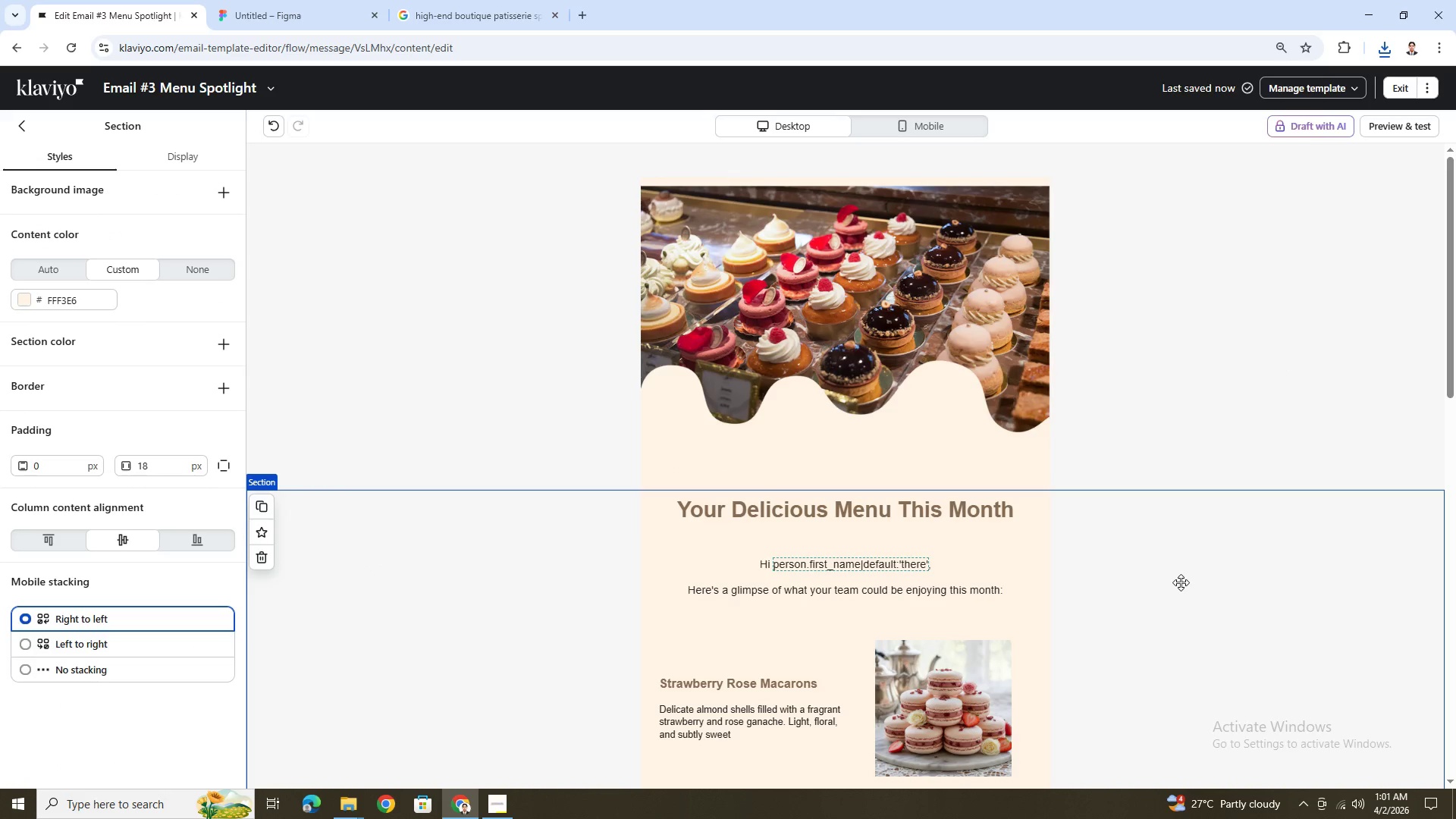 
scroll: coordinate [1173, 558], scroll_direction: up, amount: 4.0
 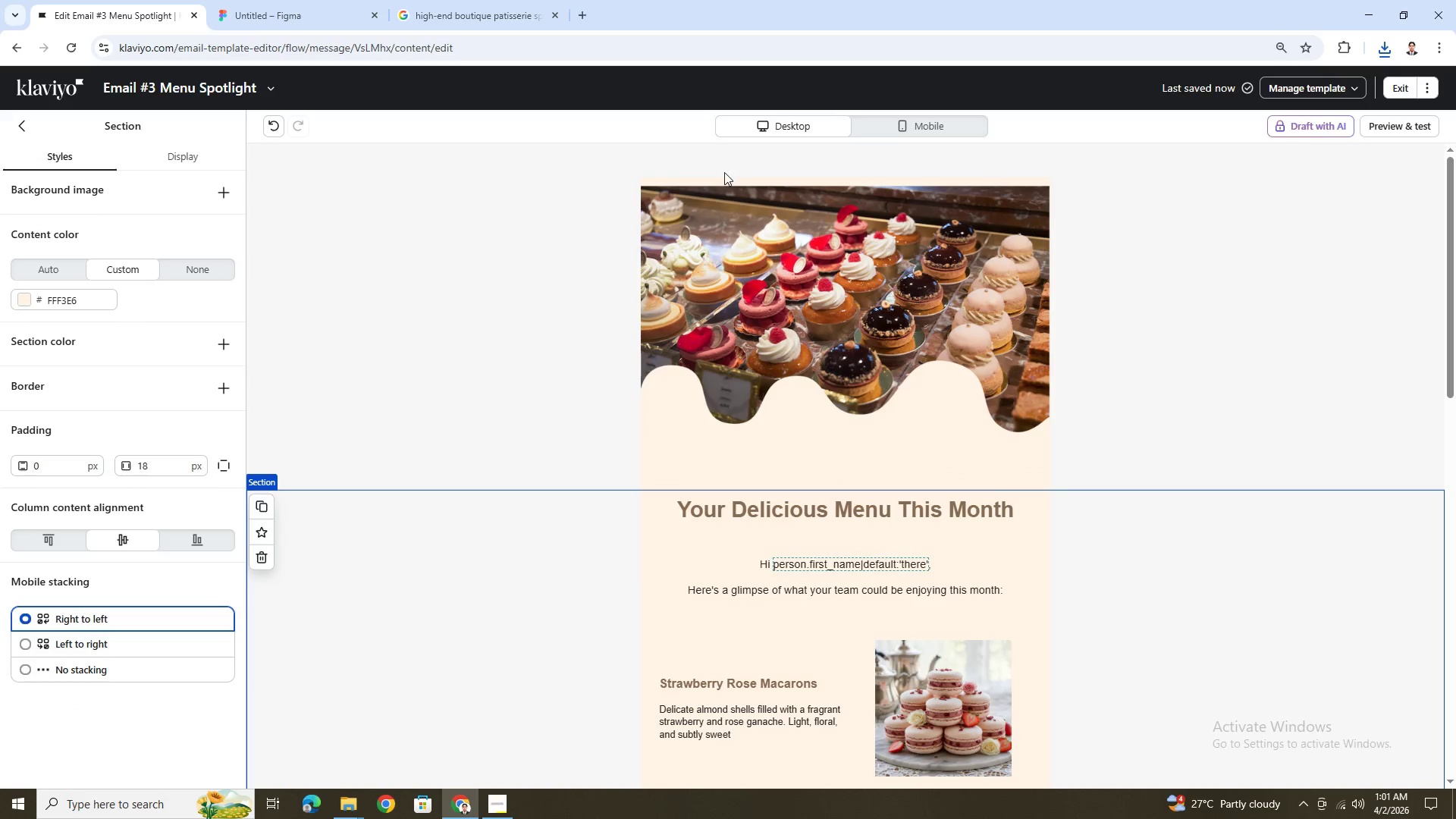 
left_click([723, 183])
 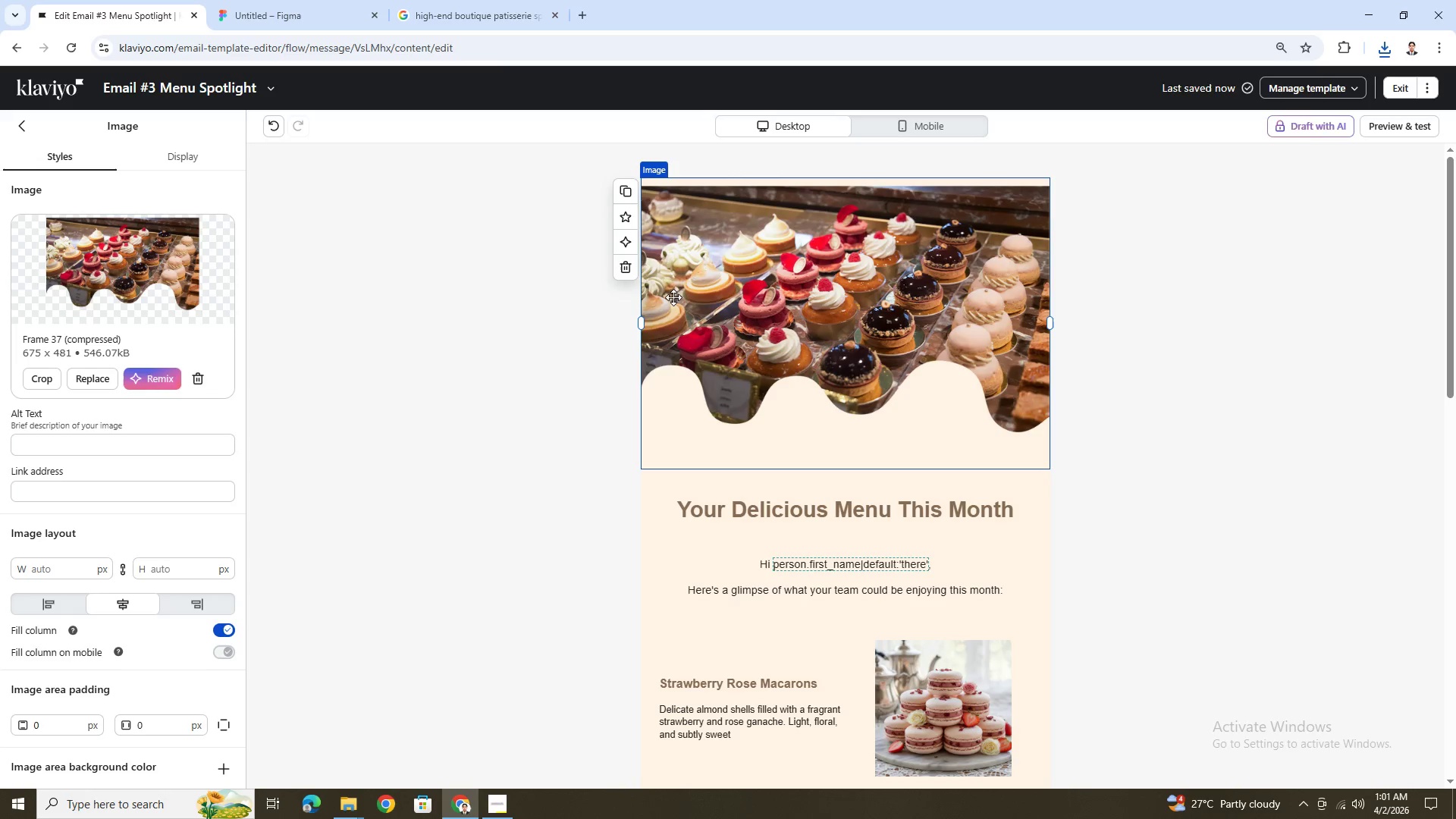 
left_click_drag(start_coordinate=[641, 326], to_coordinate=[497, 322])
 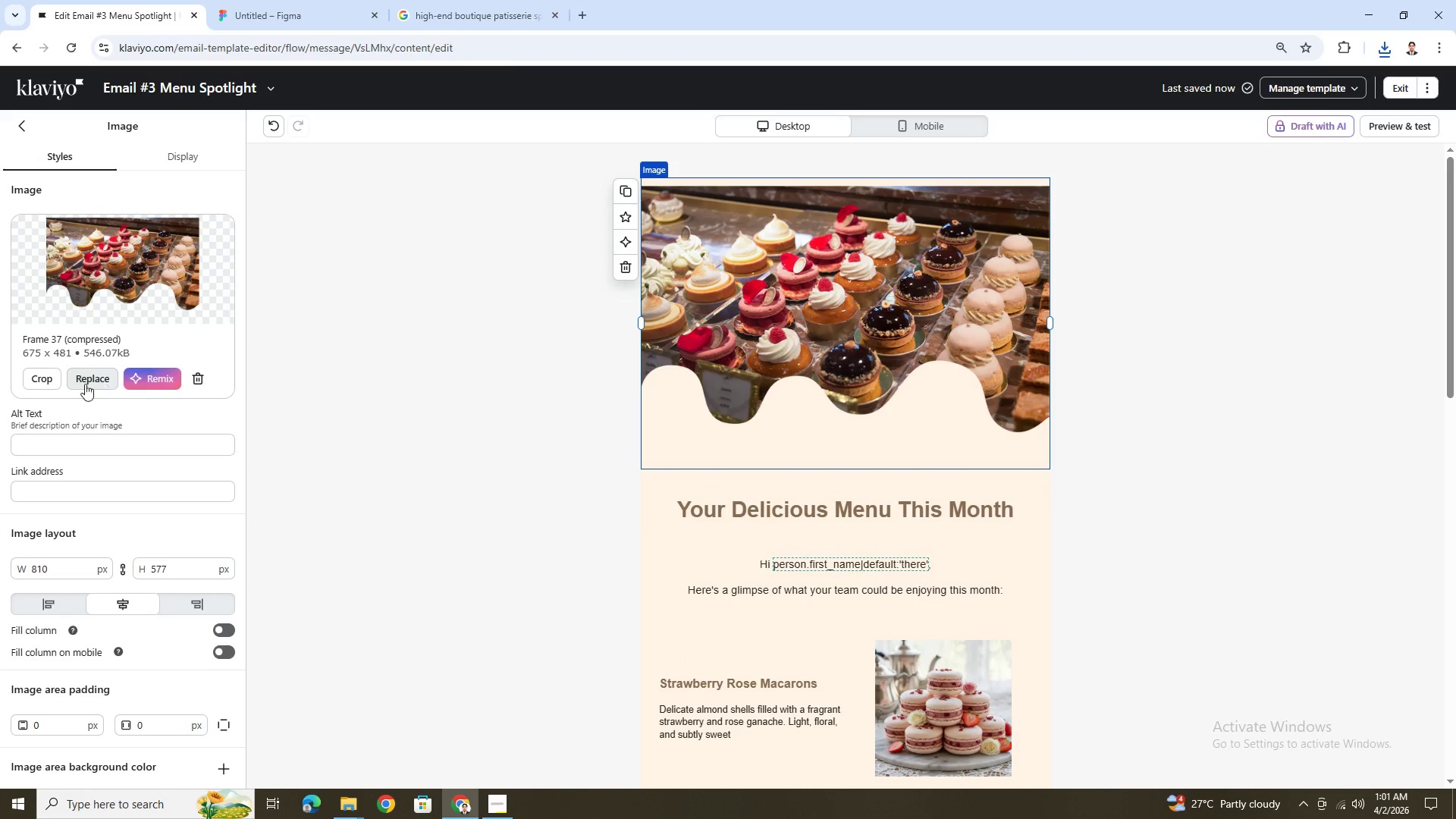 
left_click([54, 380])
 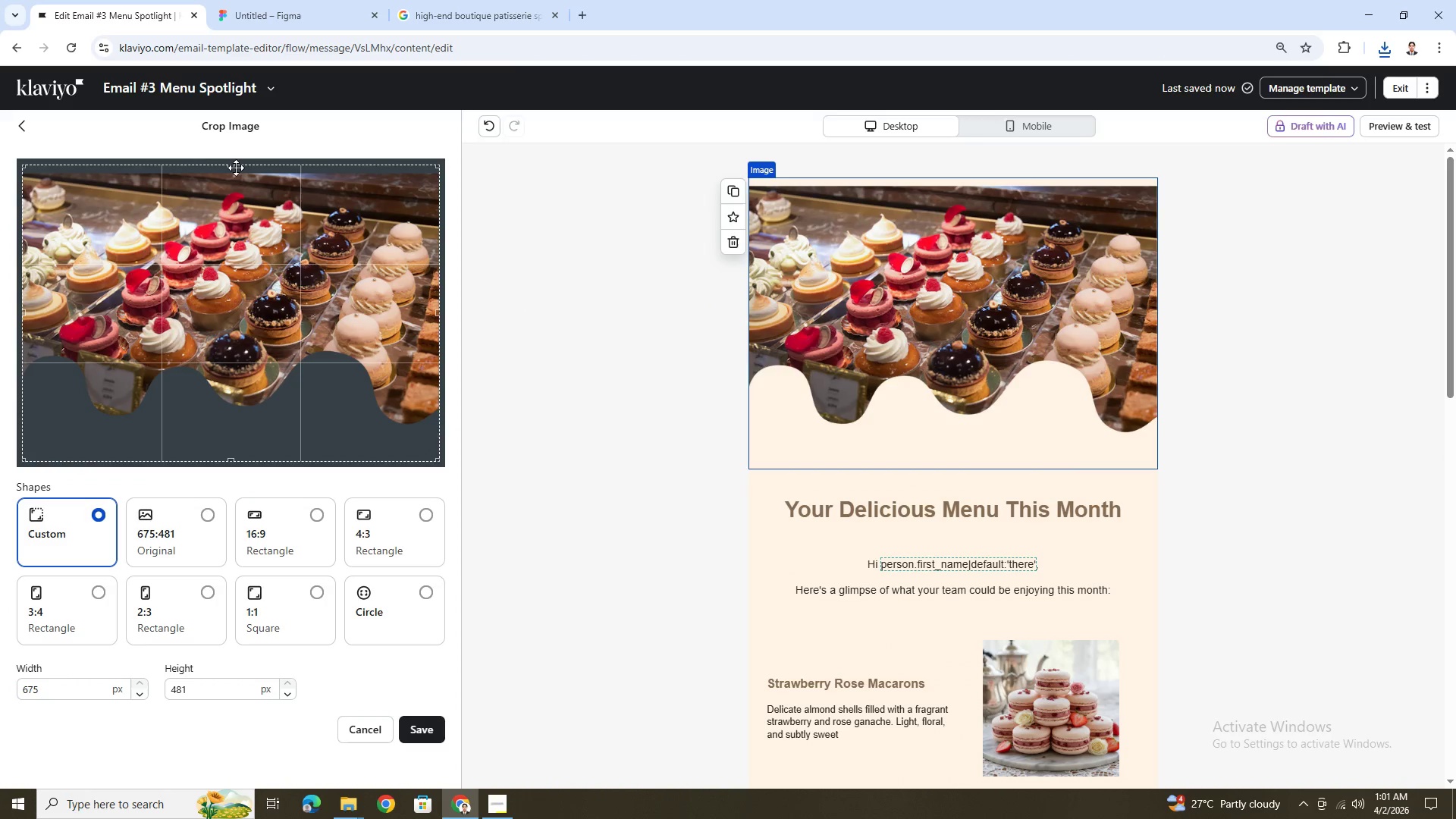 
left_click_drag(start_coordinate=[233, 166], to_coordinate=[240, 196])
 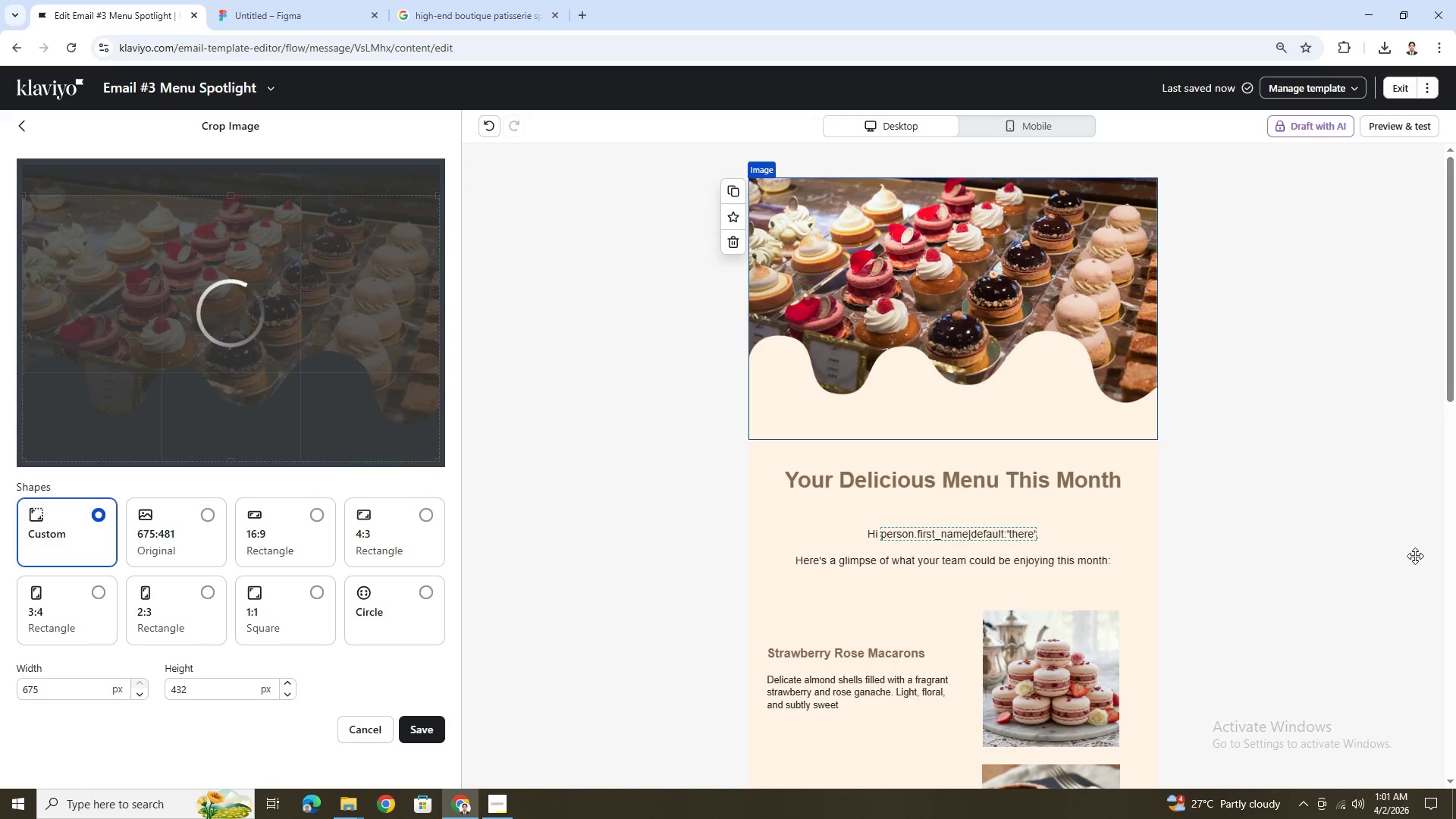 
wait(7.66)
 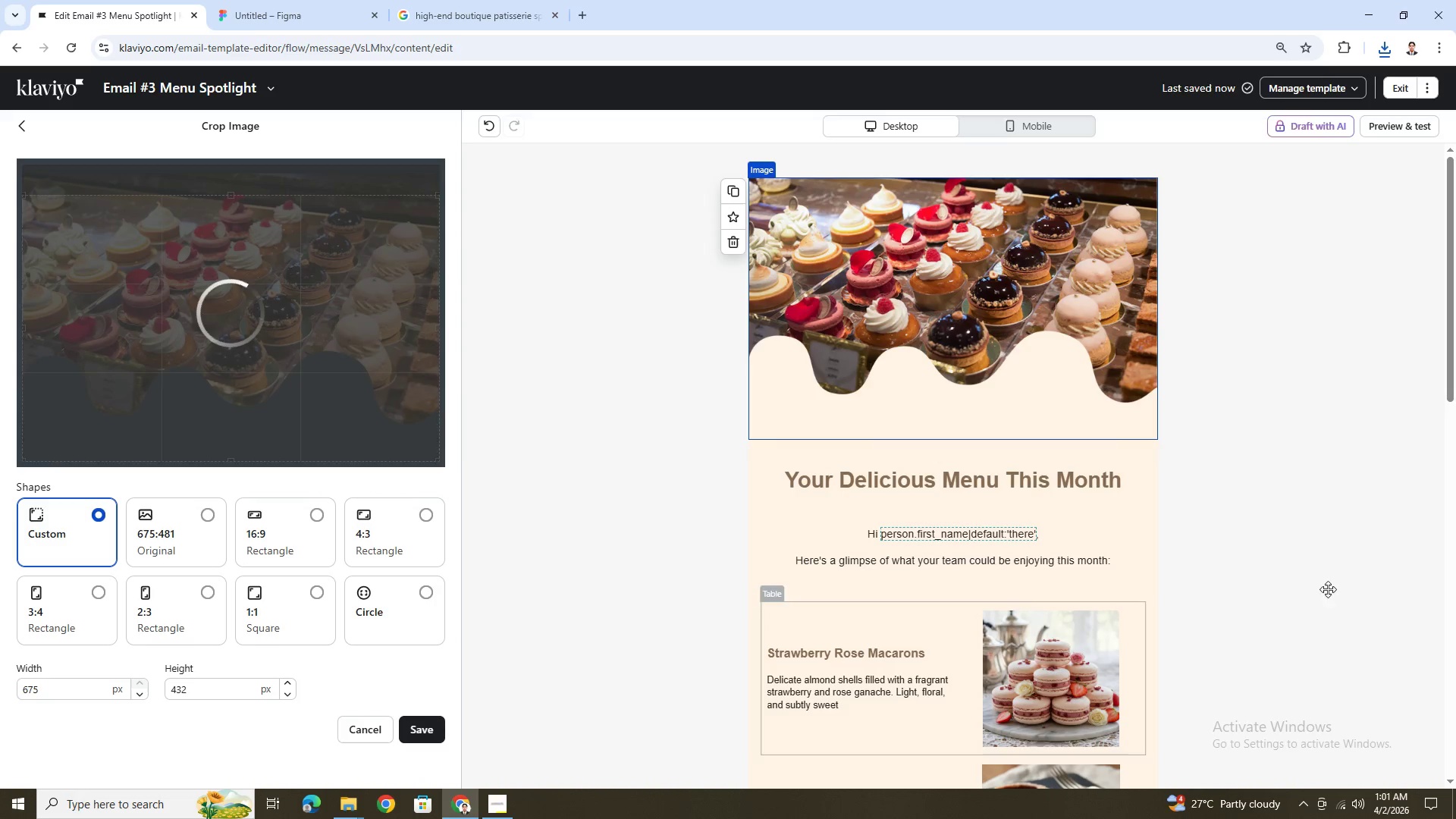 
scroll: coordinate [849, 739], scroll_direction: down, amount: 11.0
 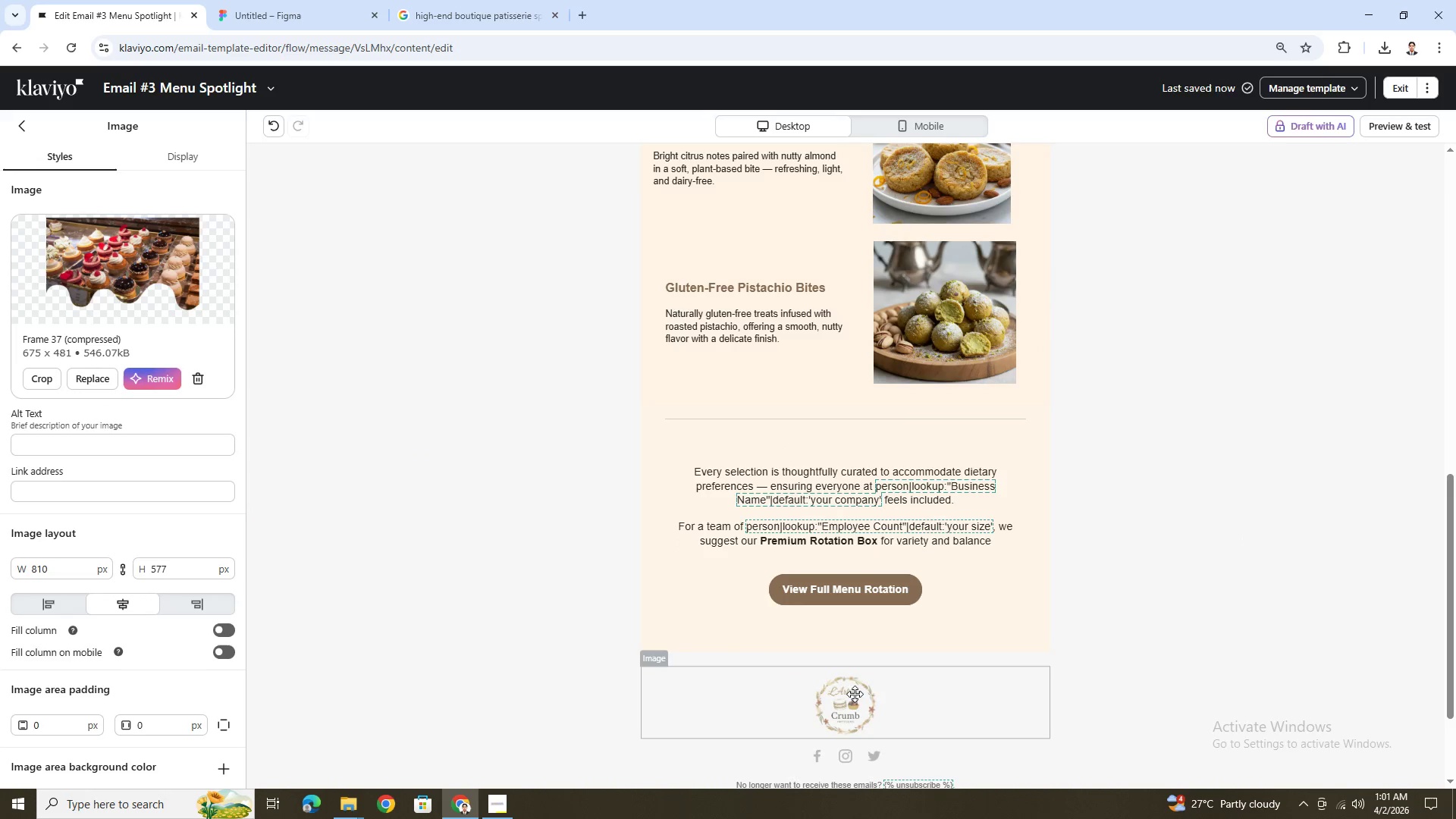 
left_click([860, 701])
 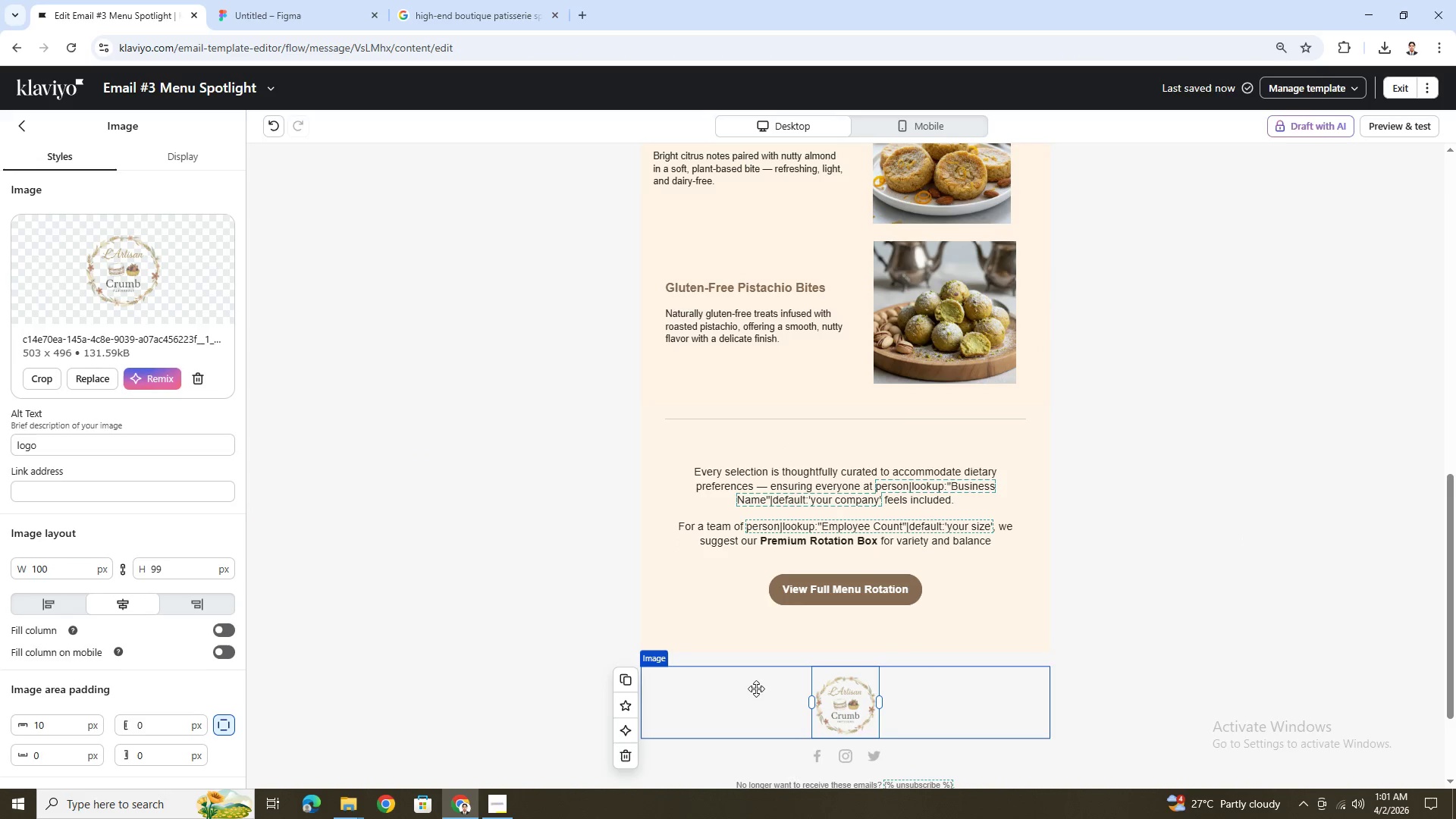 
left_click([626, 681])
 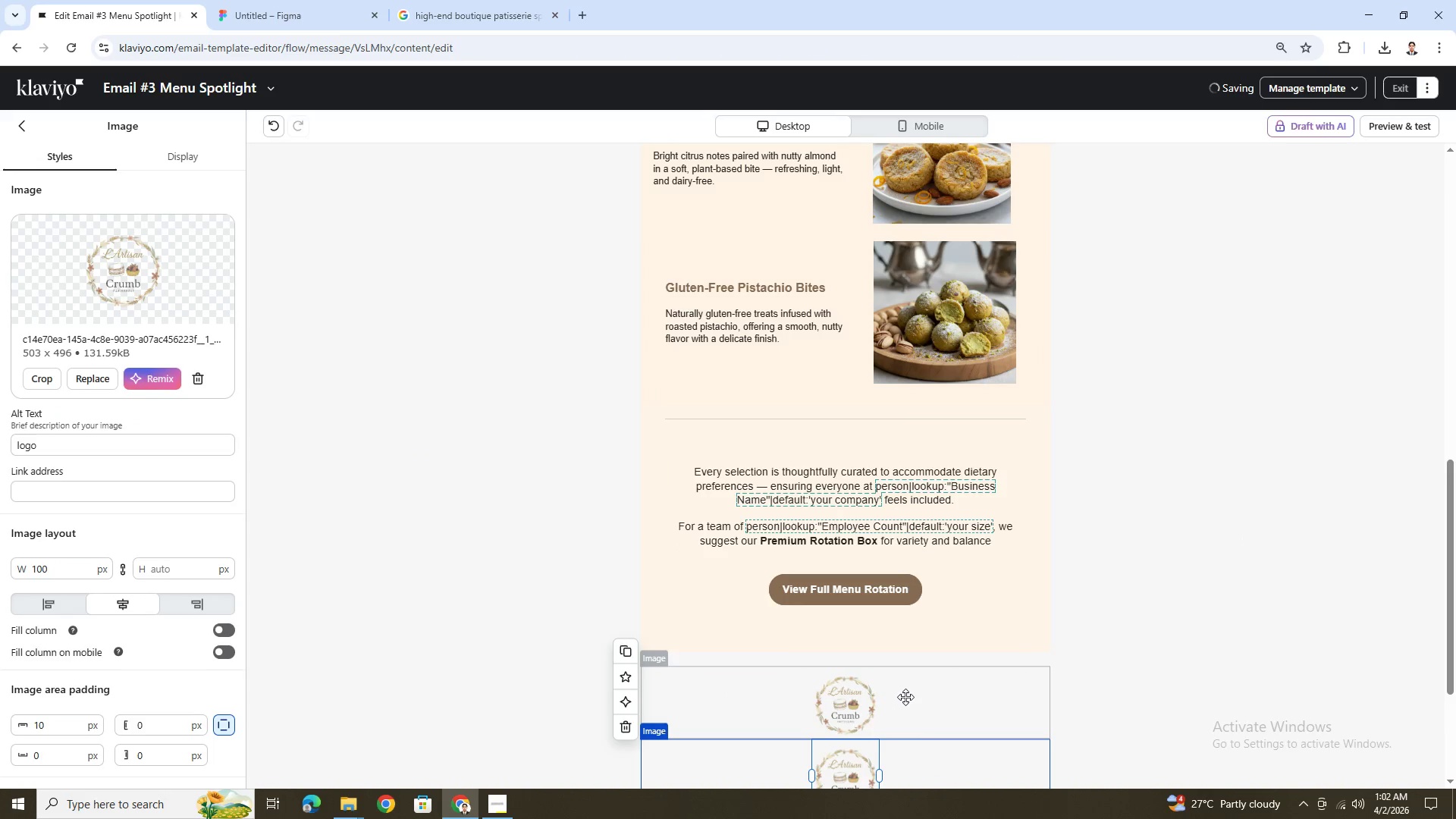 
left_click([887, 697])
 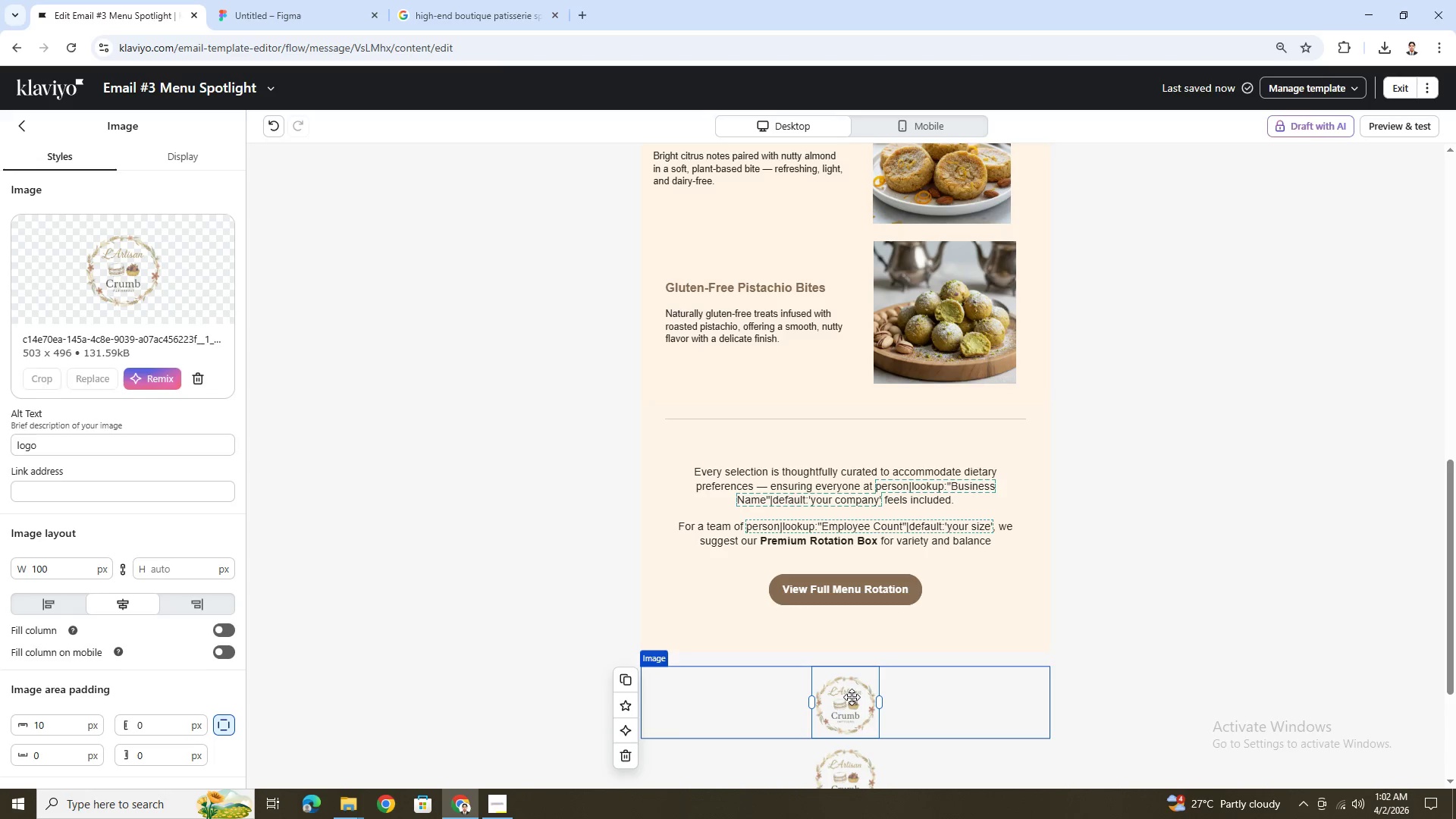 
left_click_drag(start_coordinate=[850, 696], to_coordinate=[852, 248])
 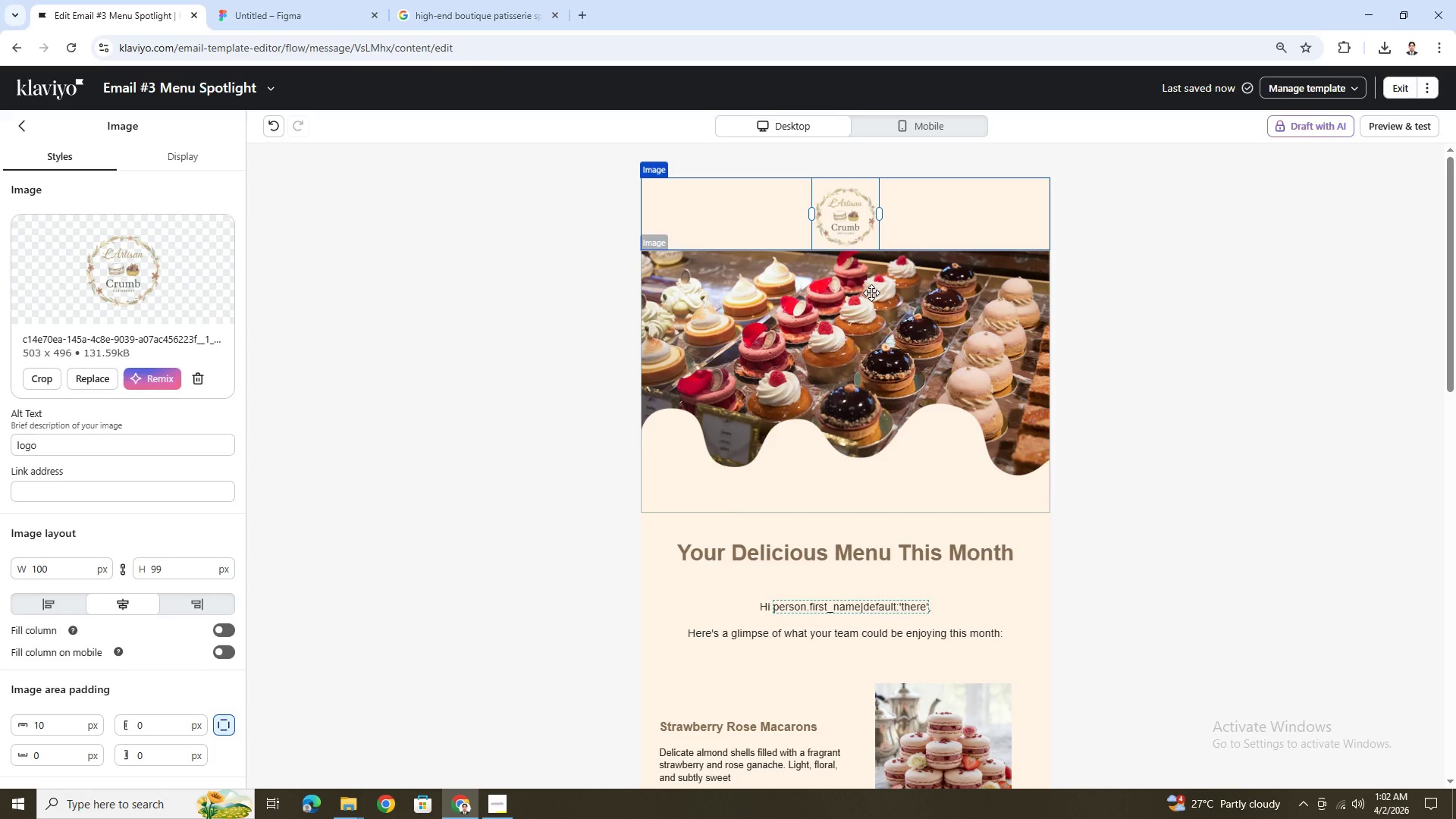 
wait(10.42)
 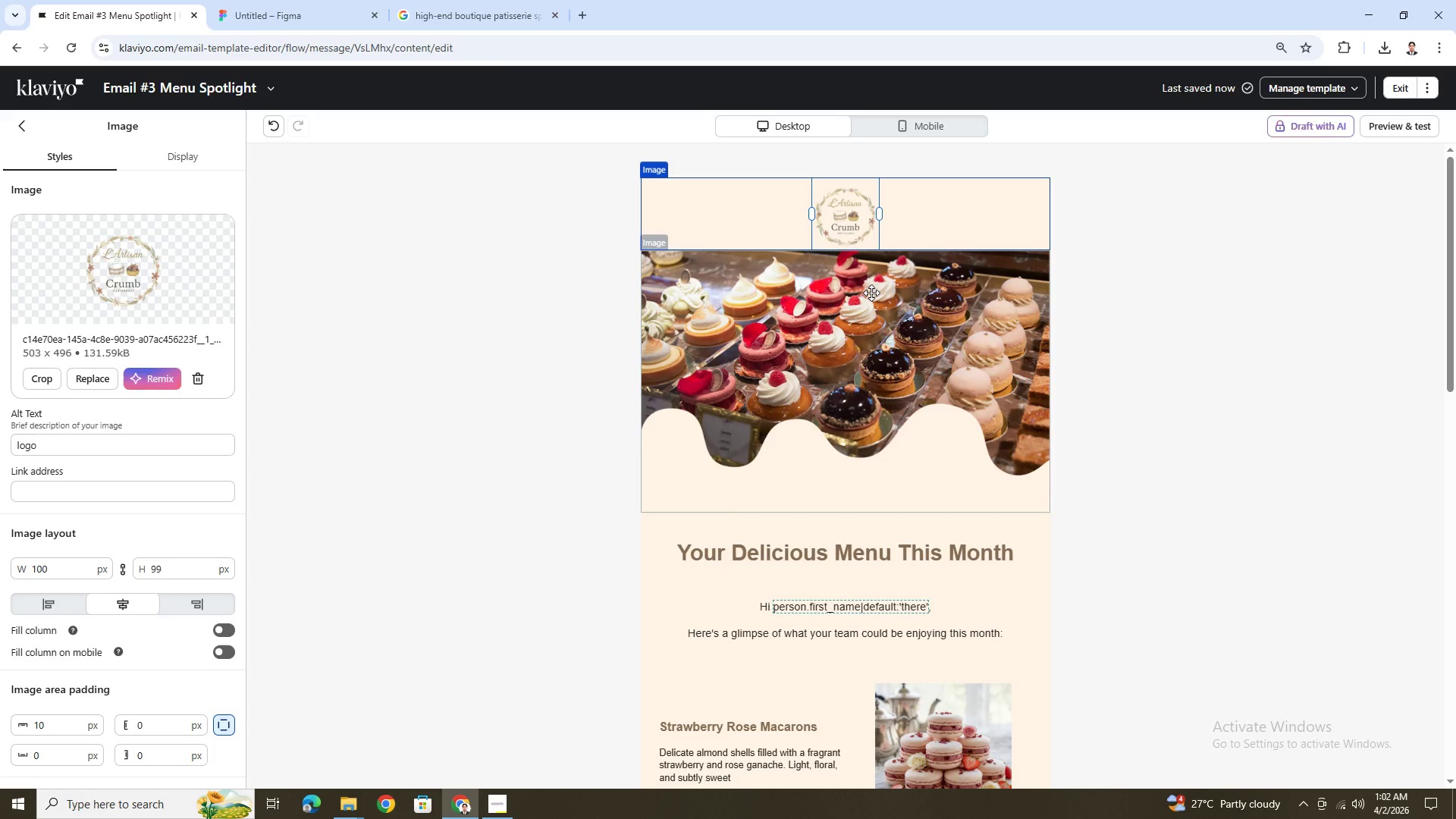 
left_click_drag(start_coordinate=[852, 223], to_coordinate=[855, 315])
 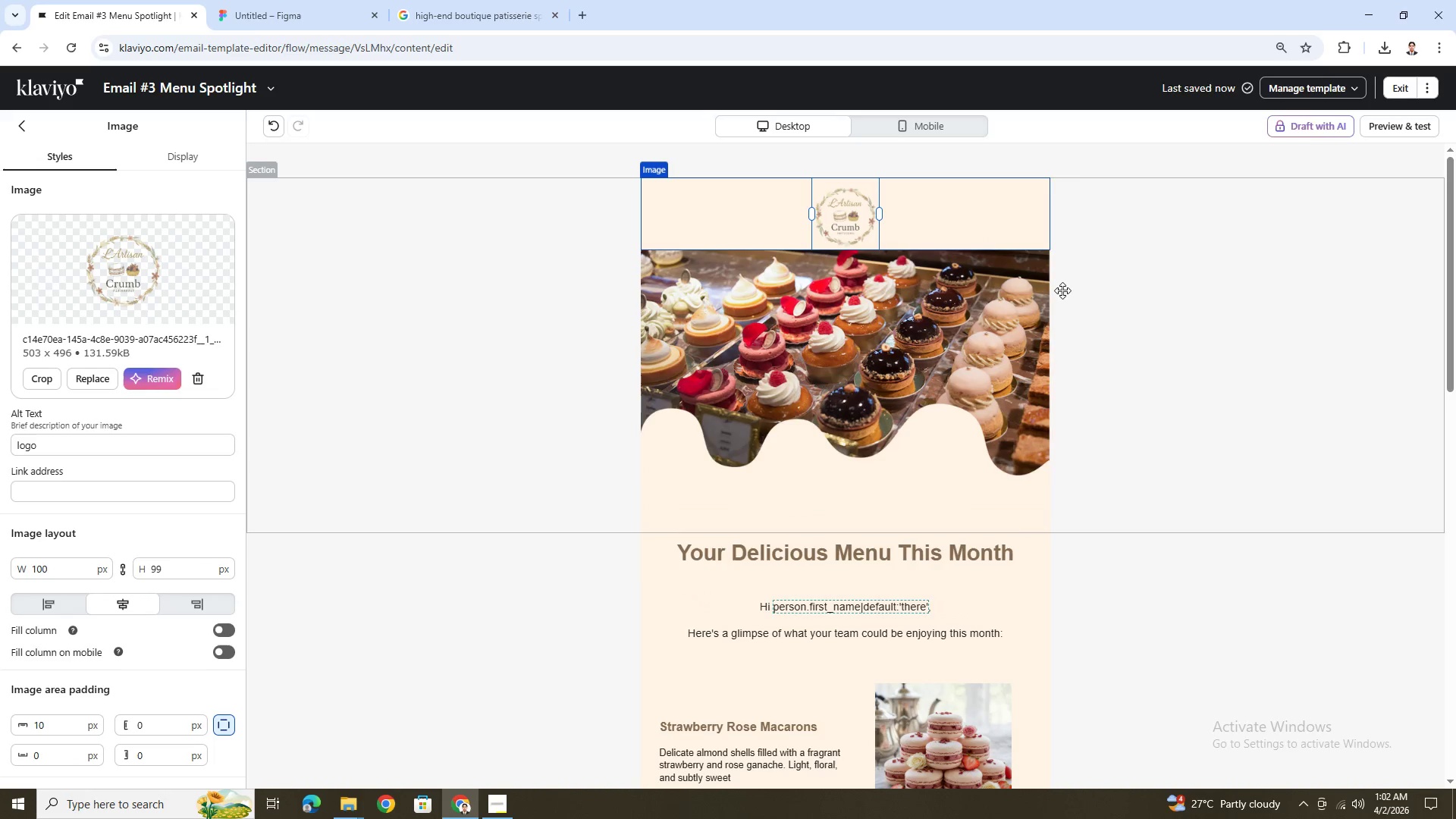 
left_click([1159, 287])
 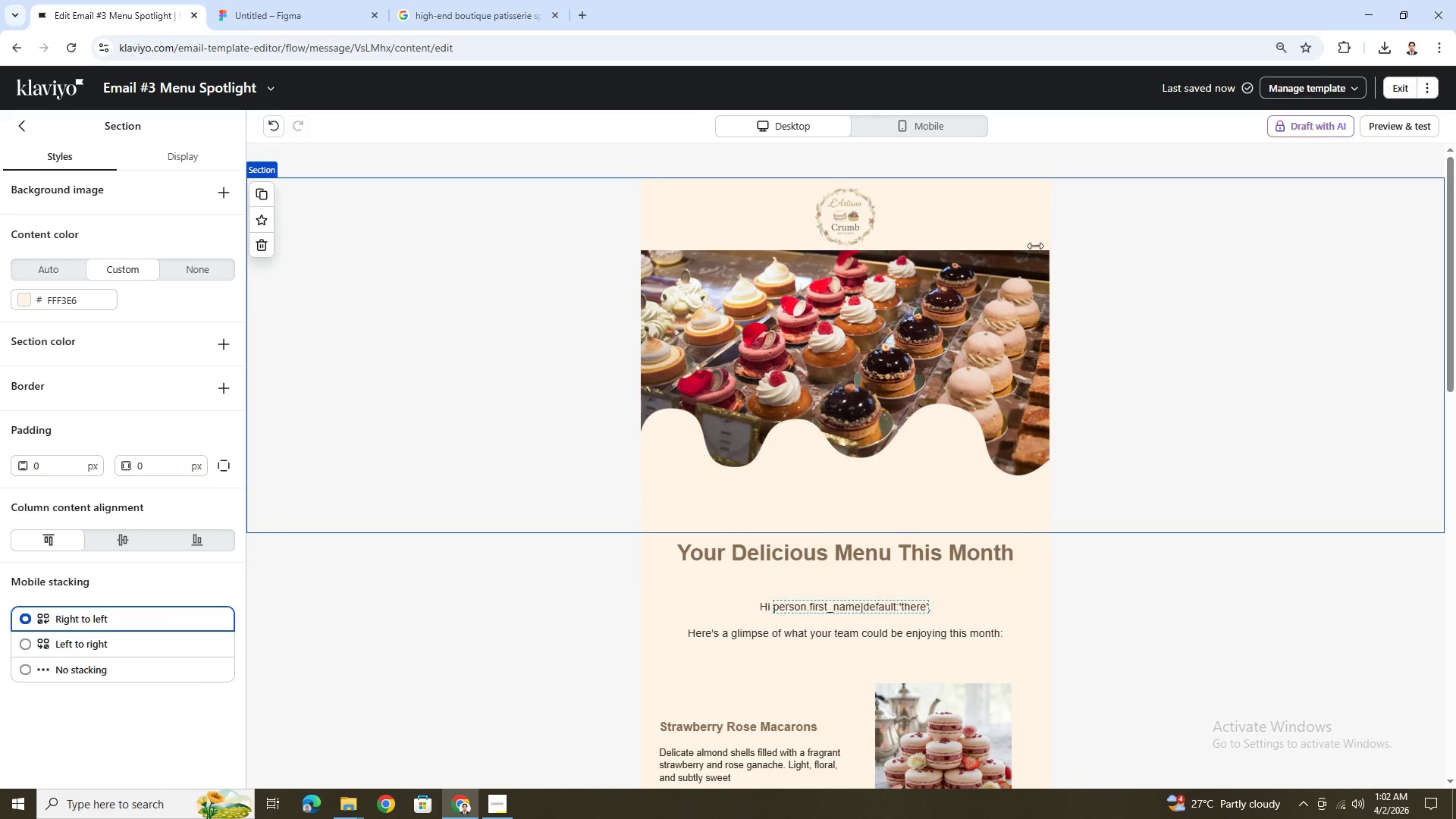 
left_click([956, 225])
 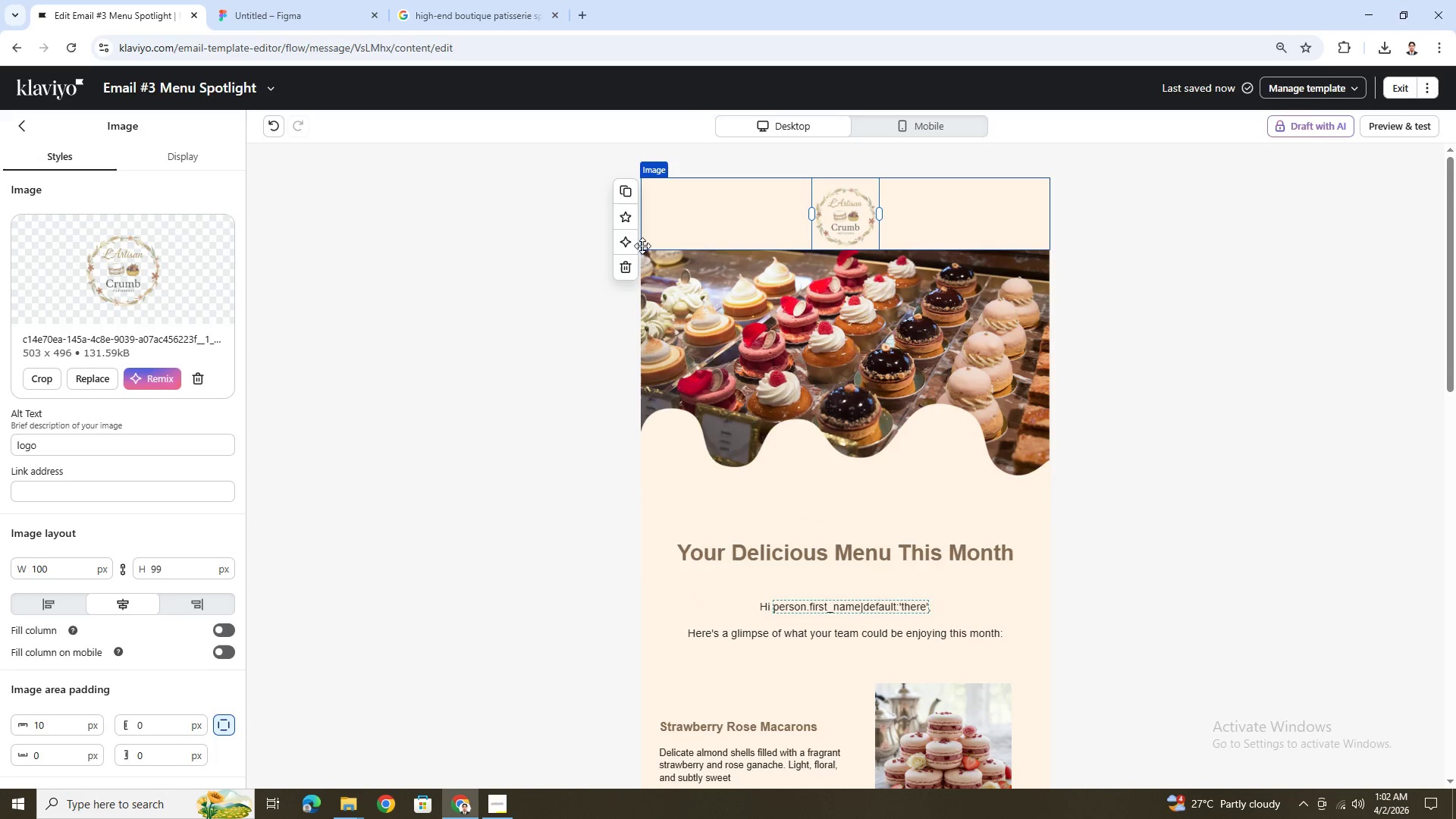 
left_click([632, 263])
 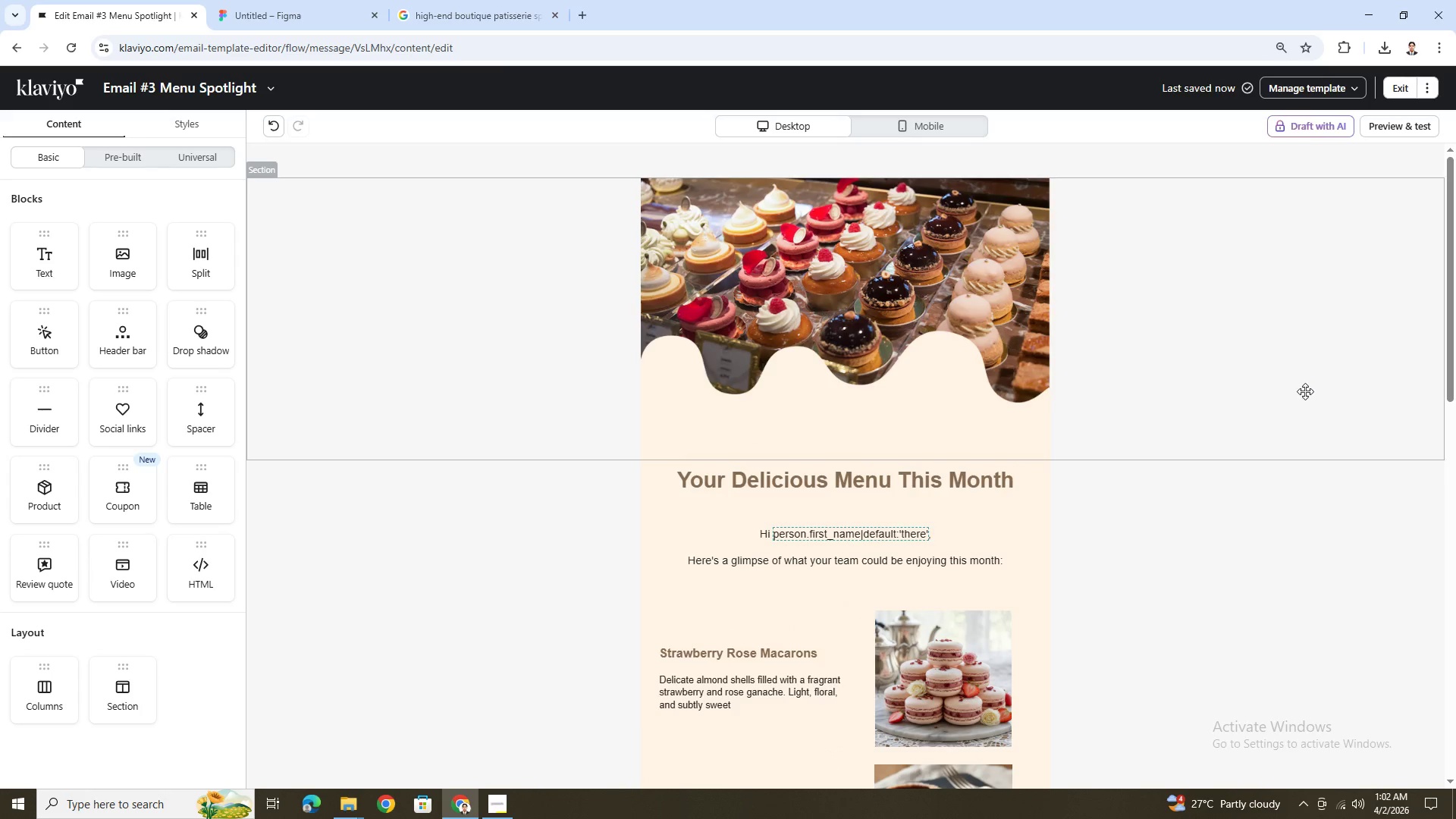 
wait(6.14)
 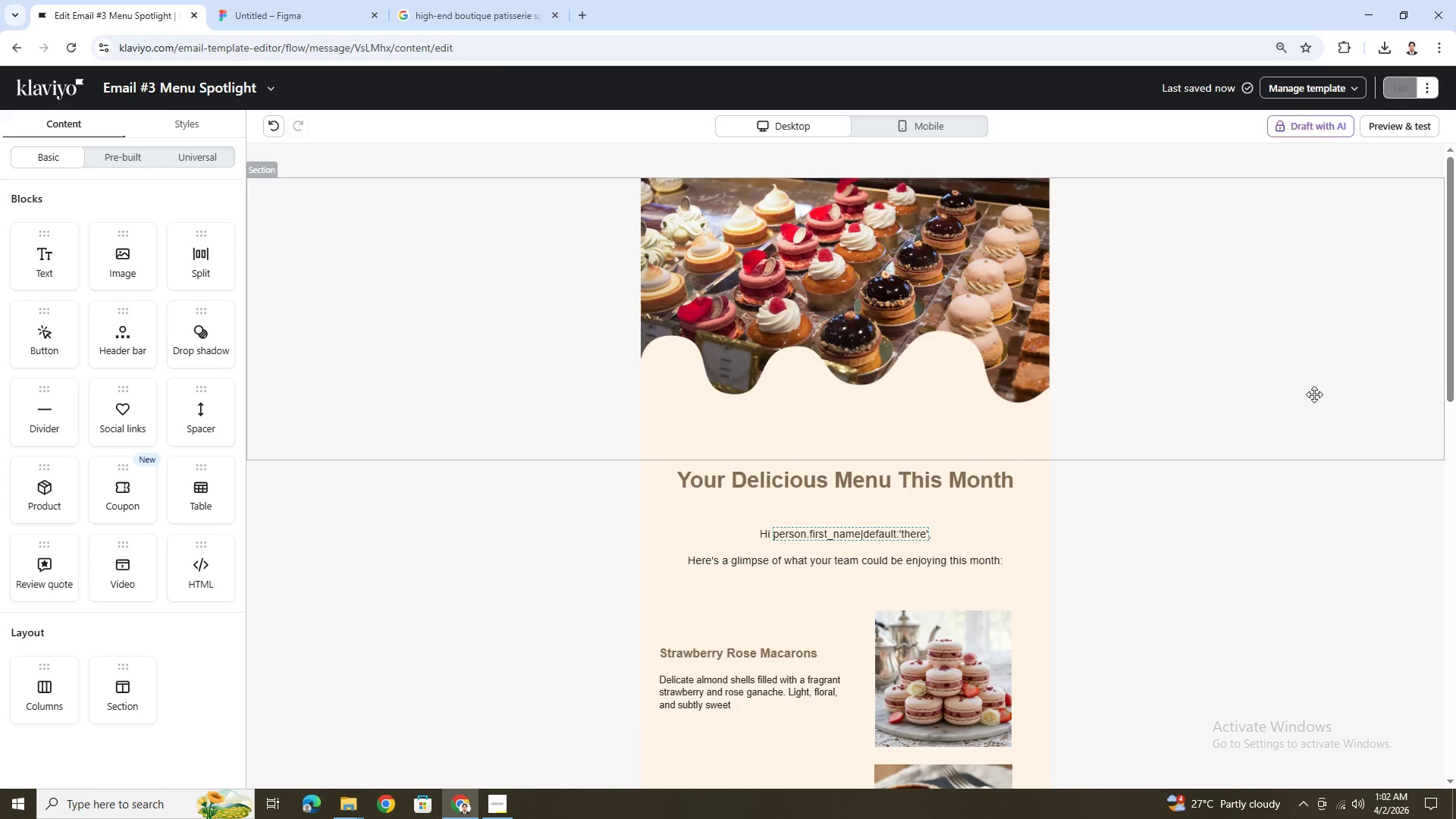 
scroll: coordinate [1149, 449], scroll_direction: down, amount: 1.0
 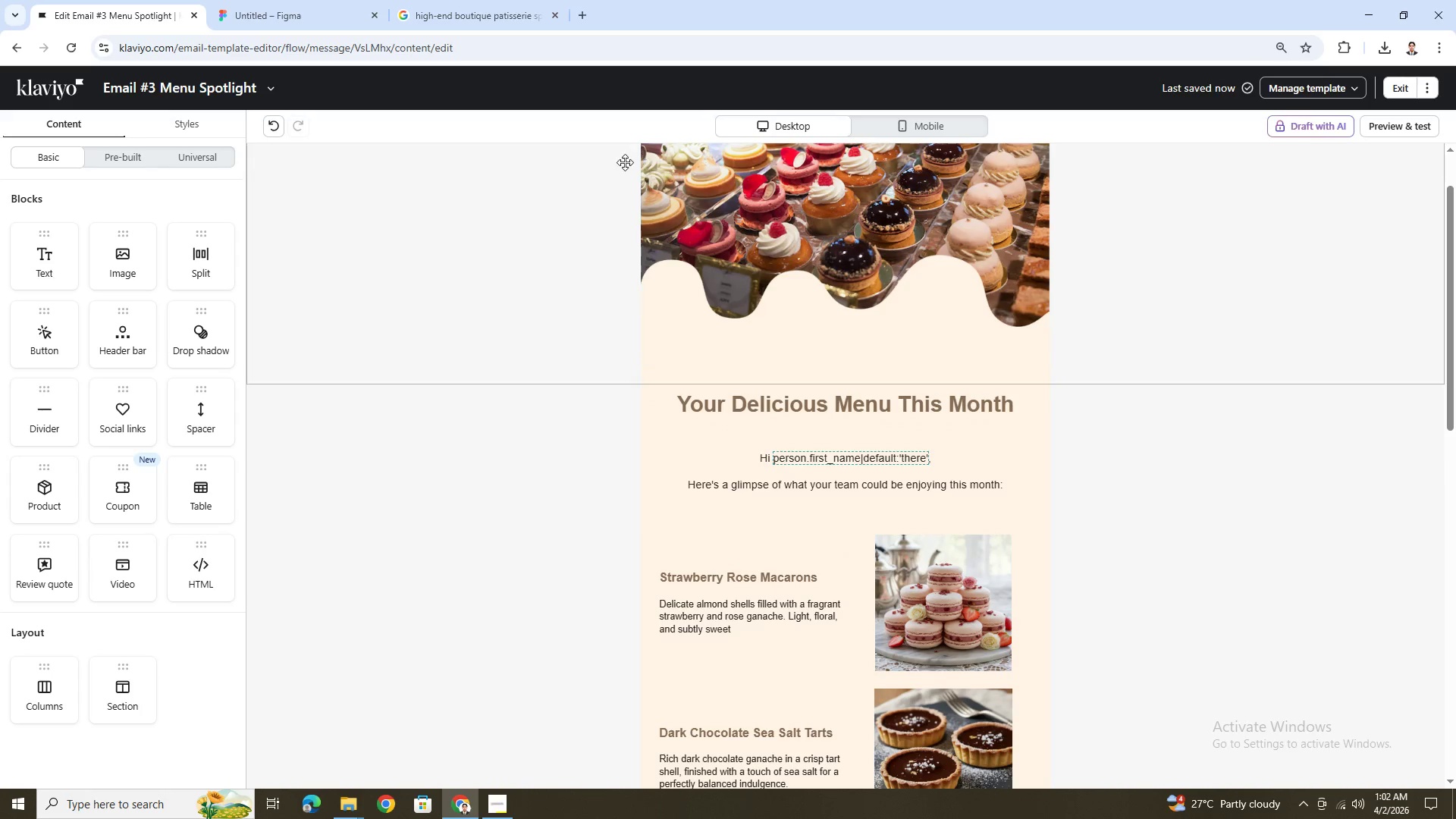 
left_click([268, 125])
 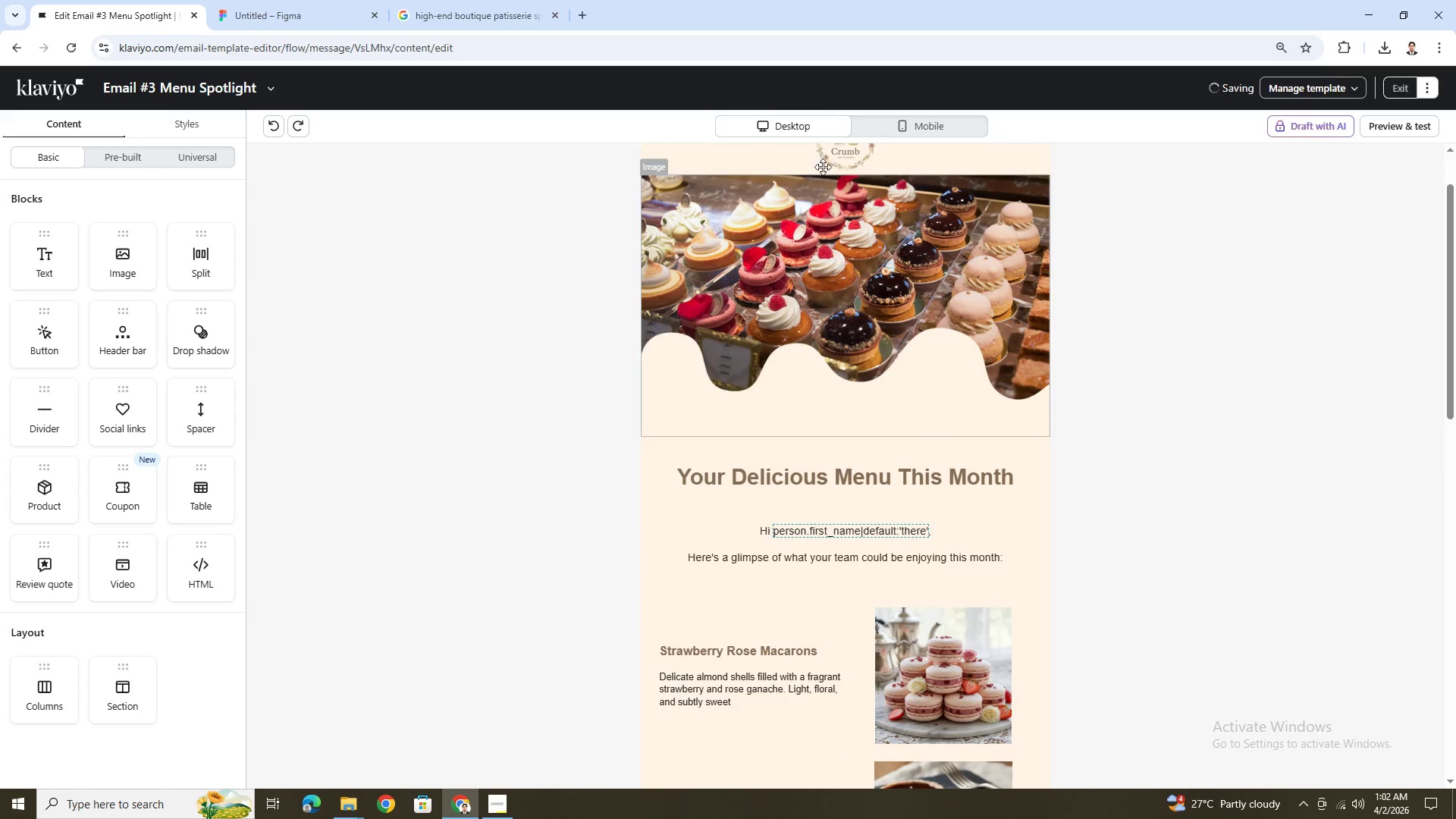 
left_click([834, 165])
 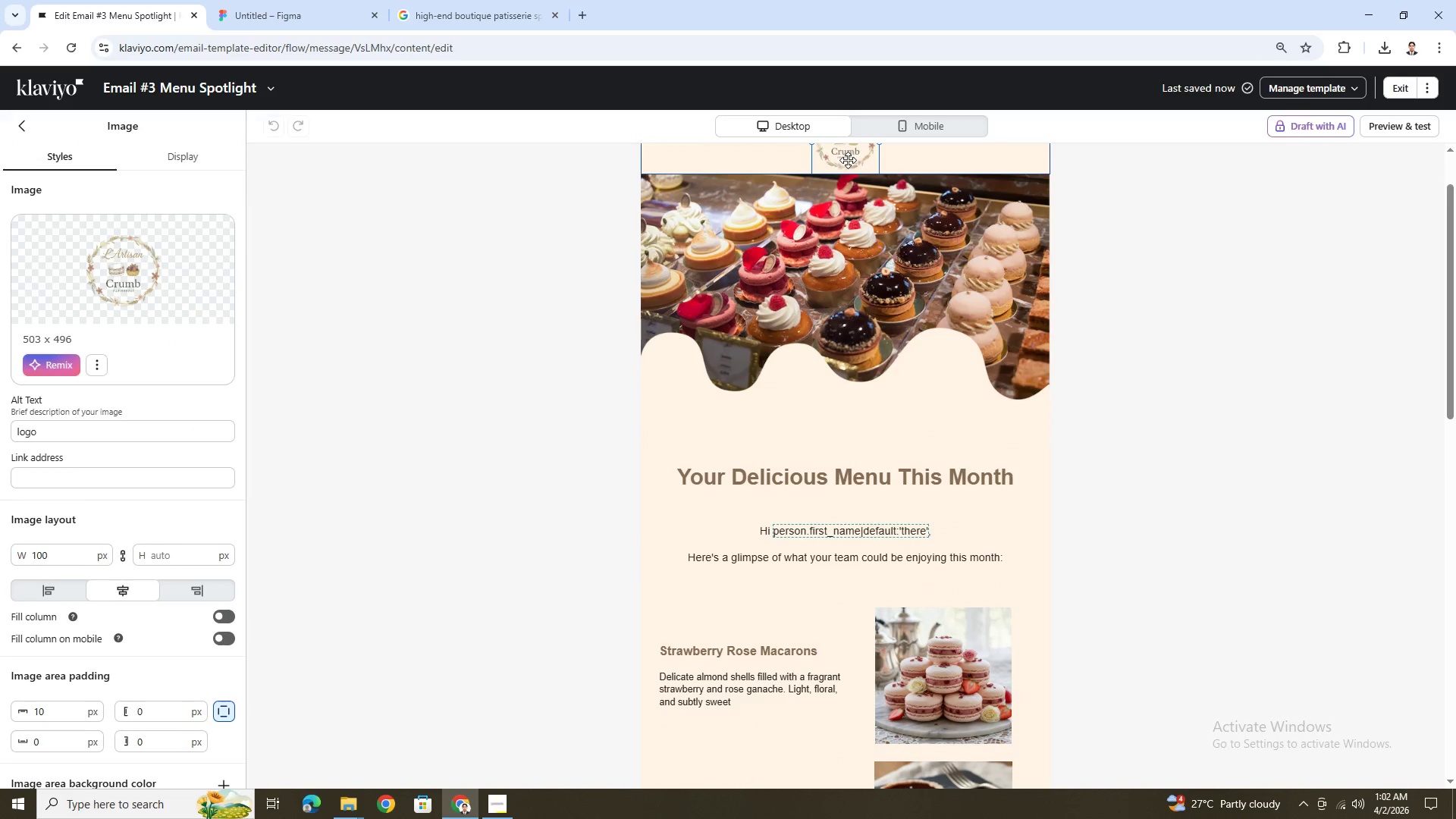 
left_click_drag(start_coordinate=[848, 160], to_coordinate=[853, 453])
 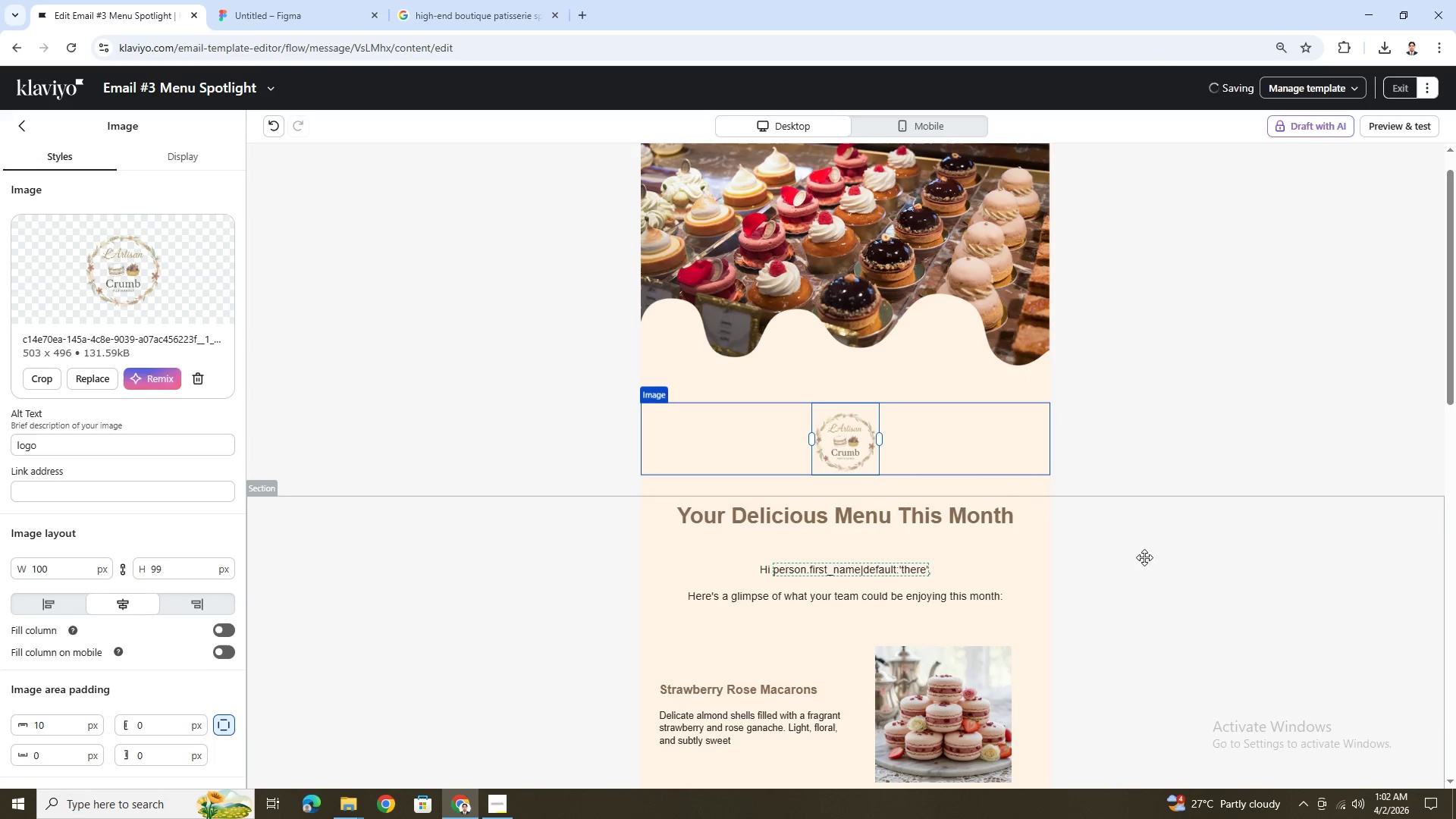 
left_click([1152, 602])
 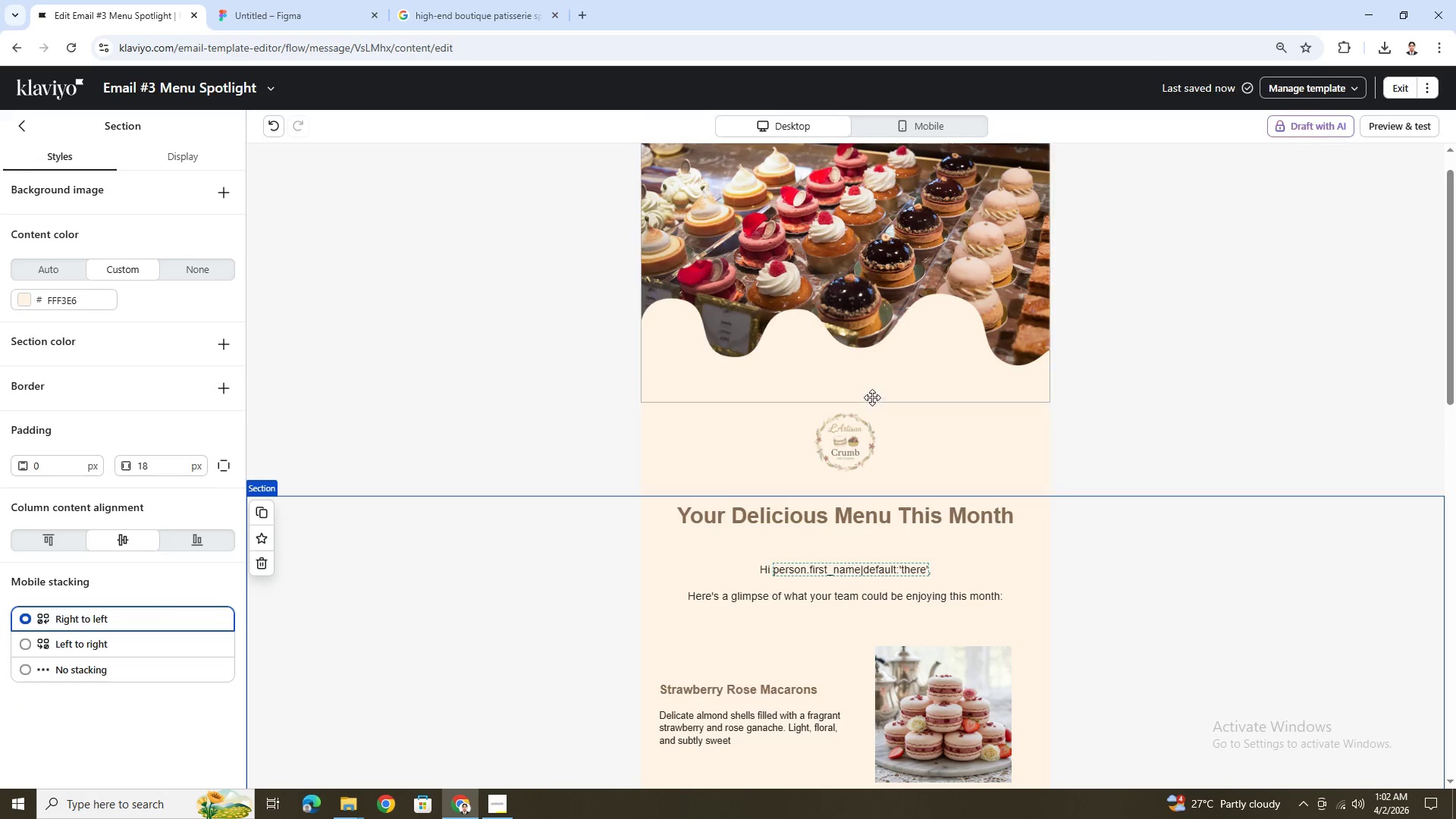 
left_click([864, 381])
 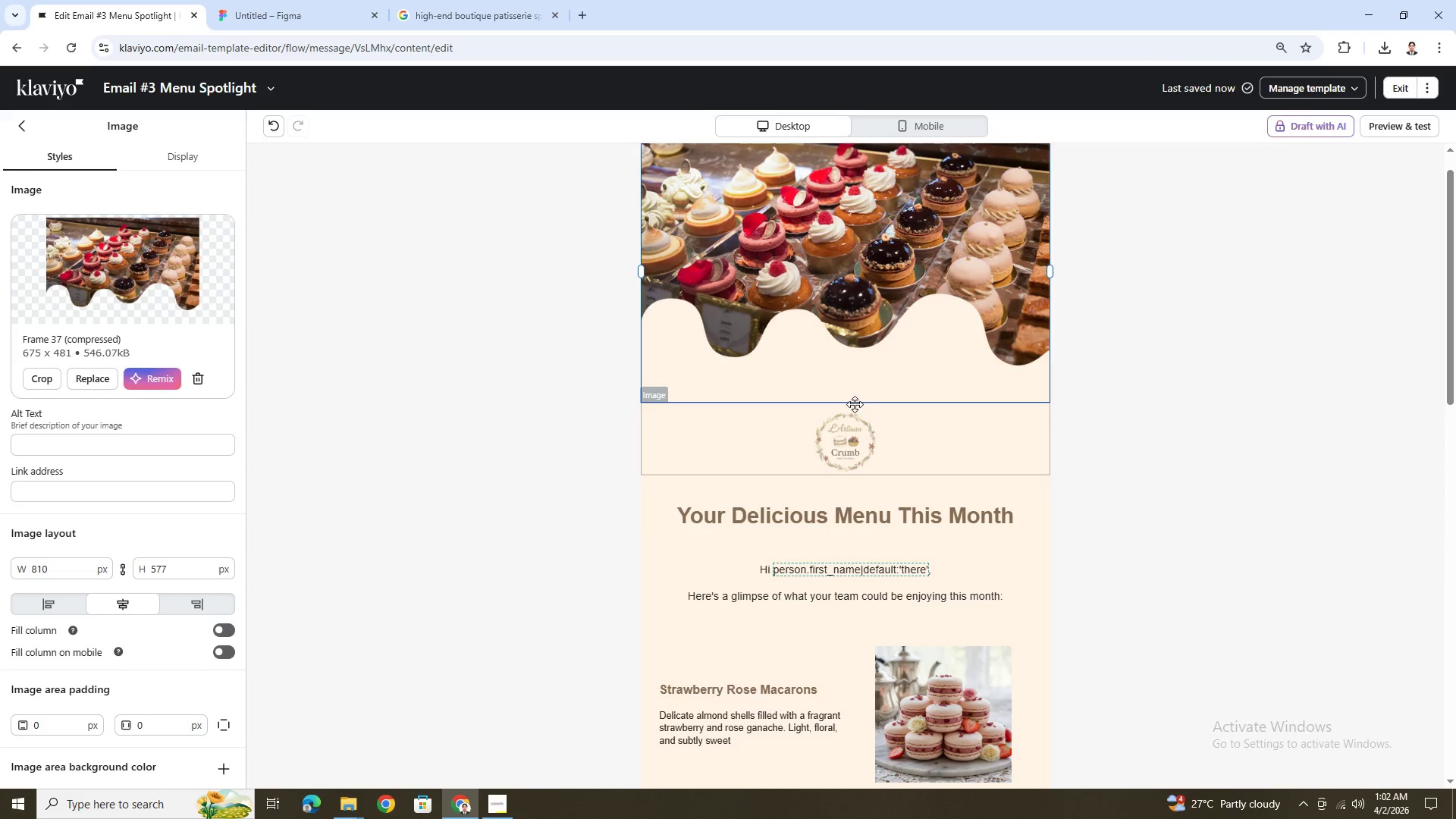 
left_click_drag(start_coordinate=[858, 399], to_coordinate=[862, 371])
 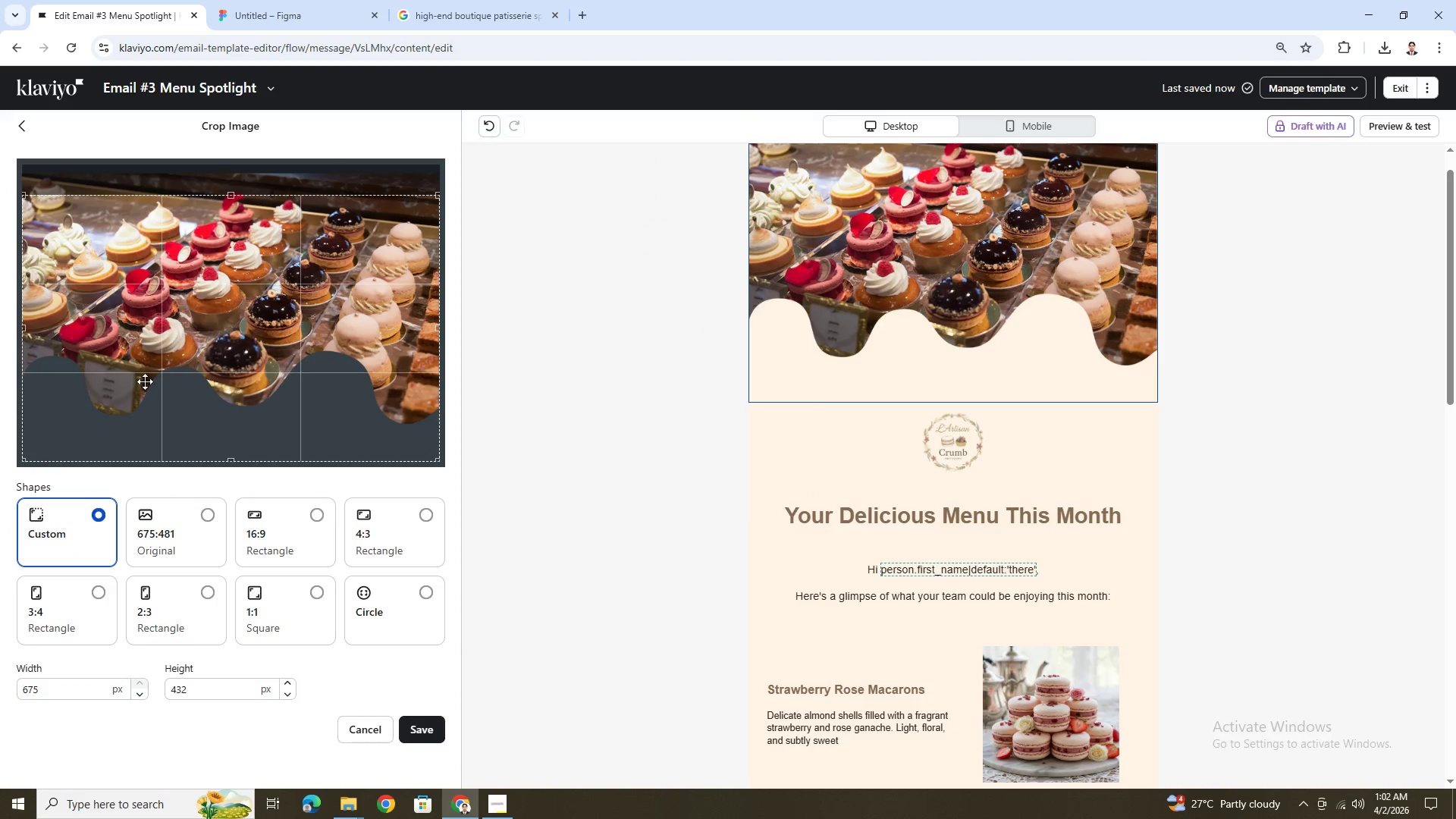 
left_click_drag(start_coordinate=[227, 460], to_coordinate=[237, 425])
 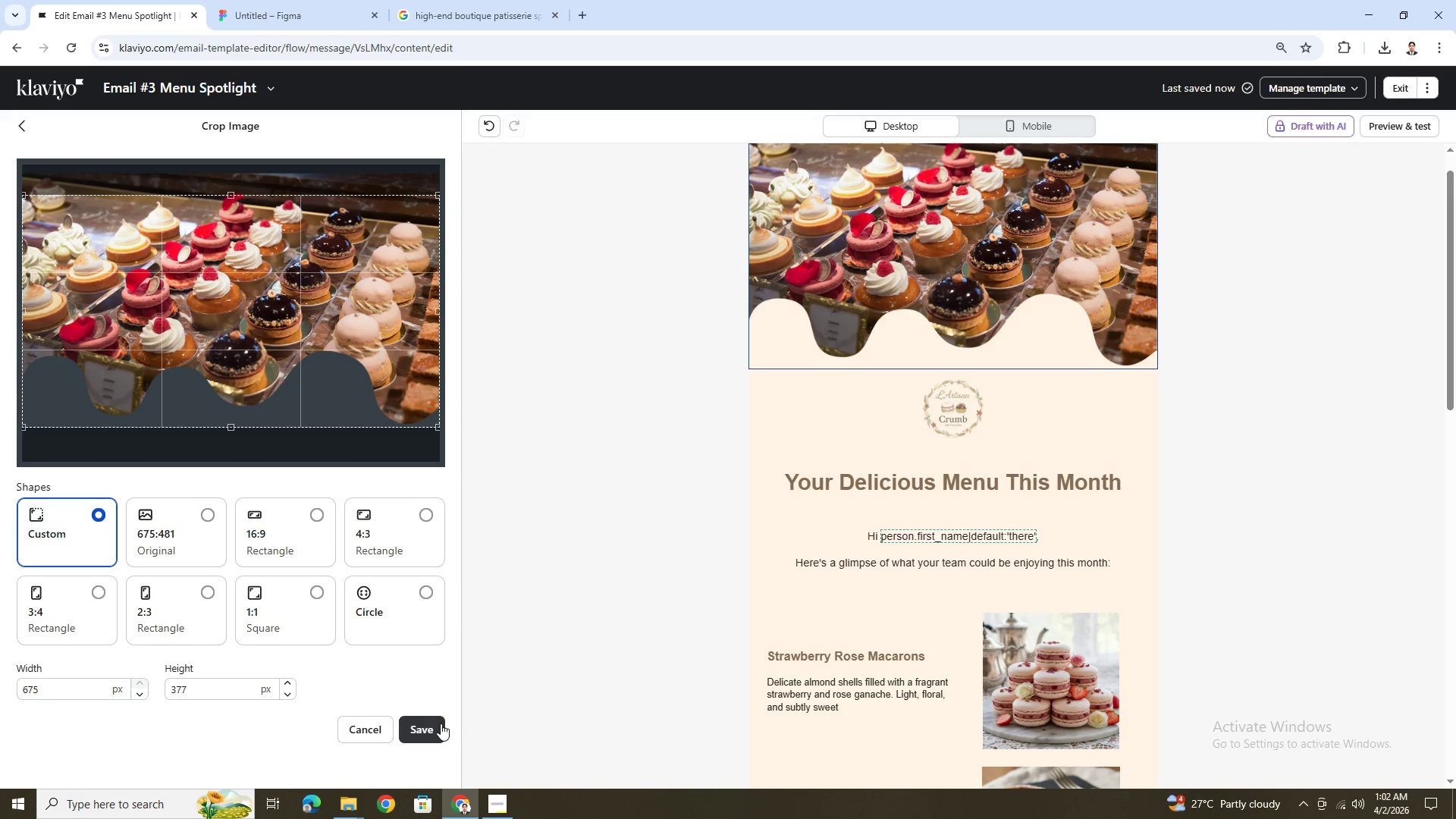 
scroll: coordinate [1455, 391], scroll_direction: up, amount: 3.0
 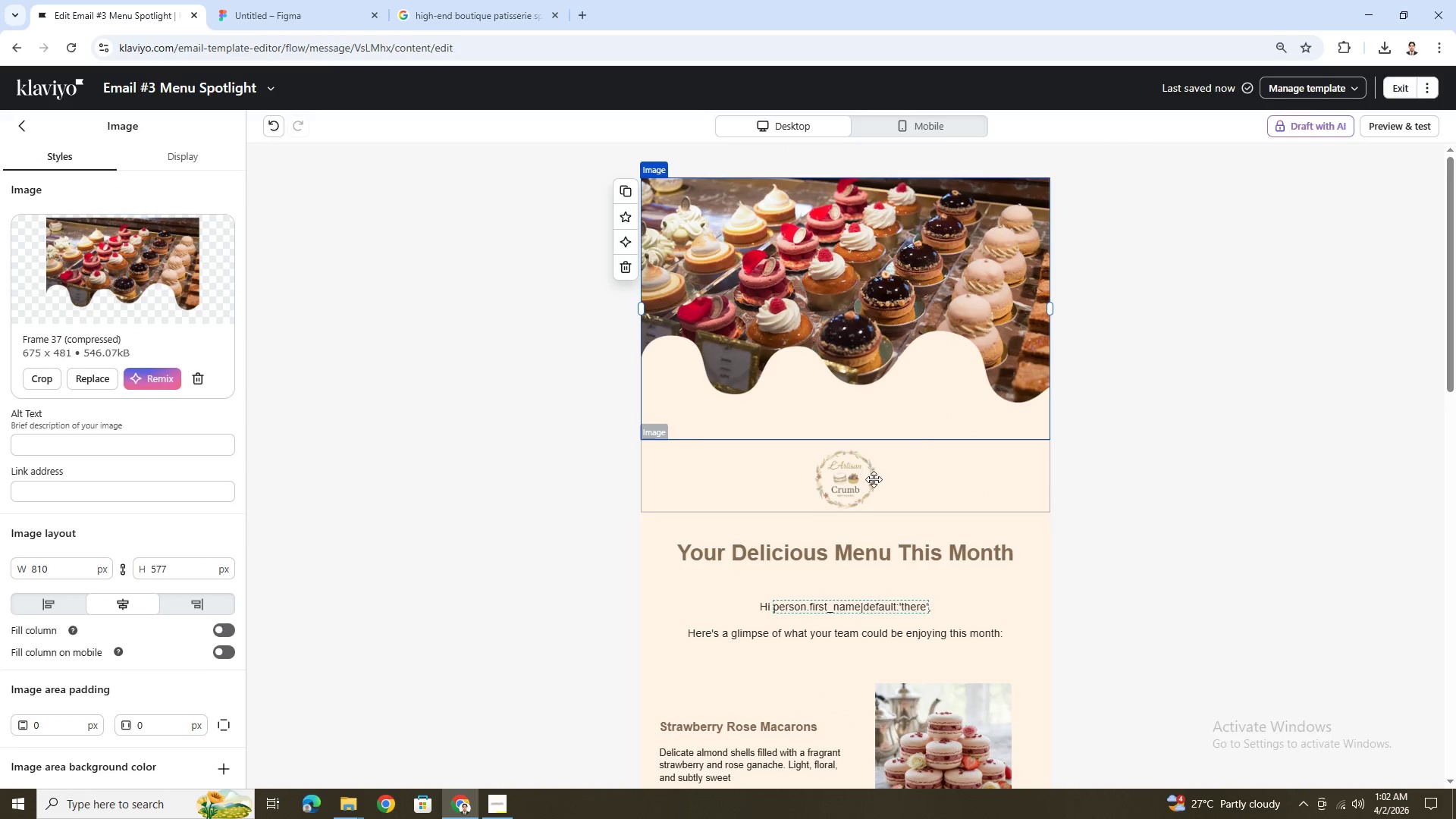 
left_click([852, 446])
 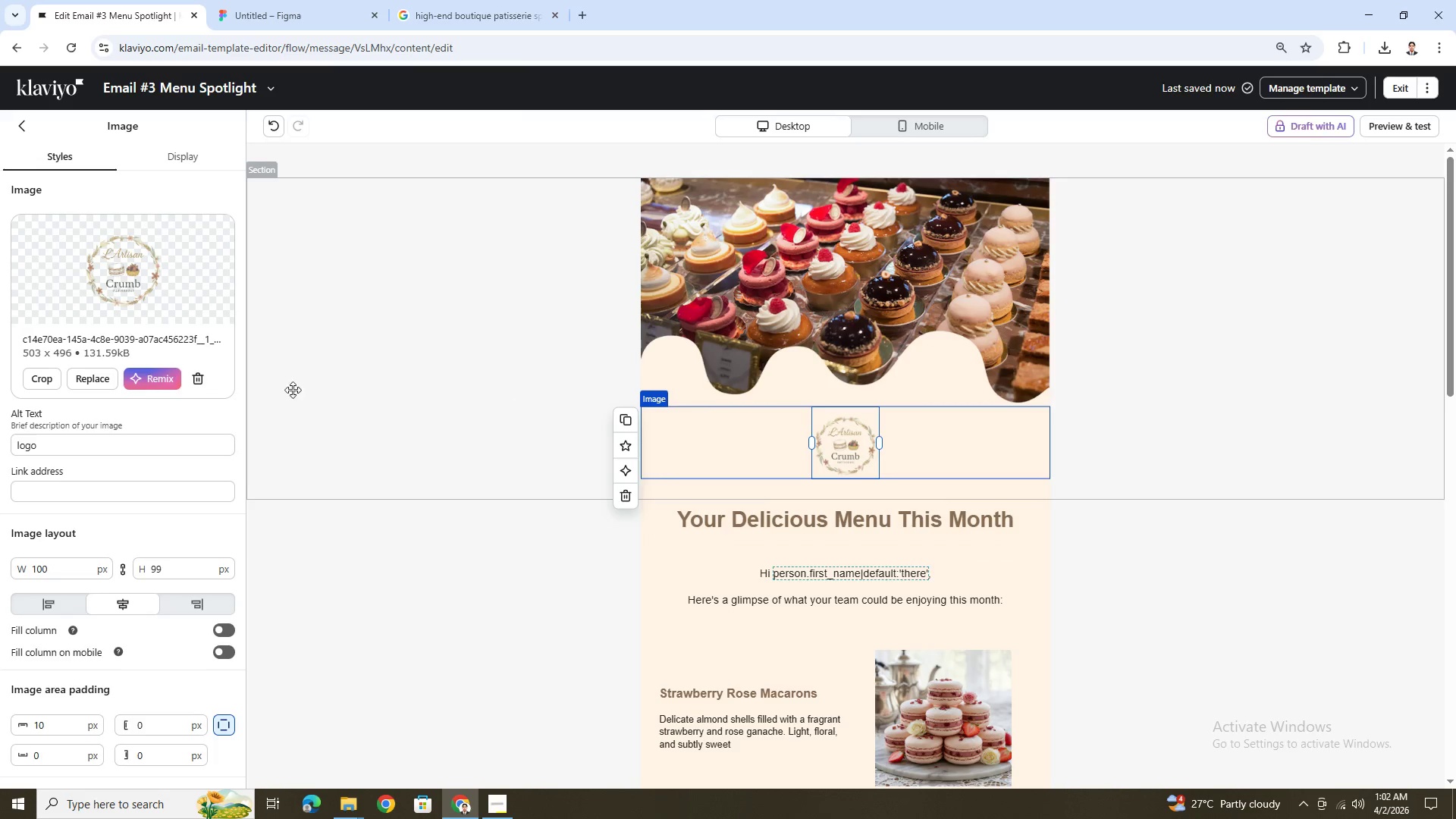 
scroll: coordinate [161, 647], scroll_direction: down, amount: 9.0
 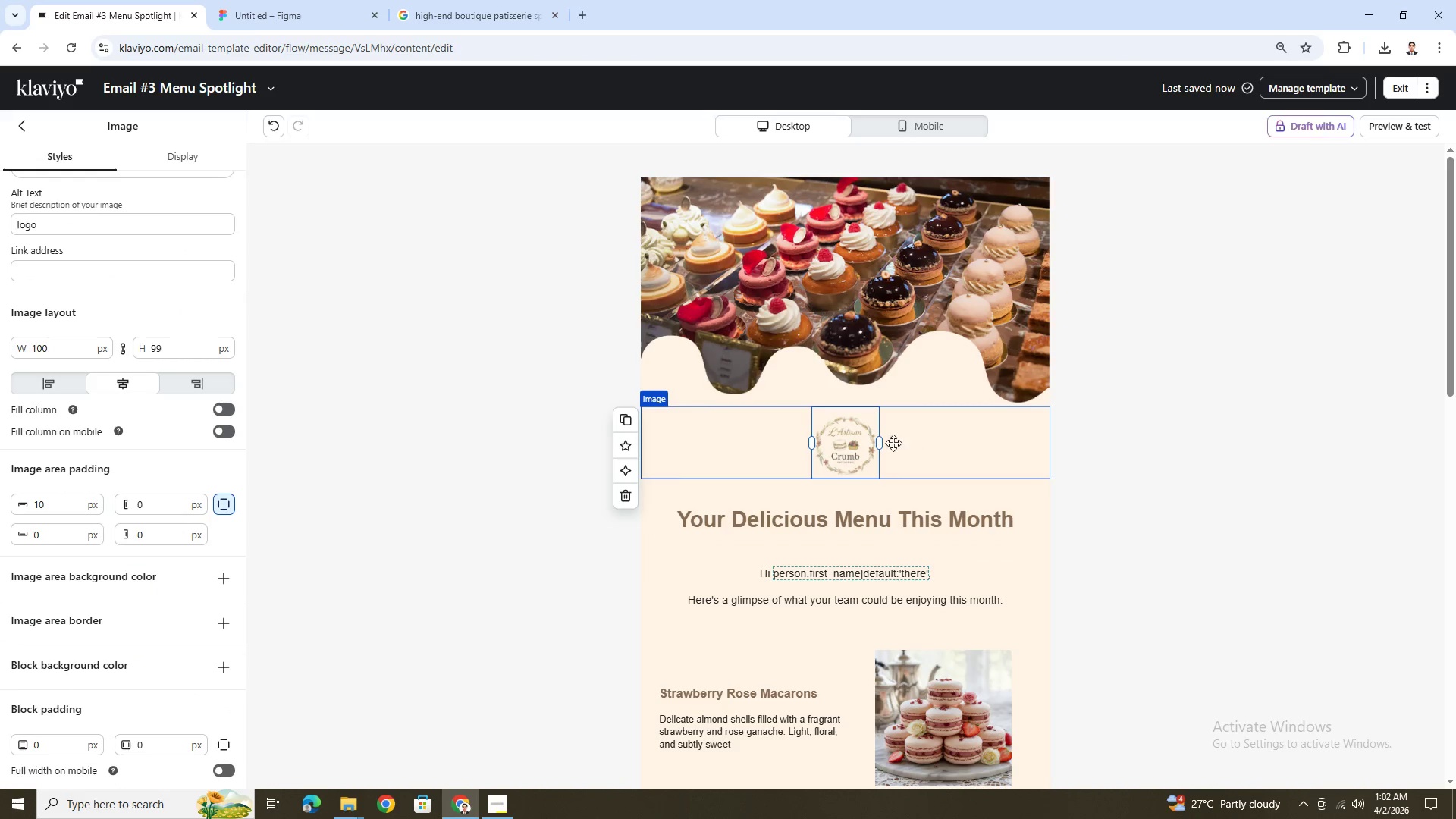 
left_click([1154, 480])
 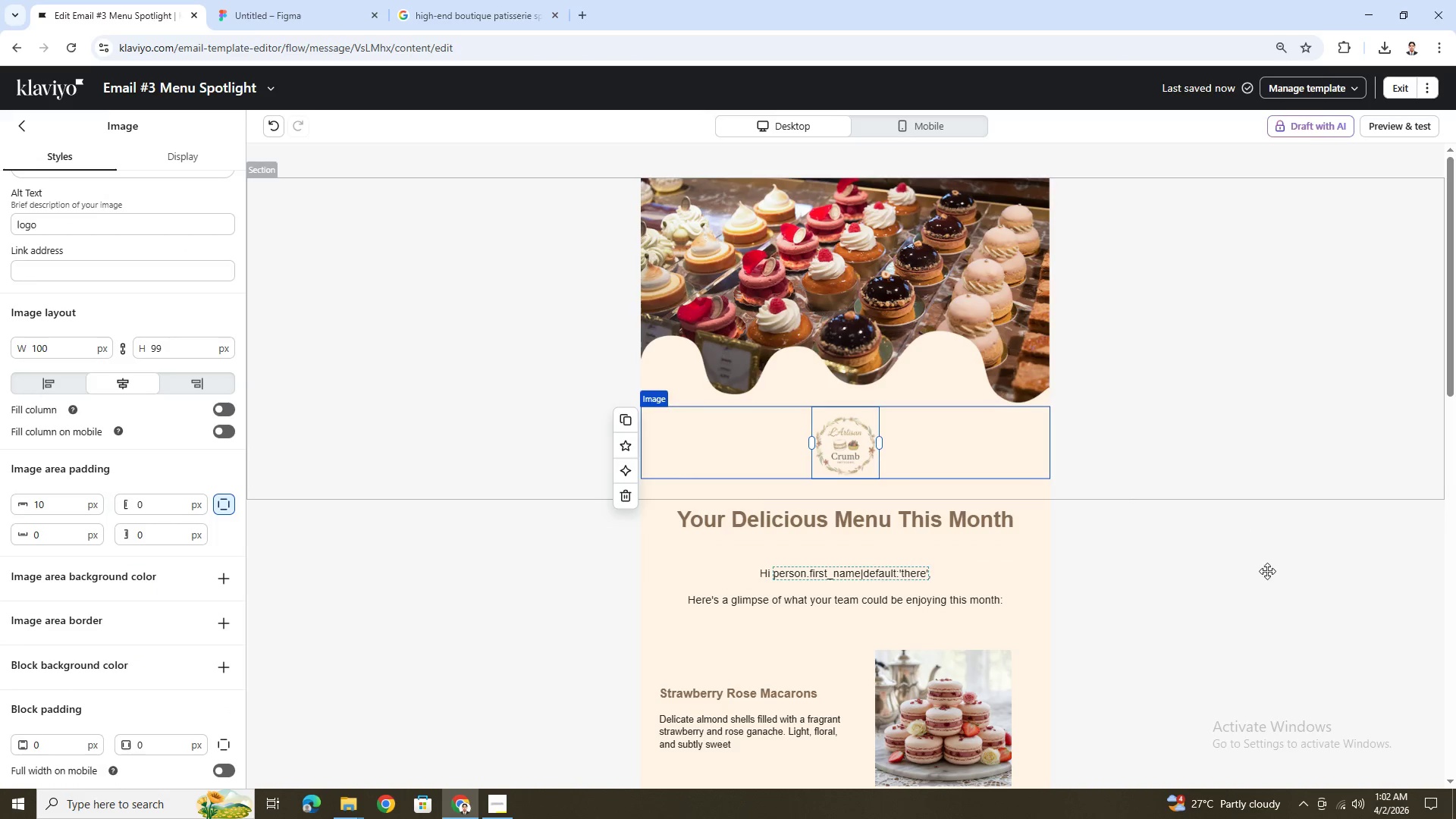 
scroll: coordinate [1269, 576], scroll_direction: down, amount: 4.0
 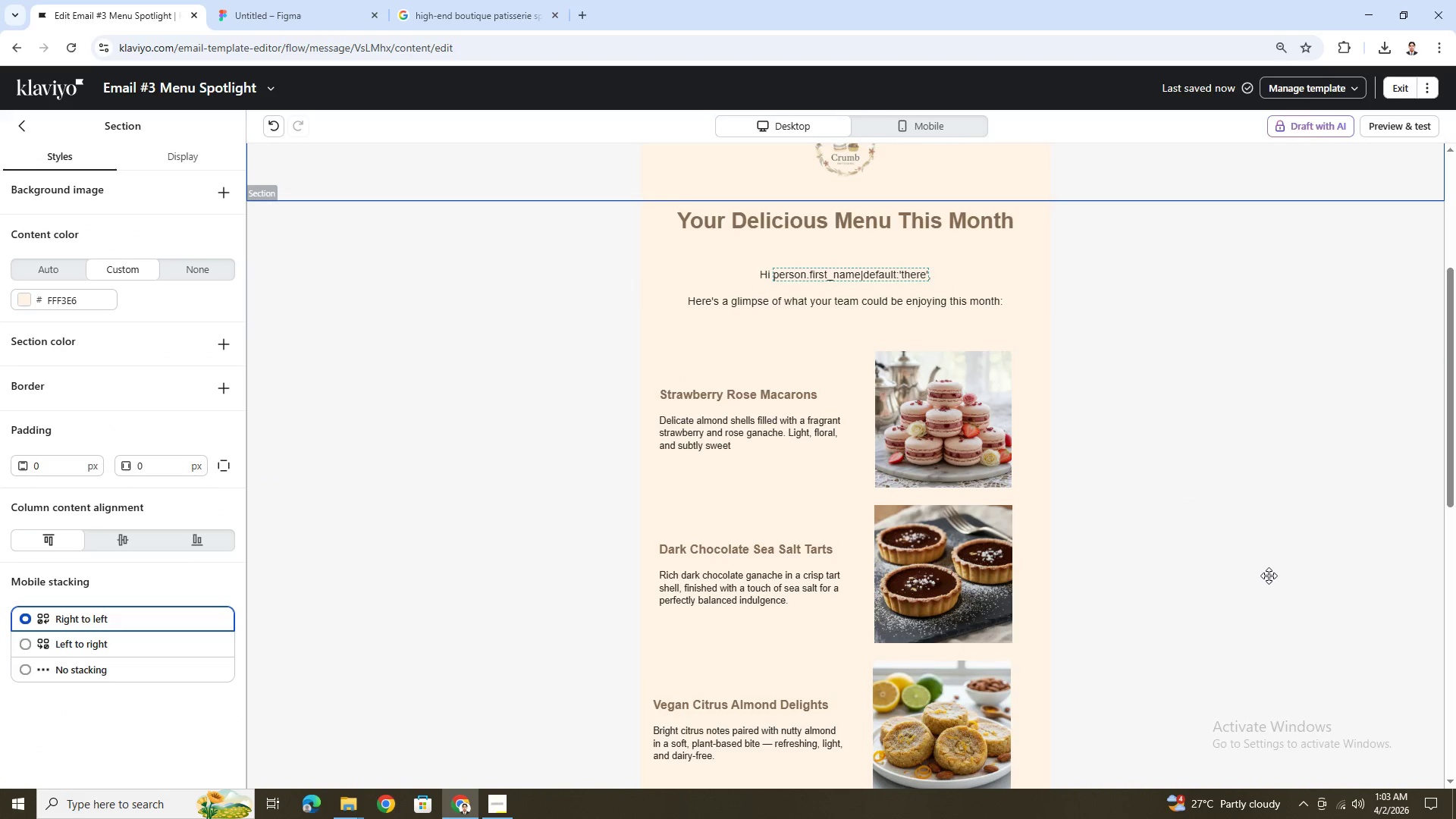 
scroll: coordinate [1269, 576], scroll_direction: up, amount: 6.0
 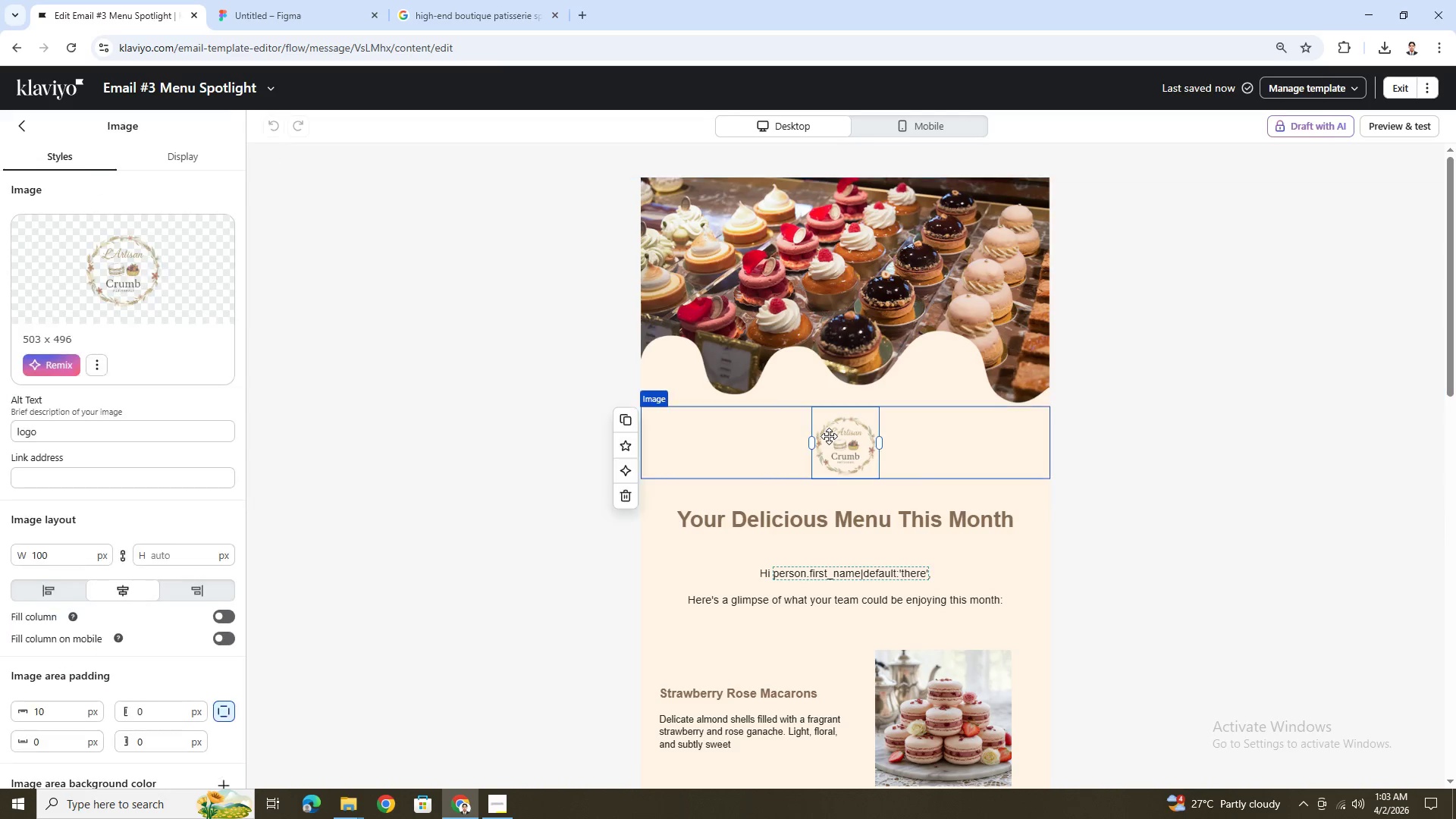 
wait(5.87)
 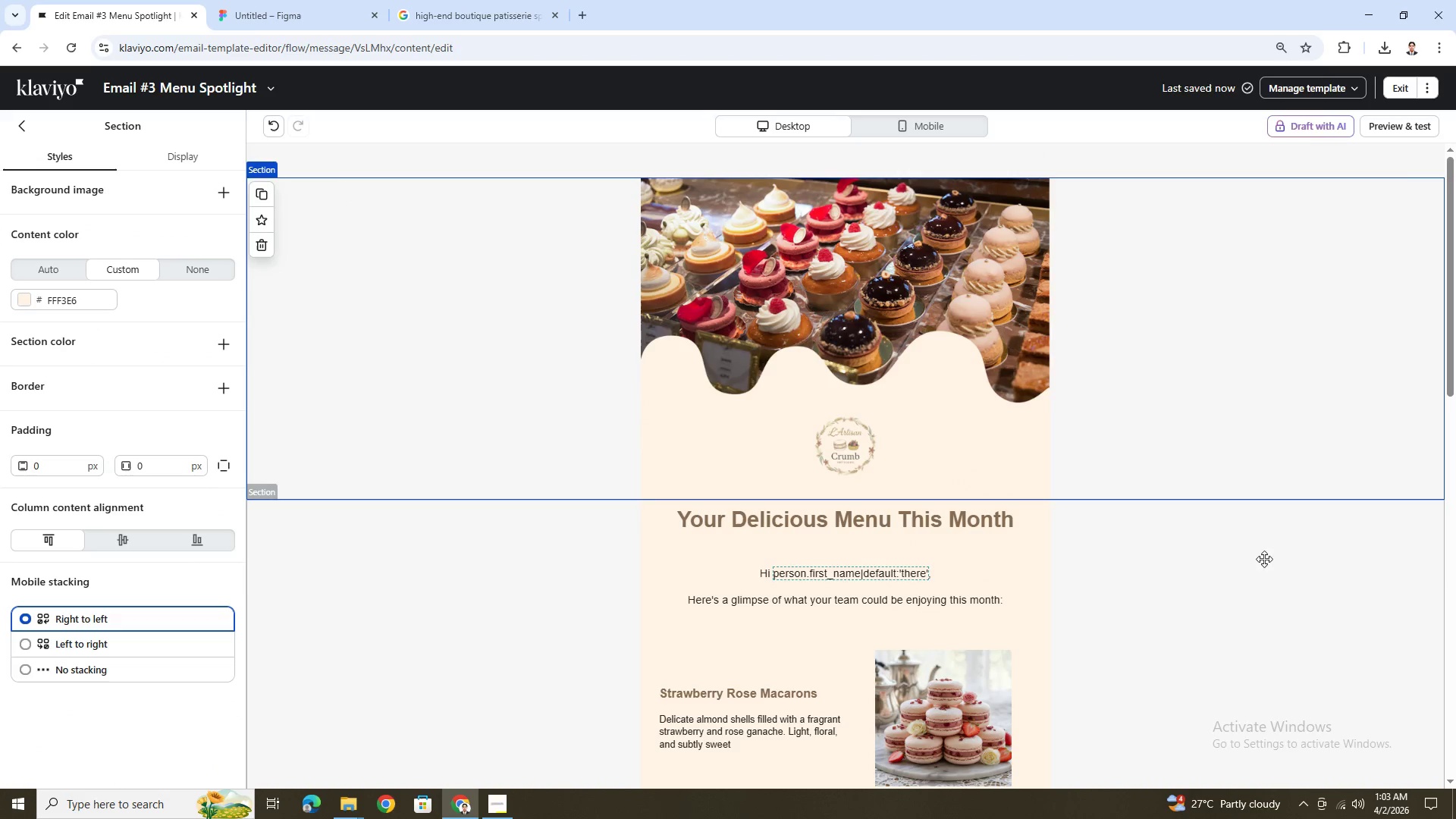 
left_click([24, 129])
 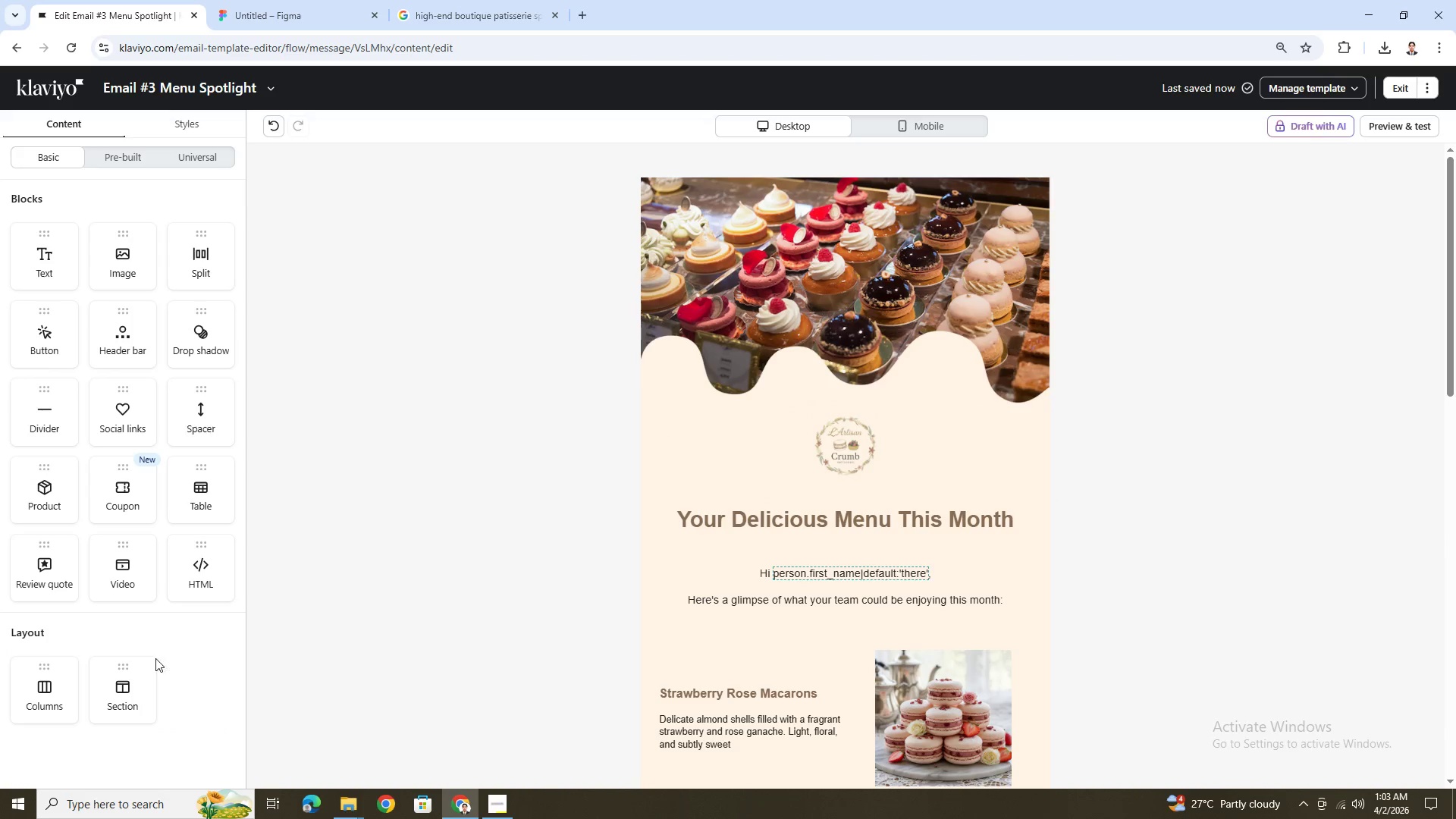 
left_click_drag(start_coordinate=[129, 684], to_coordinate=[613, 225])
 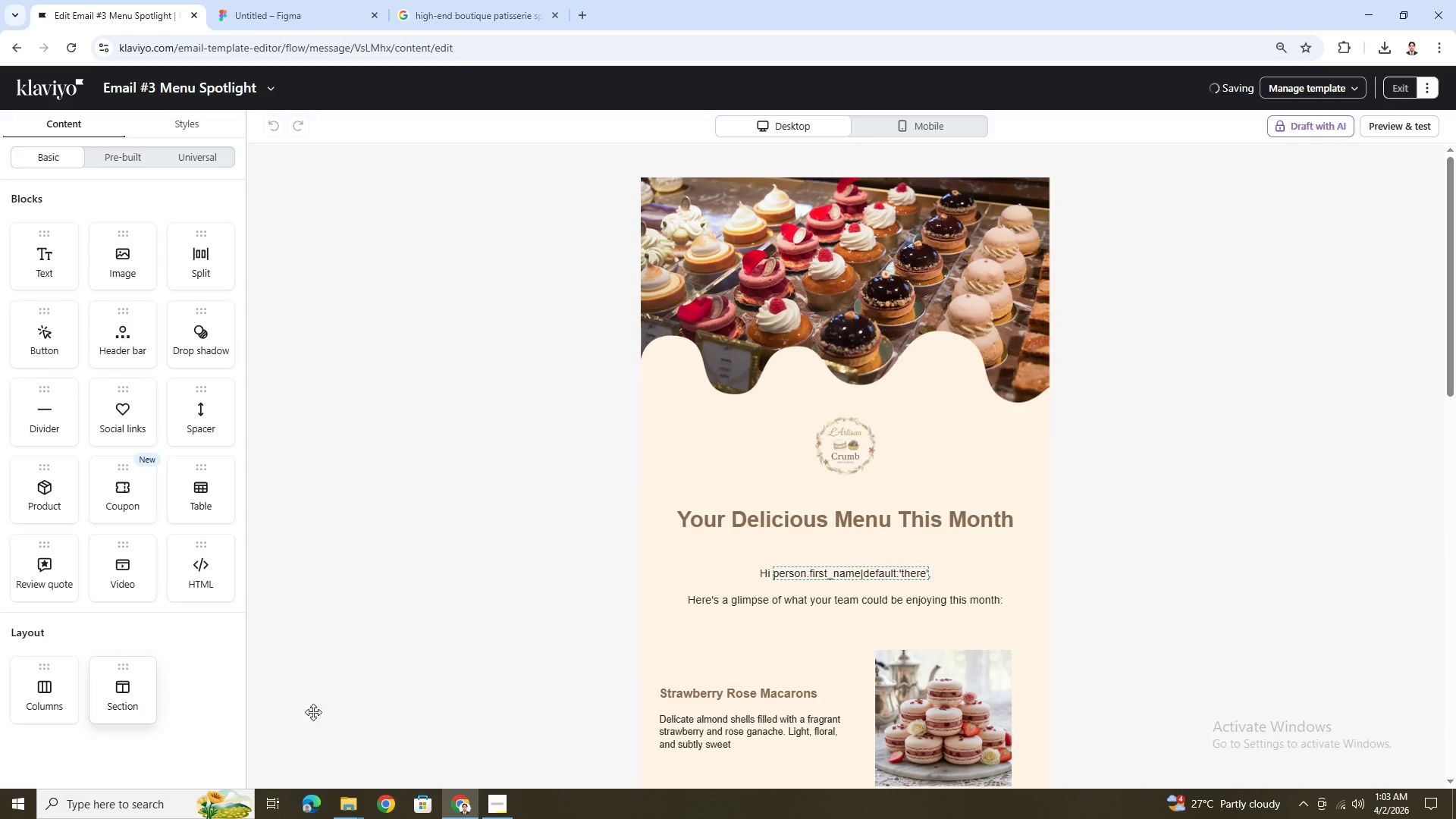 
left_click_drag(start_coordinate=[149, 690], to_coordinate=[782, 174])
 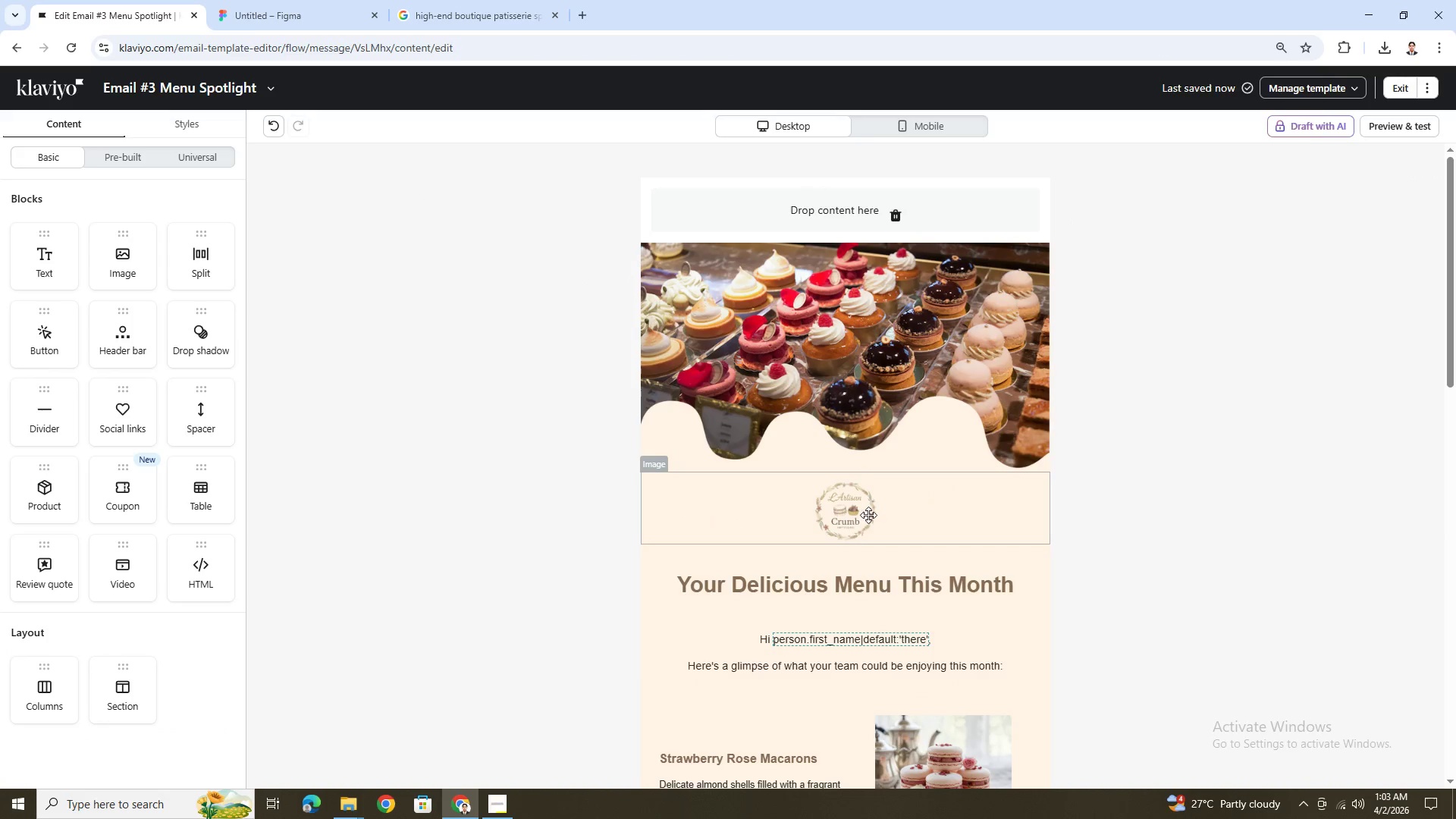 
left_click_drag(start_coordinate=[863, 519], to_coordinate=[885, 206])
 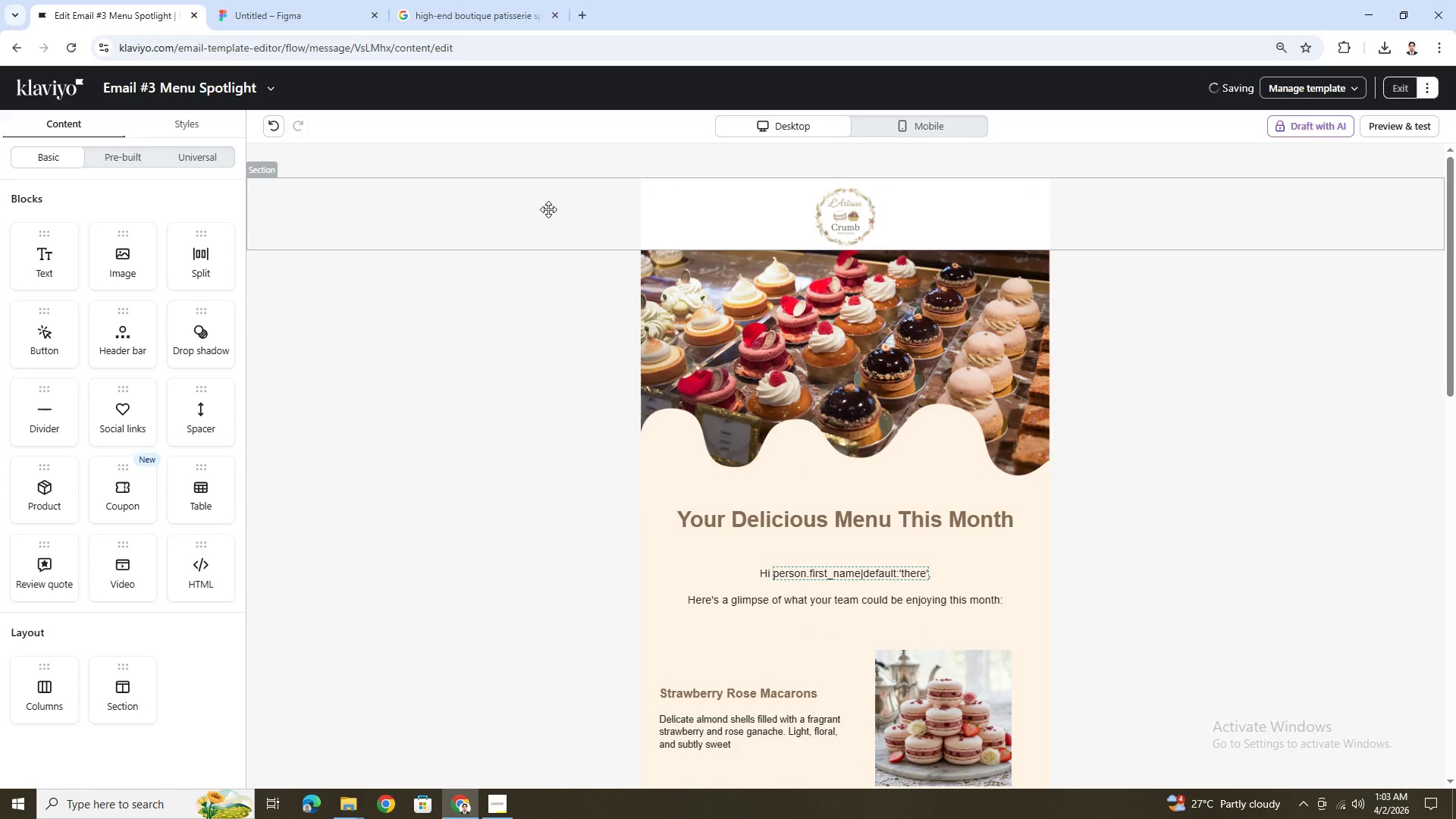 
left_click([548, 209])
 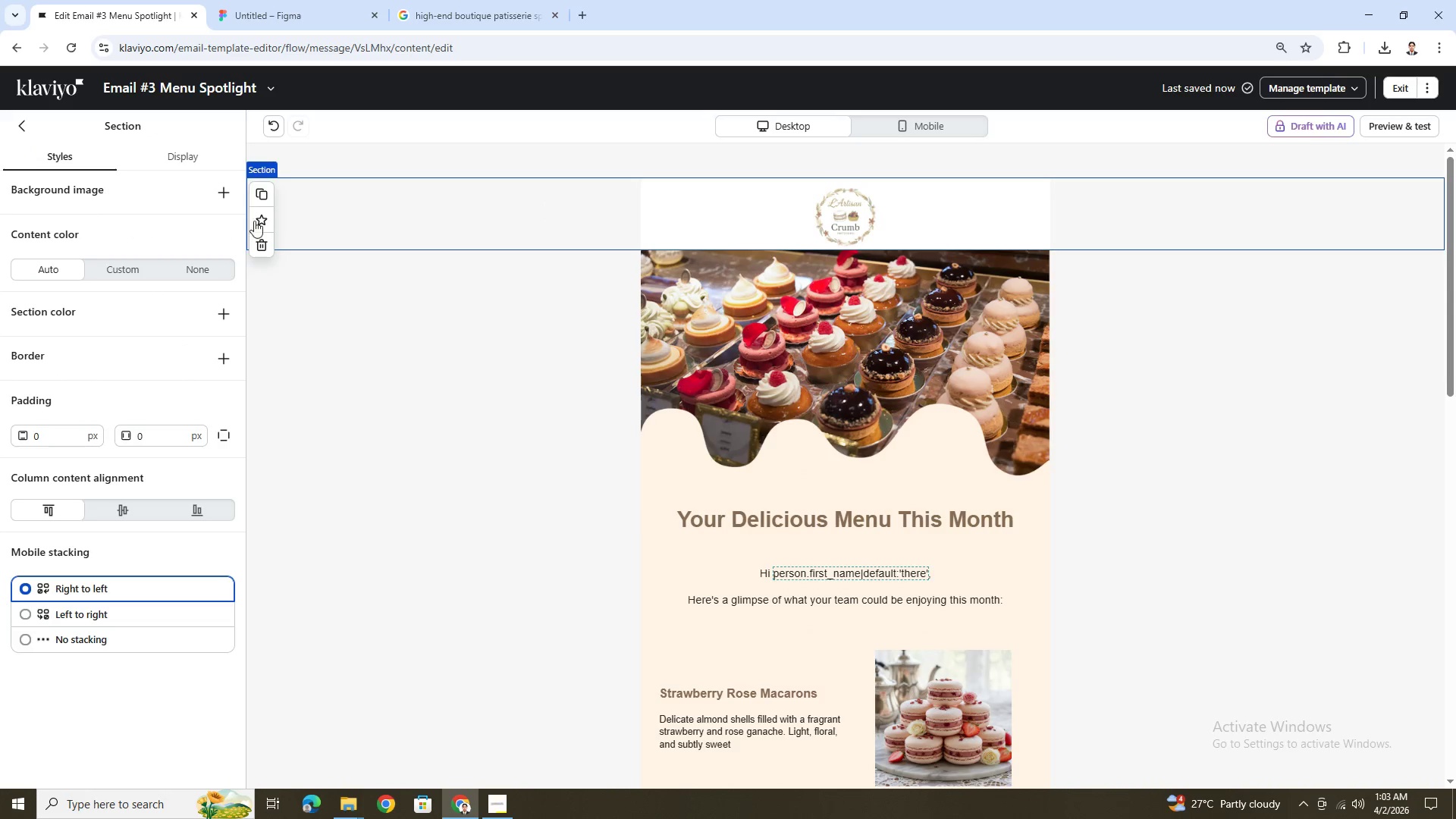 
left_click([203, 270])
 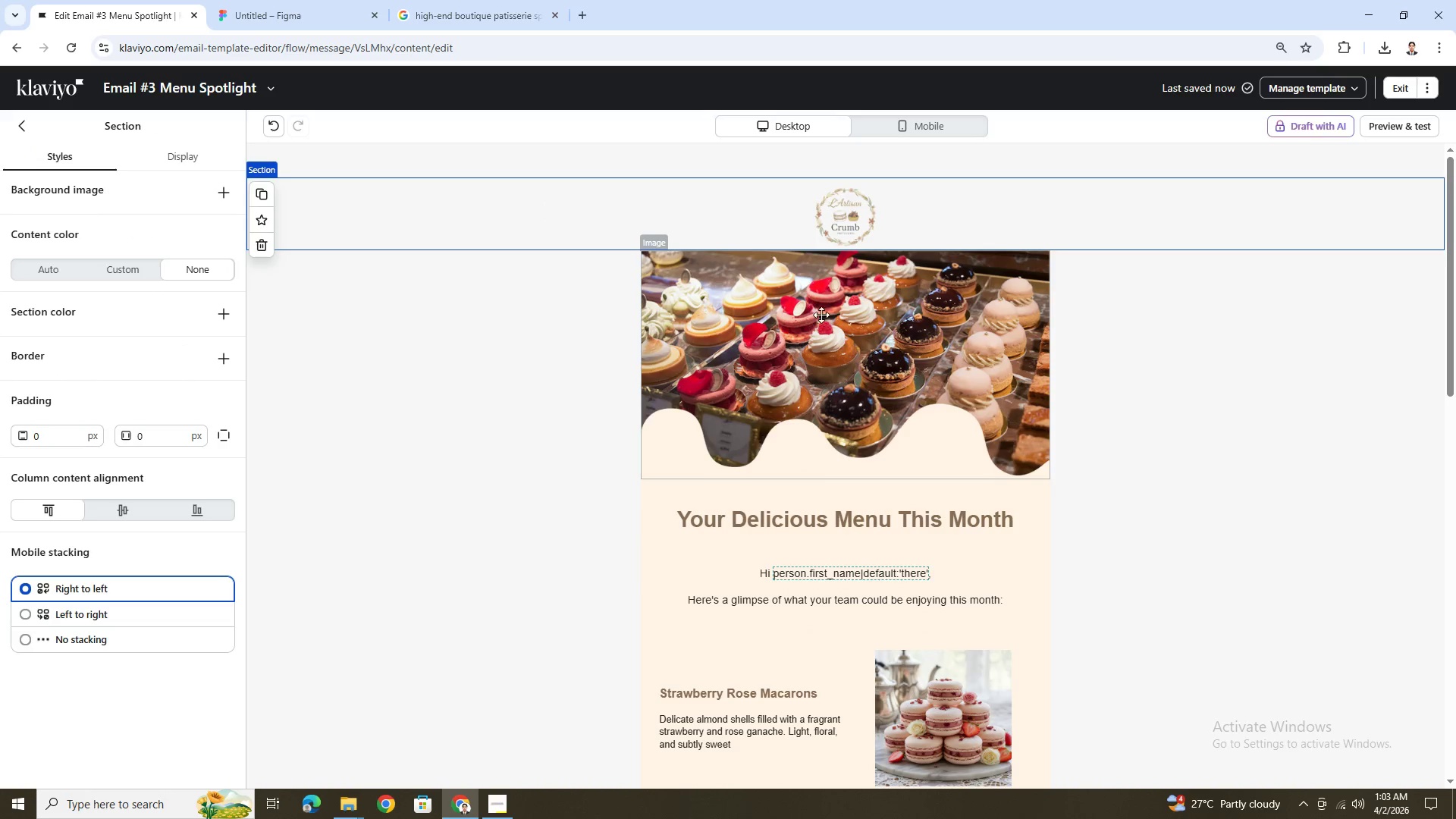 
left_click([845, 209])
 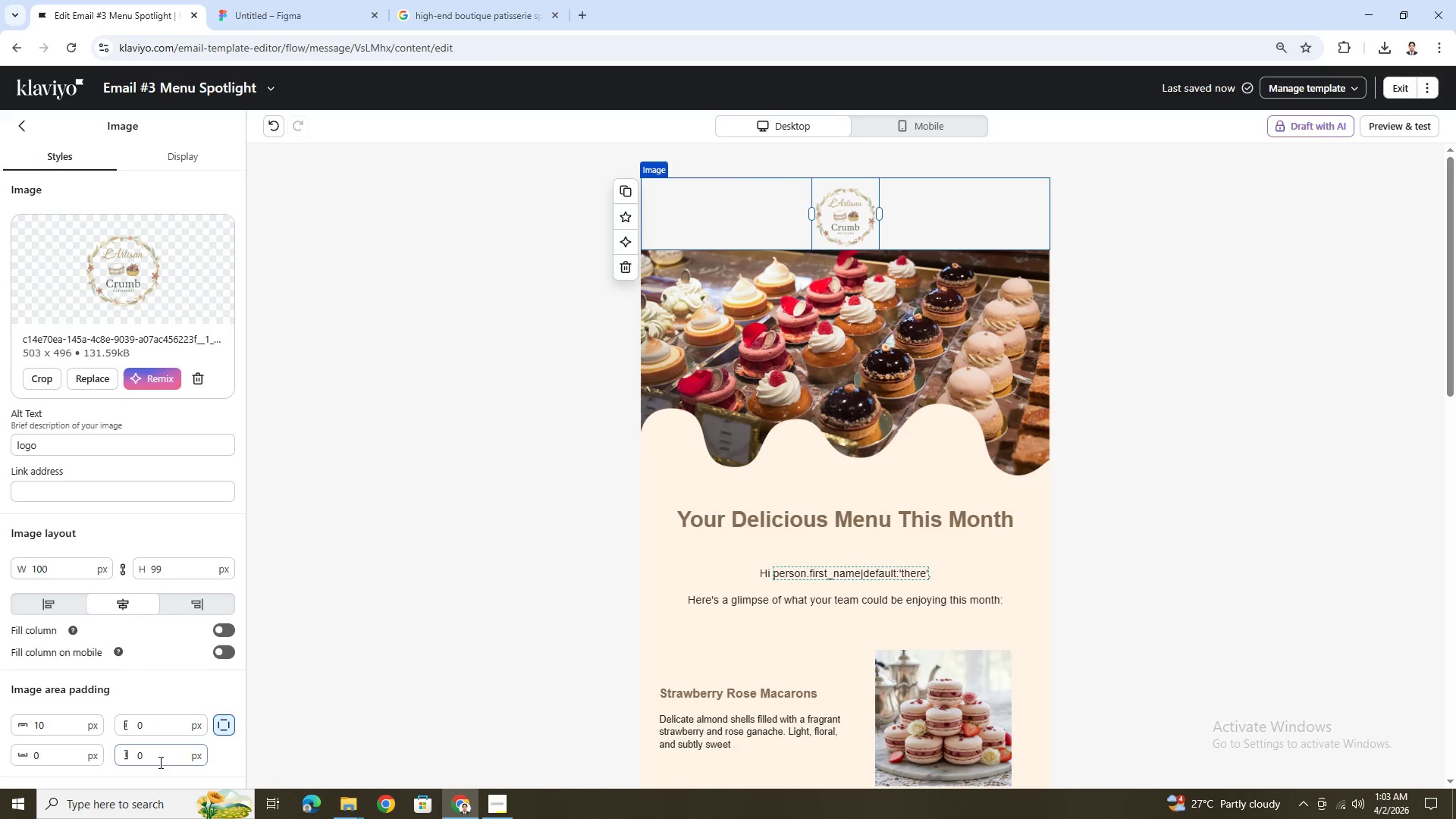 
left_click([226, 726])
 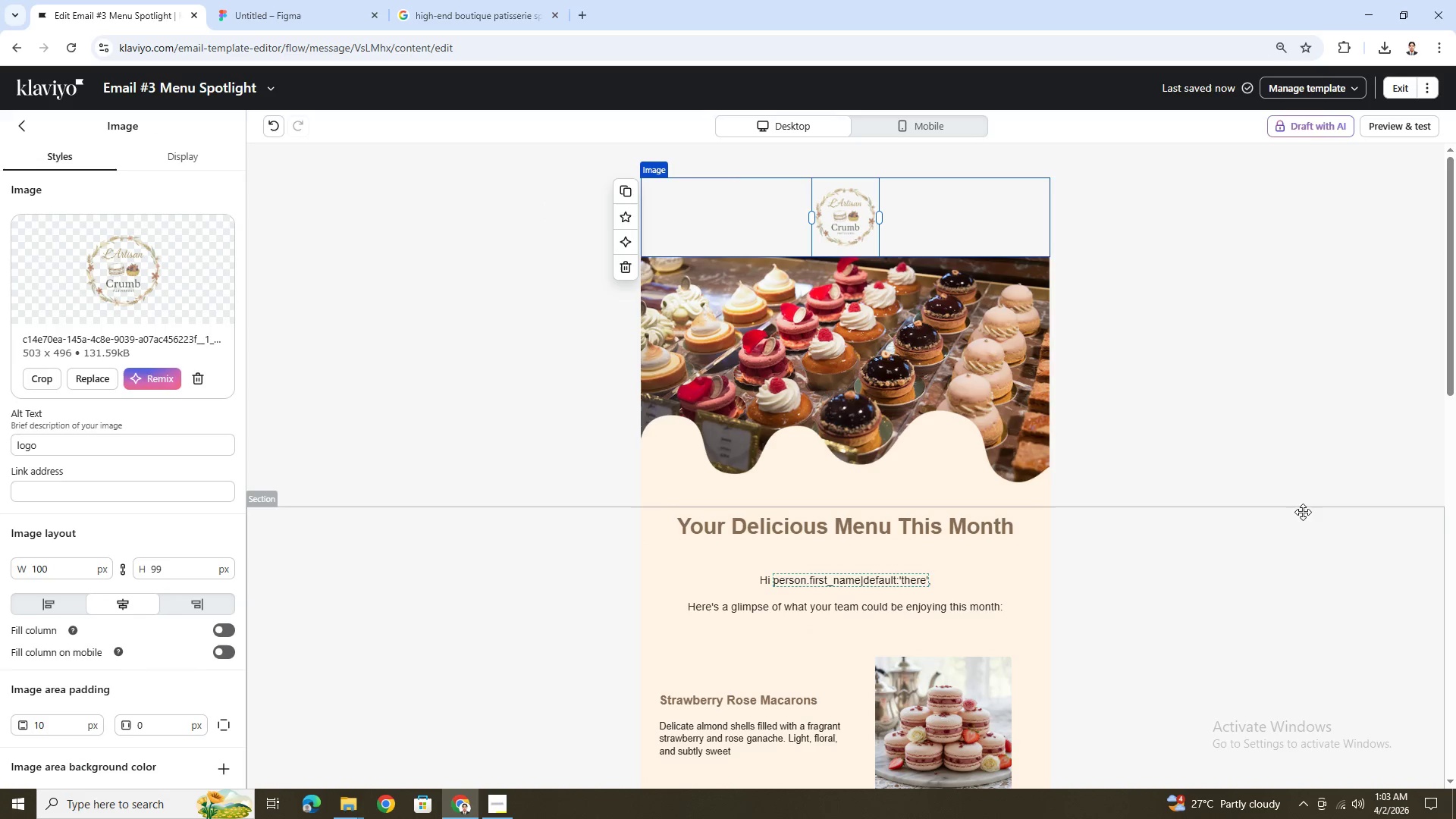 
left_click([1288, 595])
 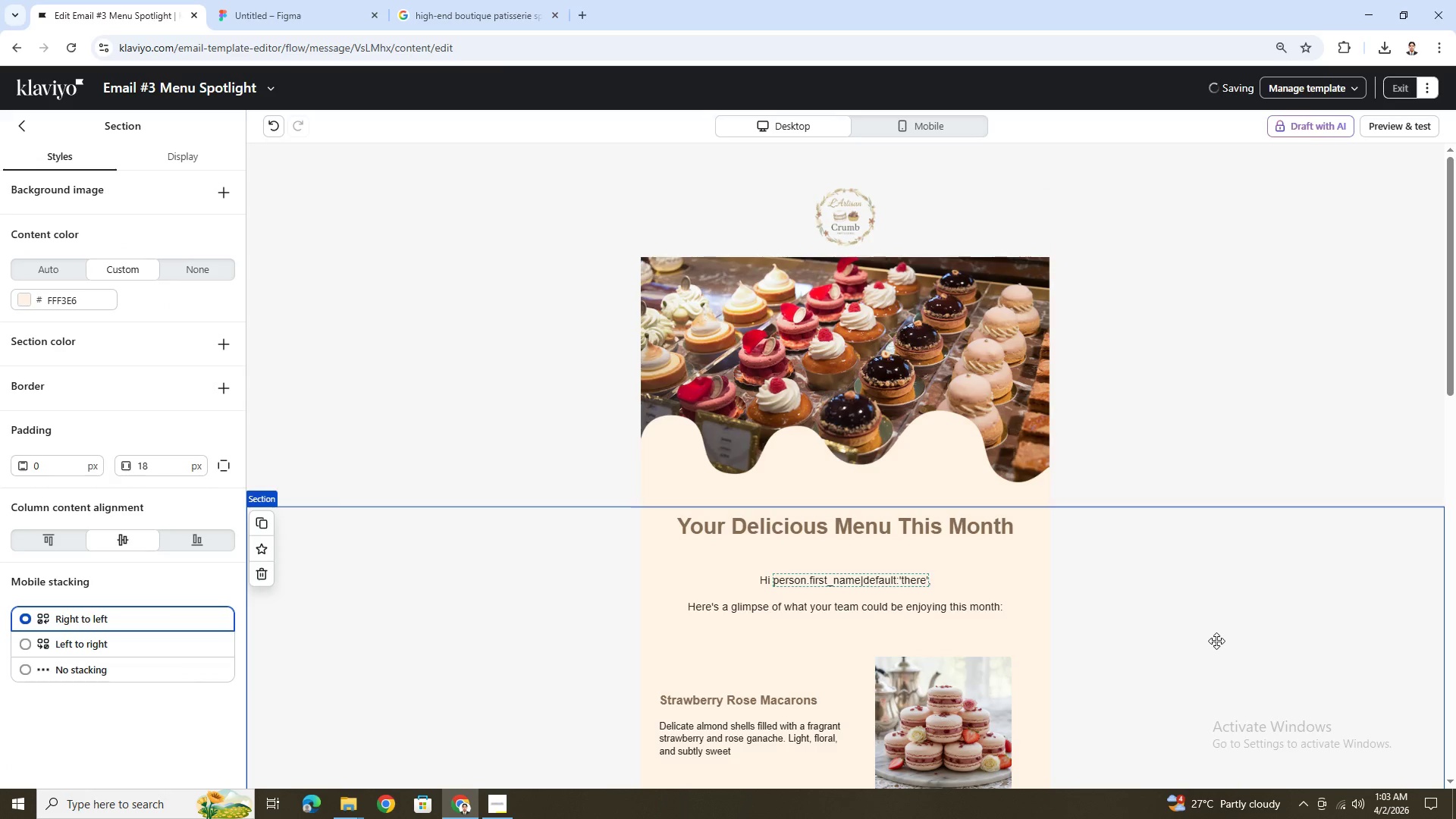 
scroll: coordinate [1216, 642], scroll_direction: down, amount: 2.0
 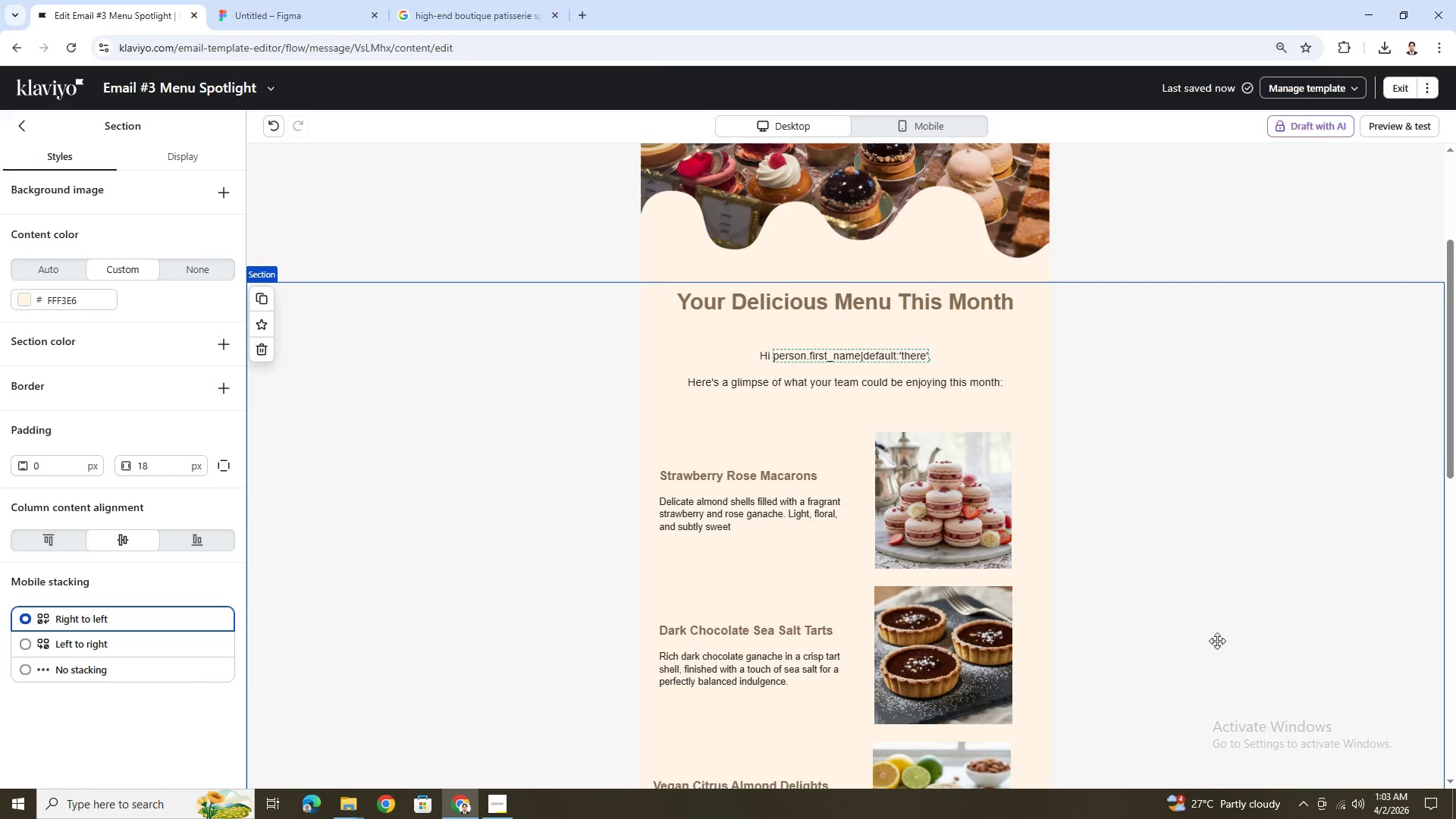 
scroll: coordinate [1217, 641], scroll_direction: up, amount: 2.0
 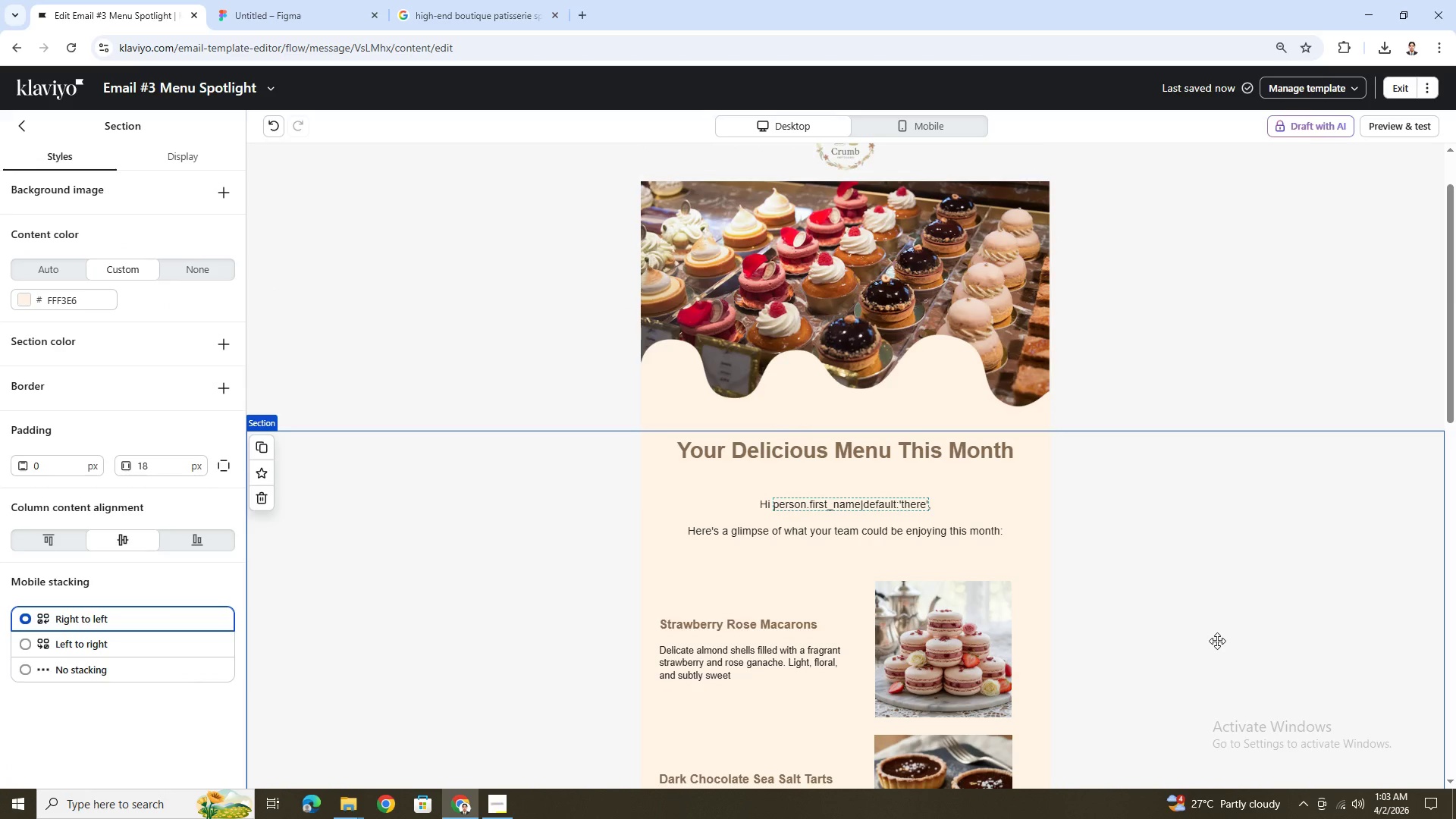 
scroll: coordinate [1213, 630], scroll_direction: down, amount: 3.0
 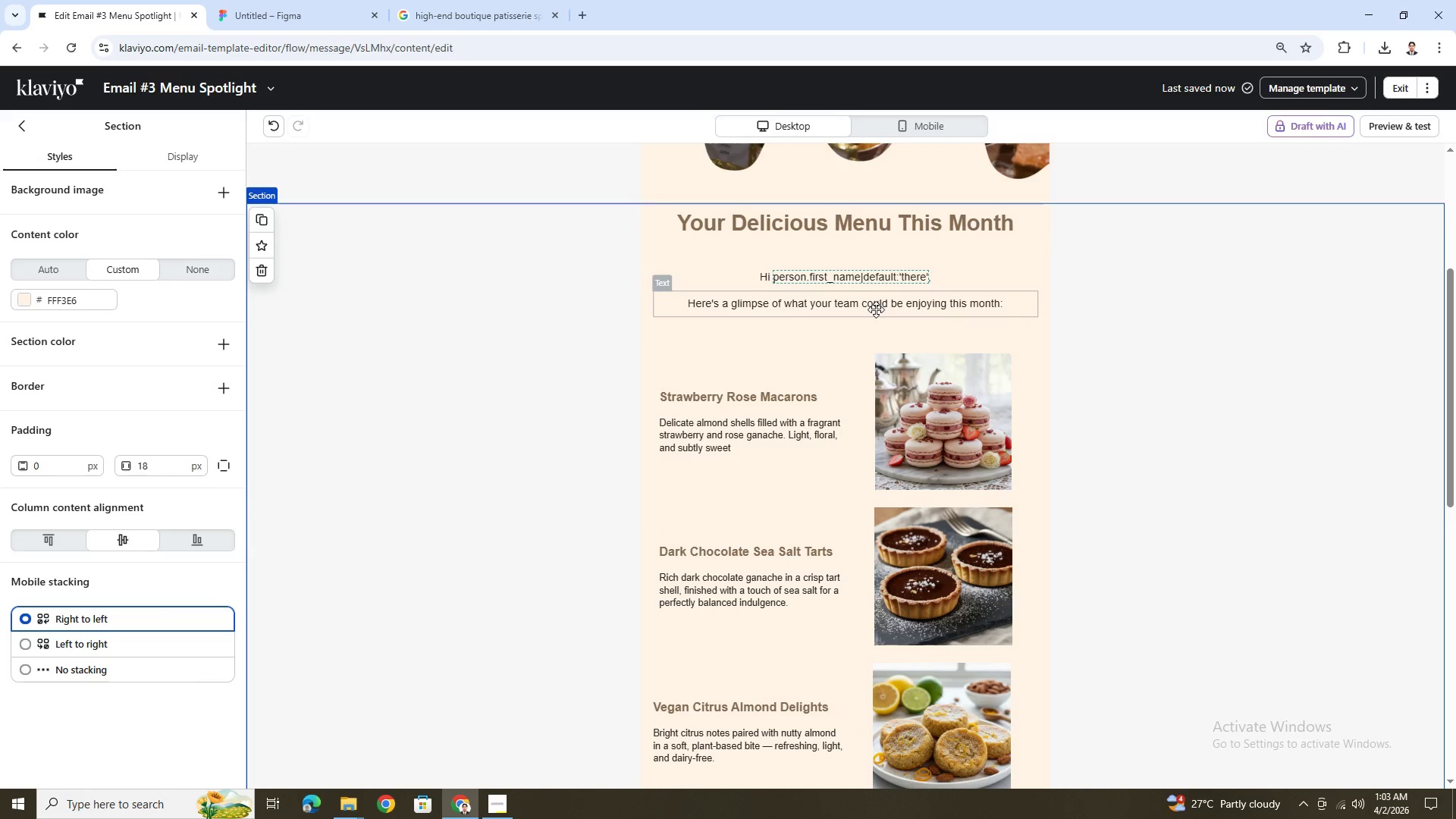 
left_click([883, 330])
 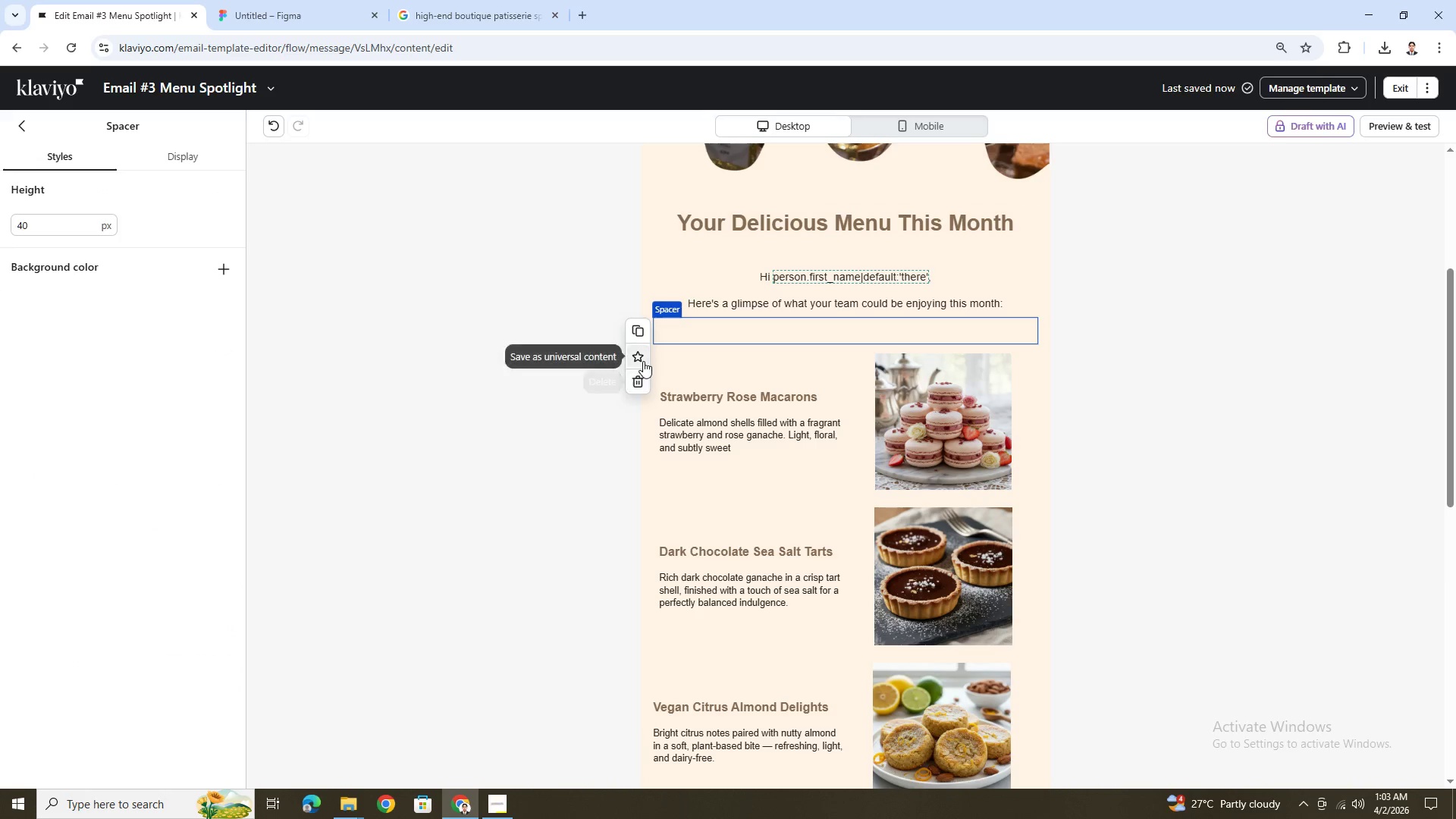 
double_click([88, 224])
 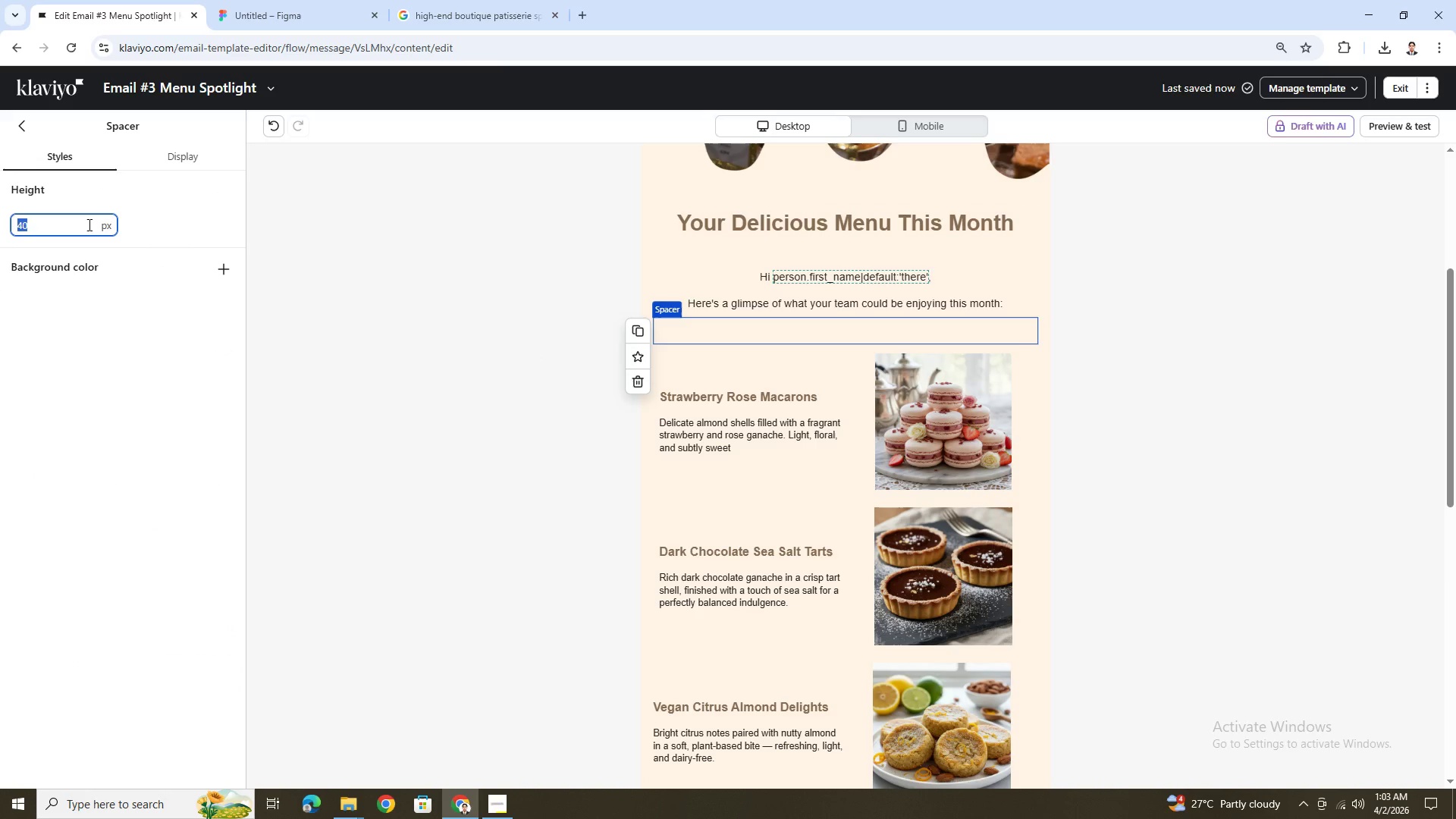 
key(Numpad2)
 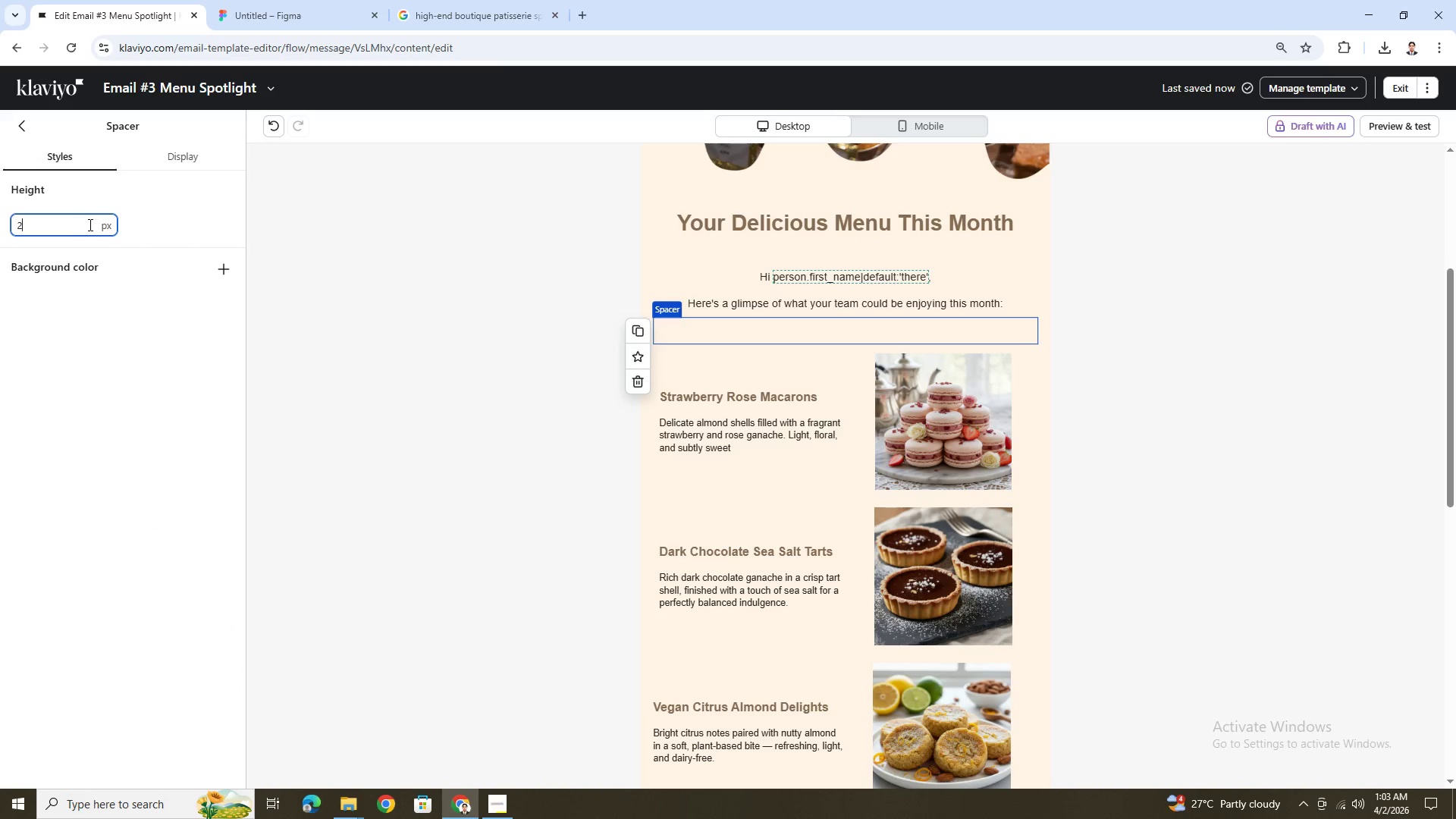 
key(Numpad0)
 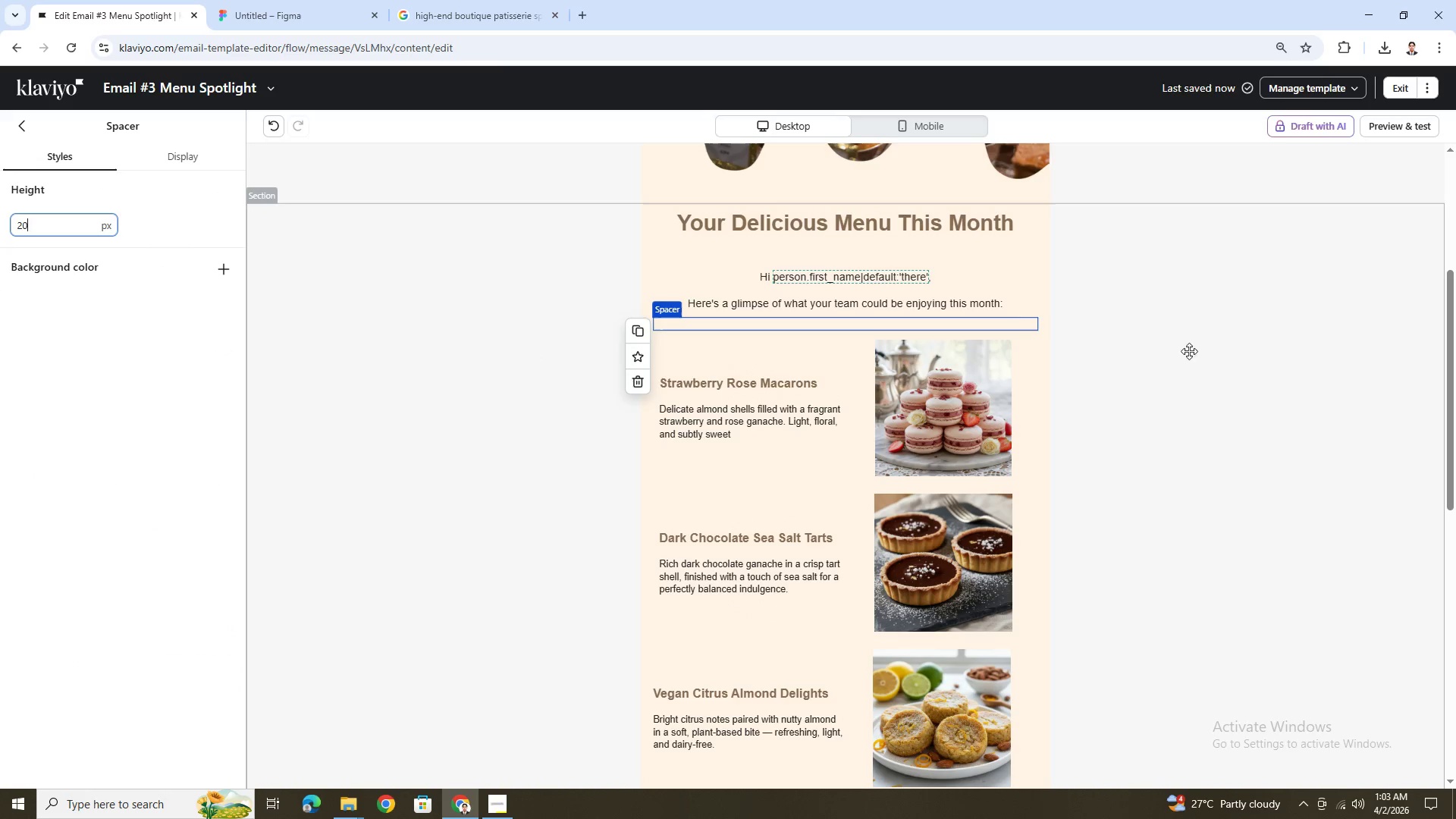 
left_click([1228, 466])
 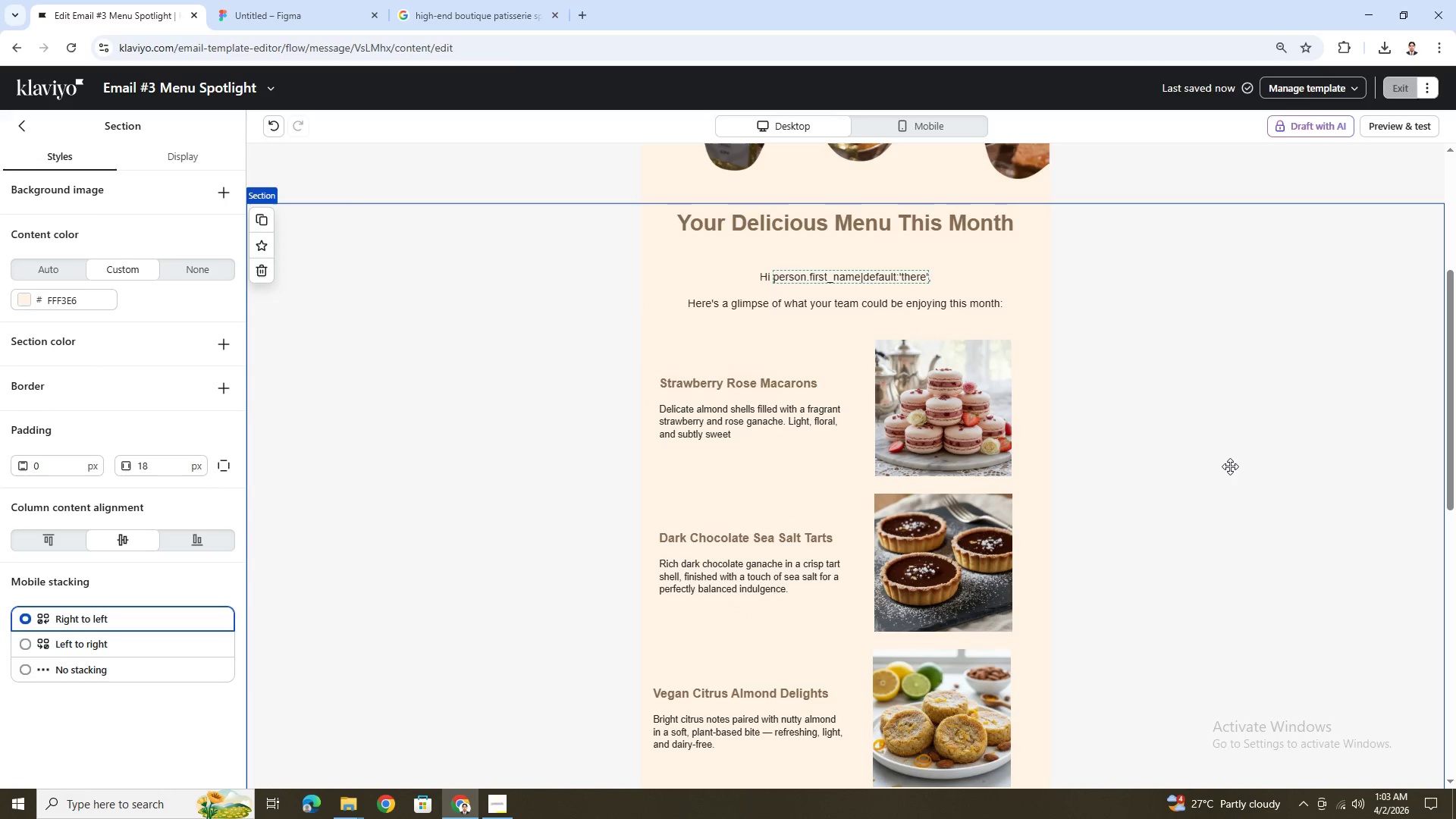 
scroll: coordinate [1230, 466], scroll_direction: down, amount: 5.0
 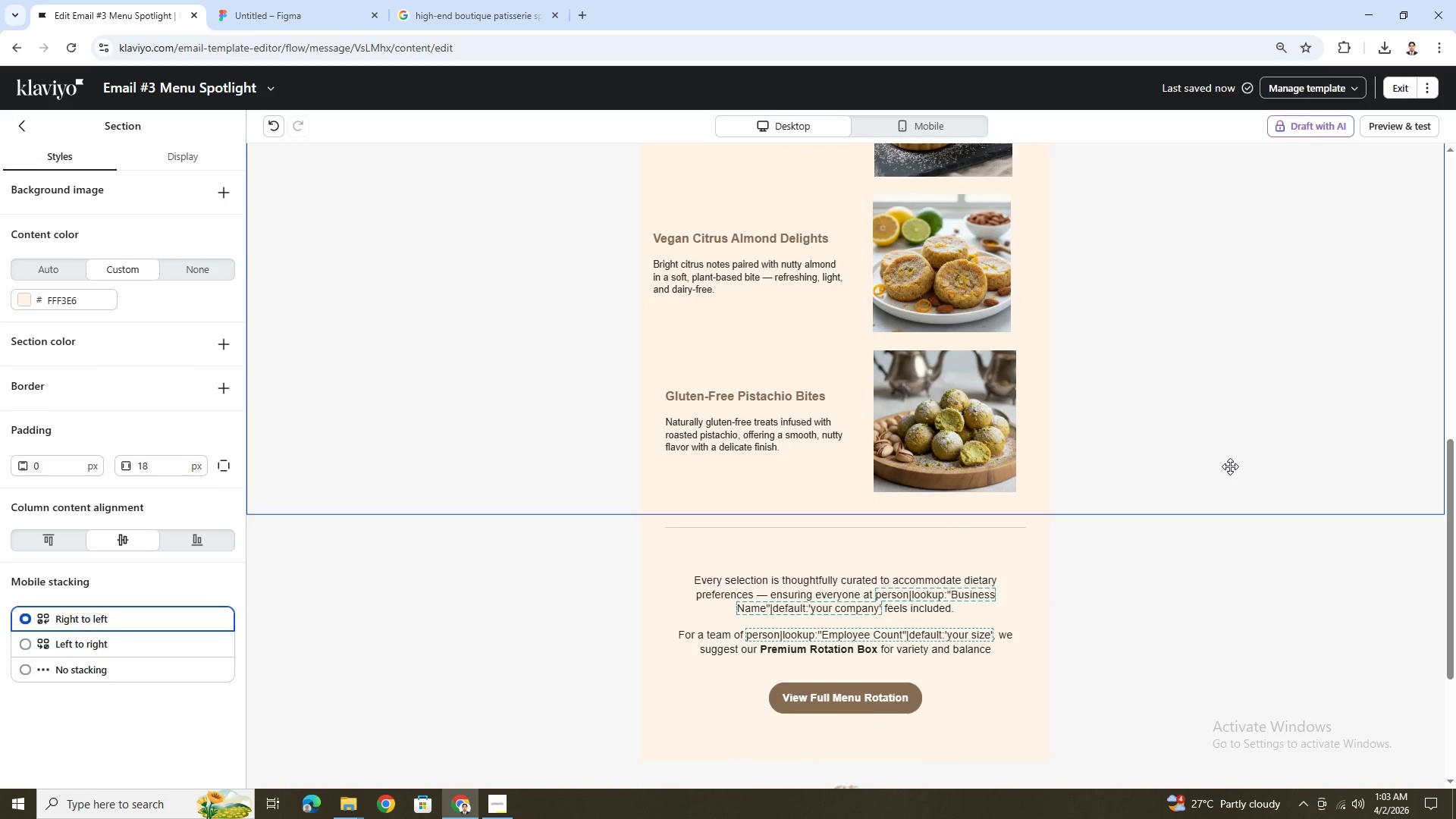 
scroll: coordinate [1230, 466], scroll_direction: up, amount: 2.0
 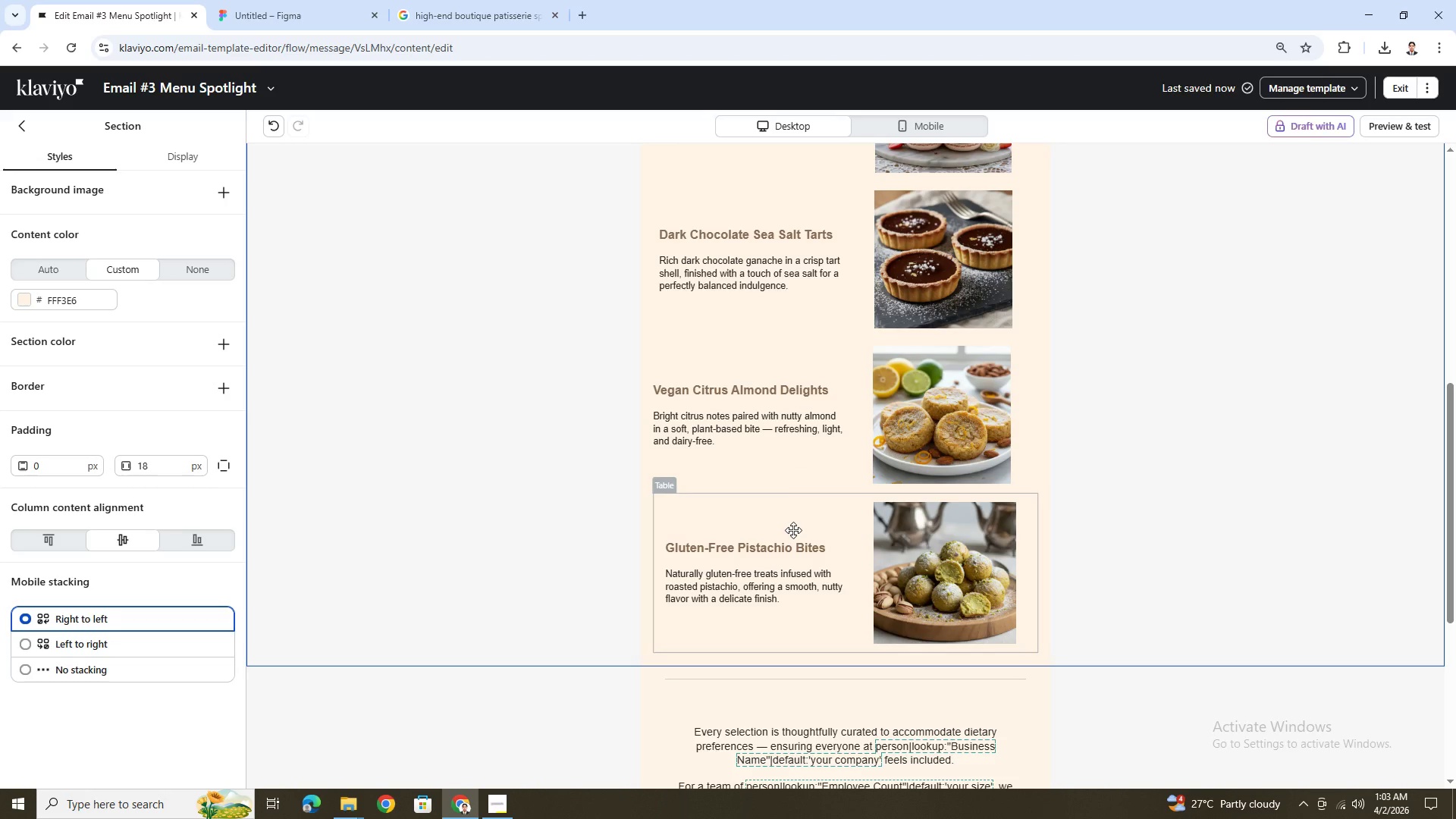 
wait(6.7)
 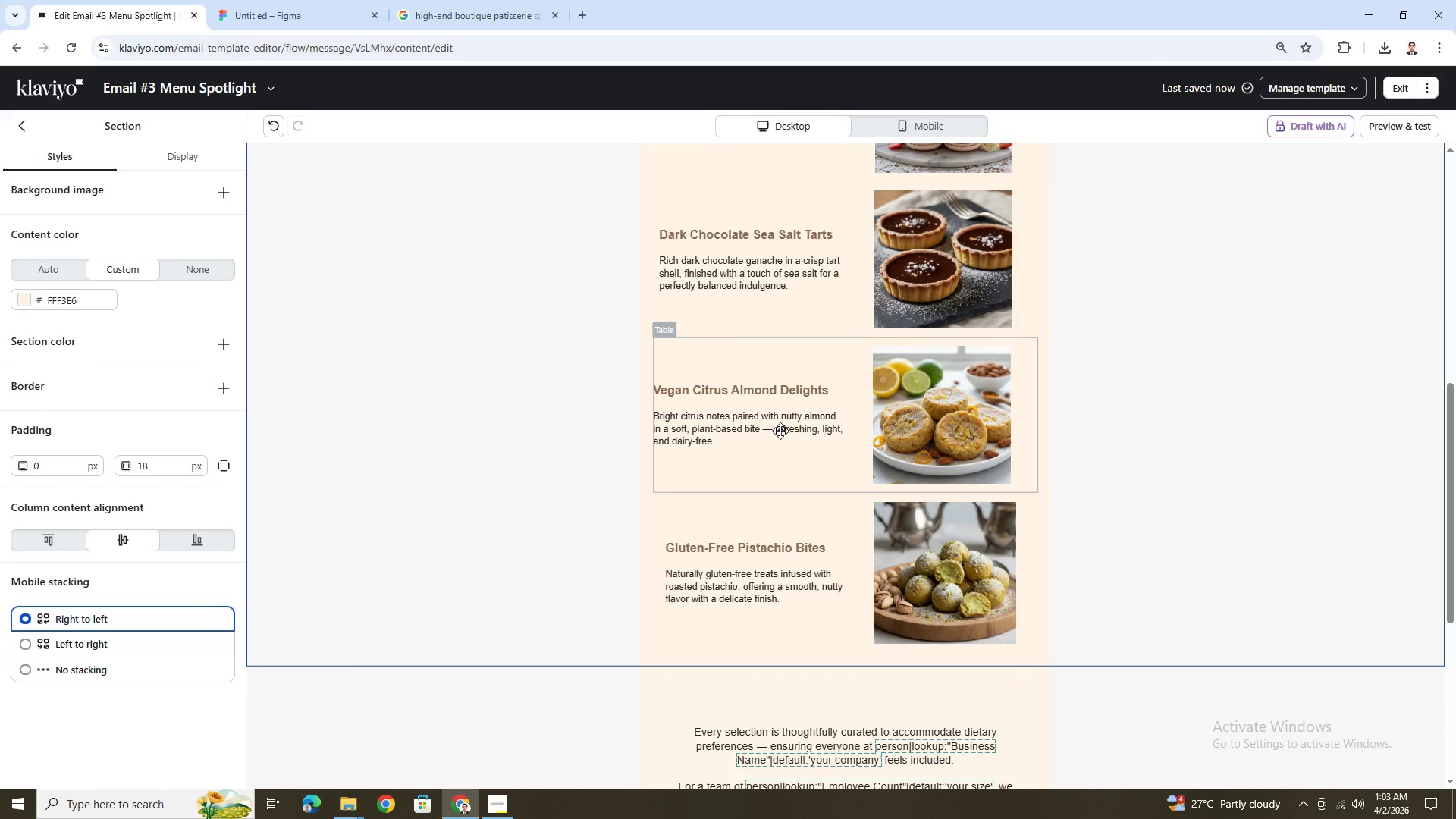 
left_click([790, 416])
 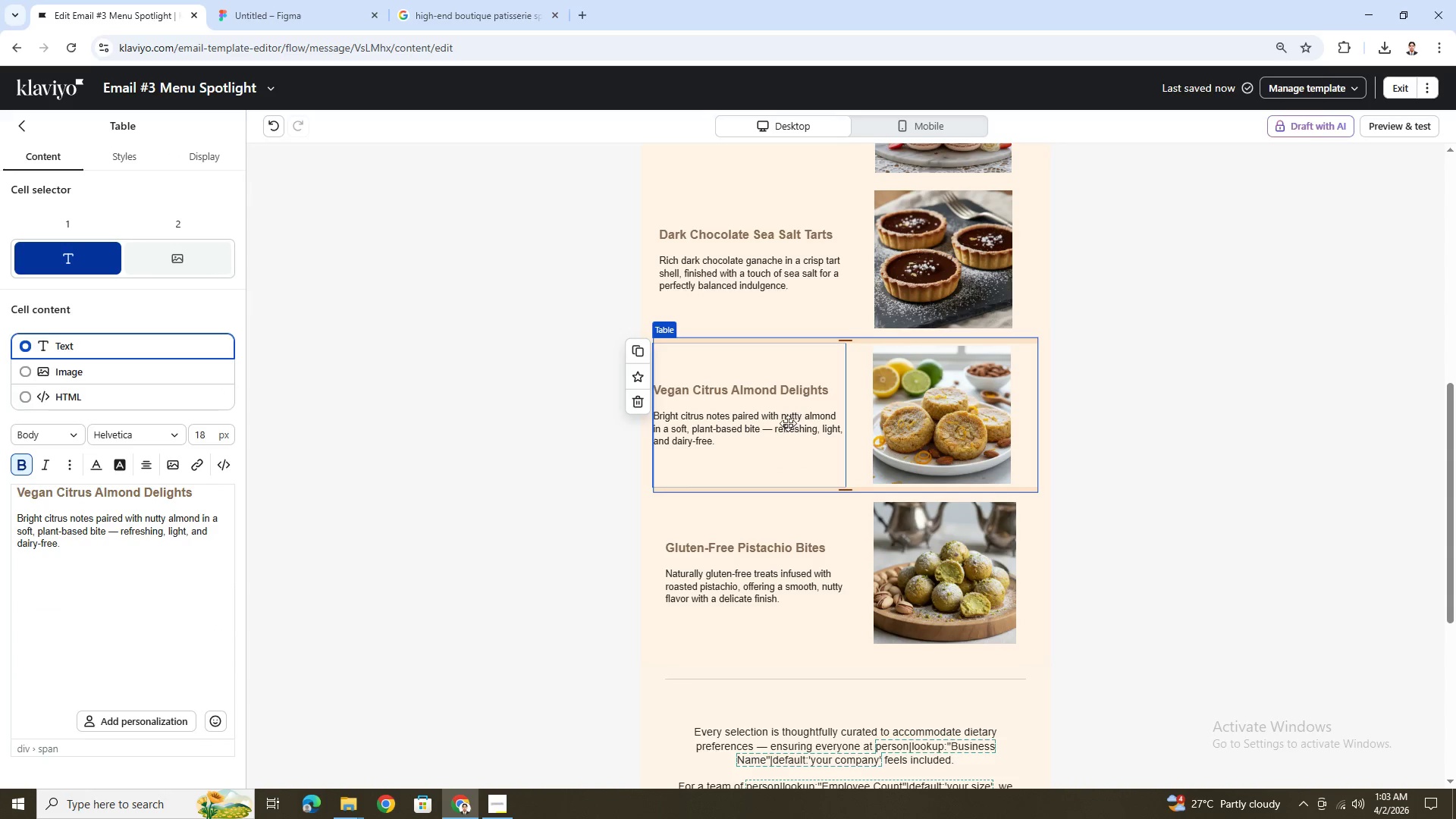 
left_click([787, 539])
 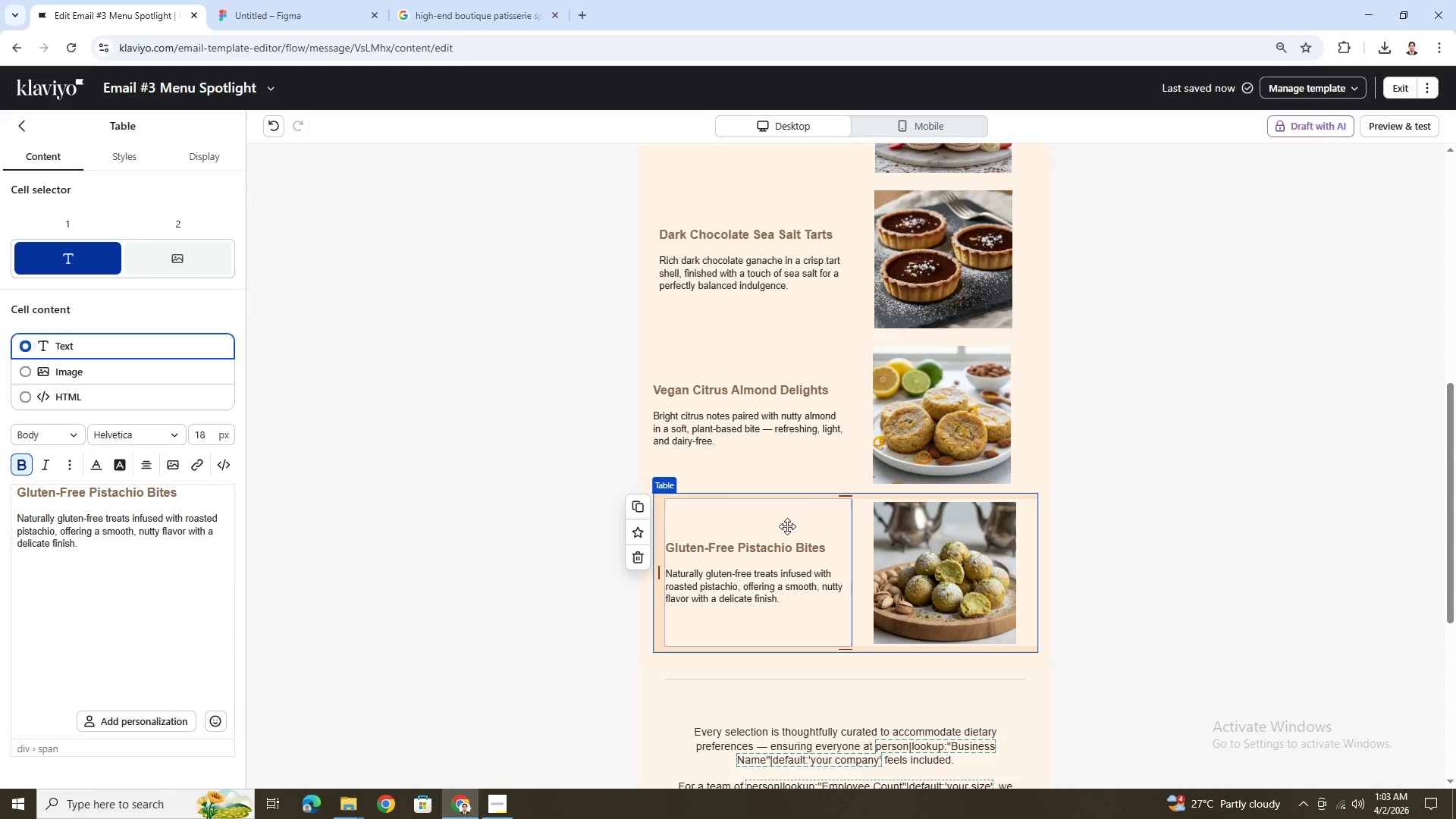 
left_click([786, 438])
 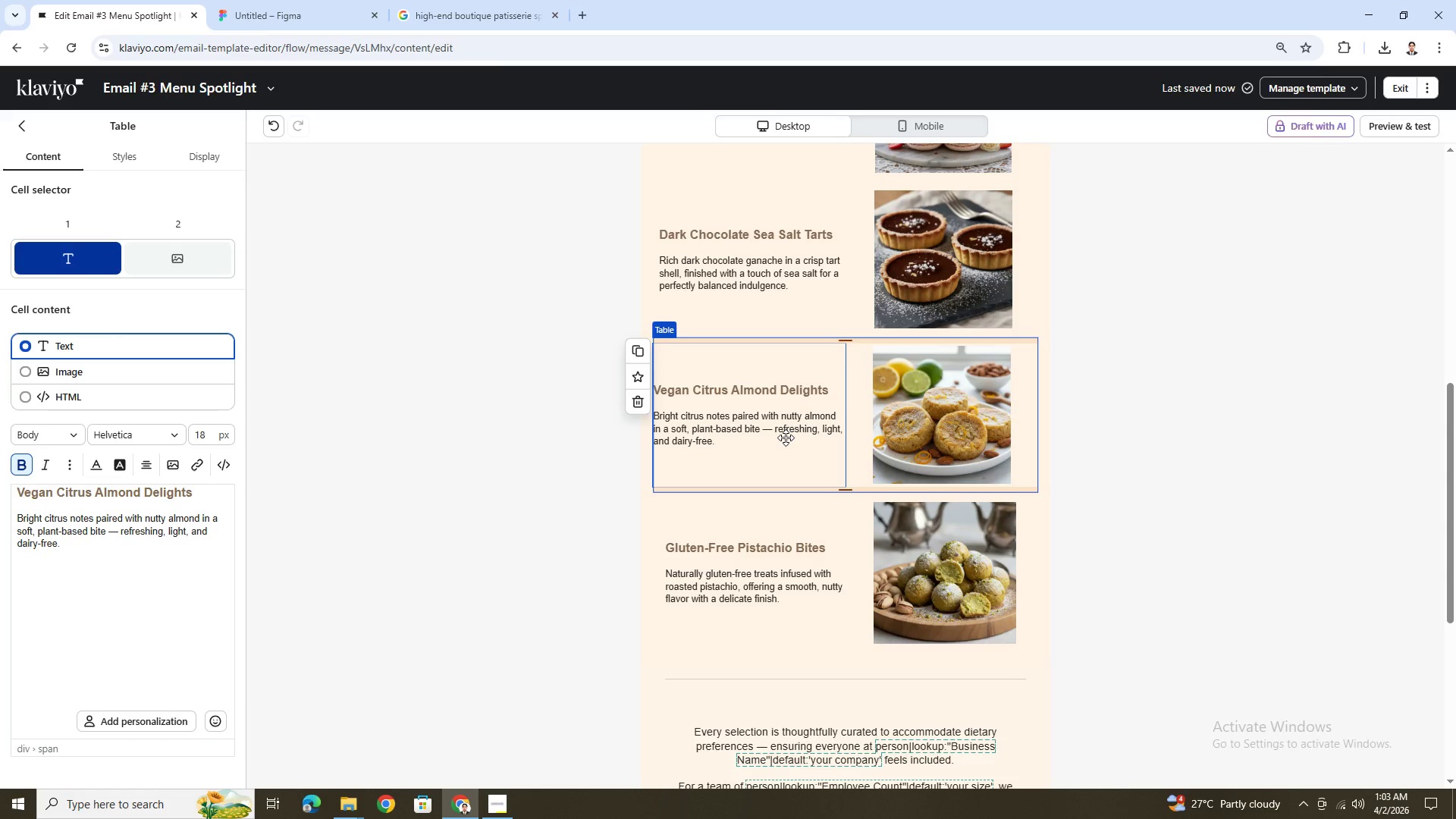 
wait(9.66)
 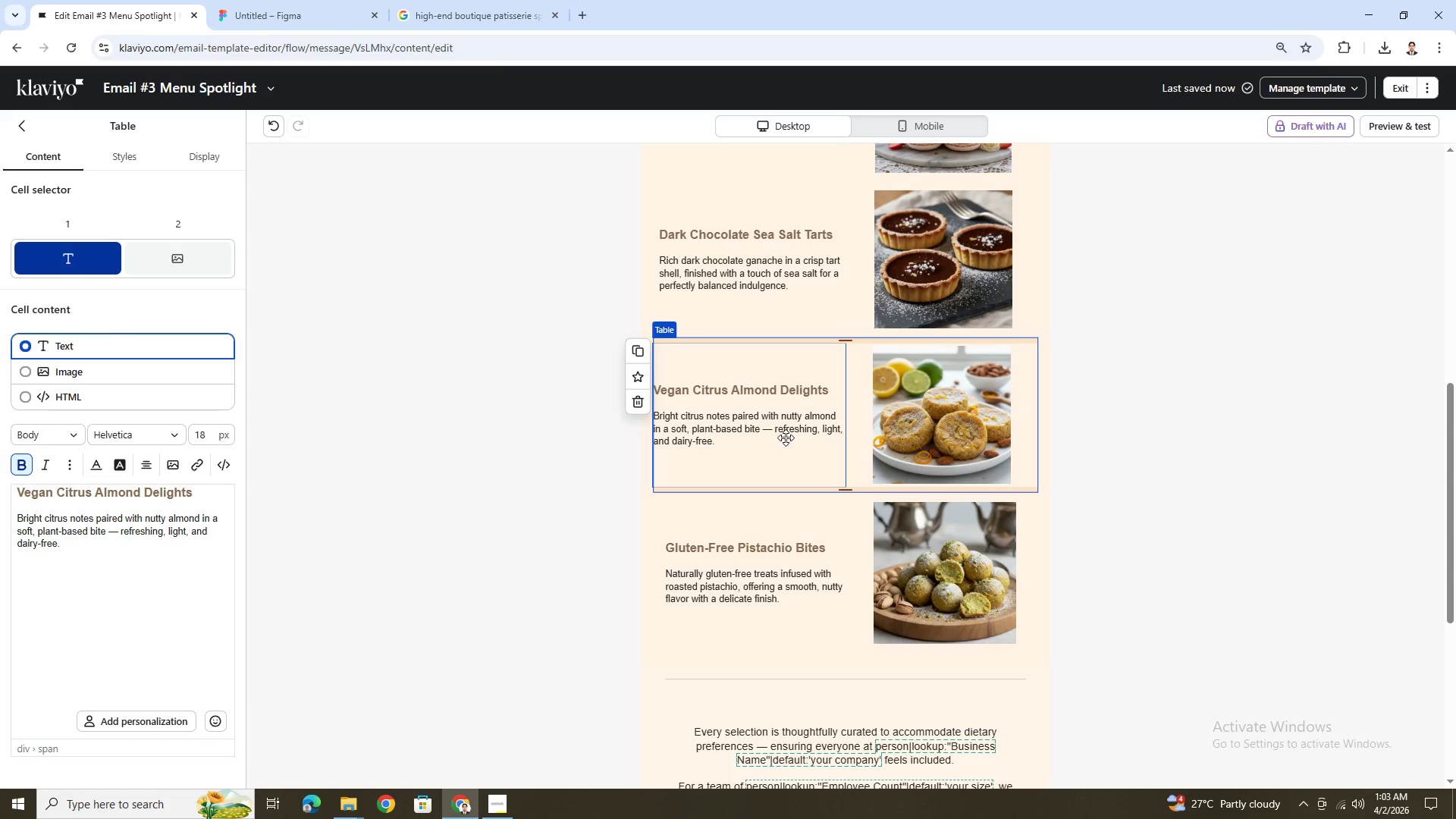 
scroll: coordinate [152, 461], scroll_direction: down, amount: 10.0
 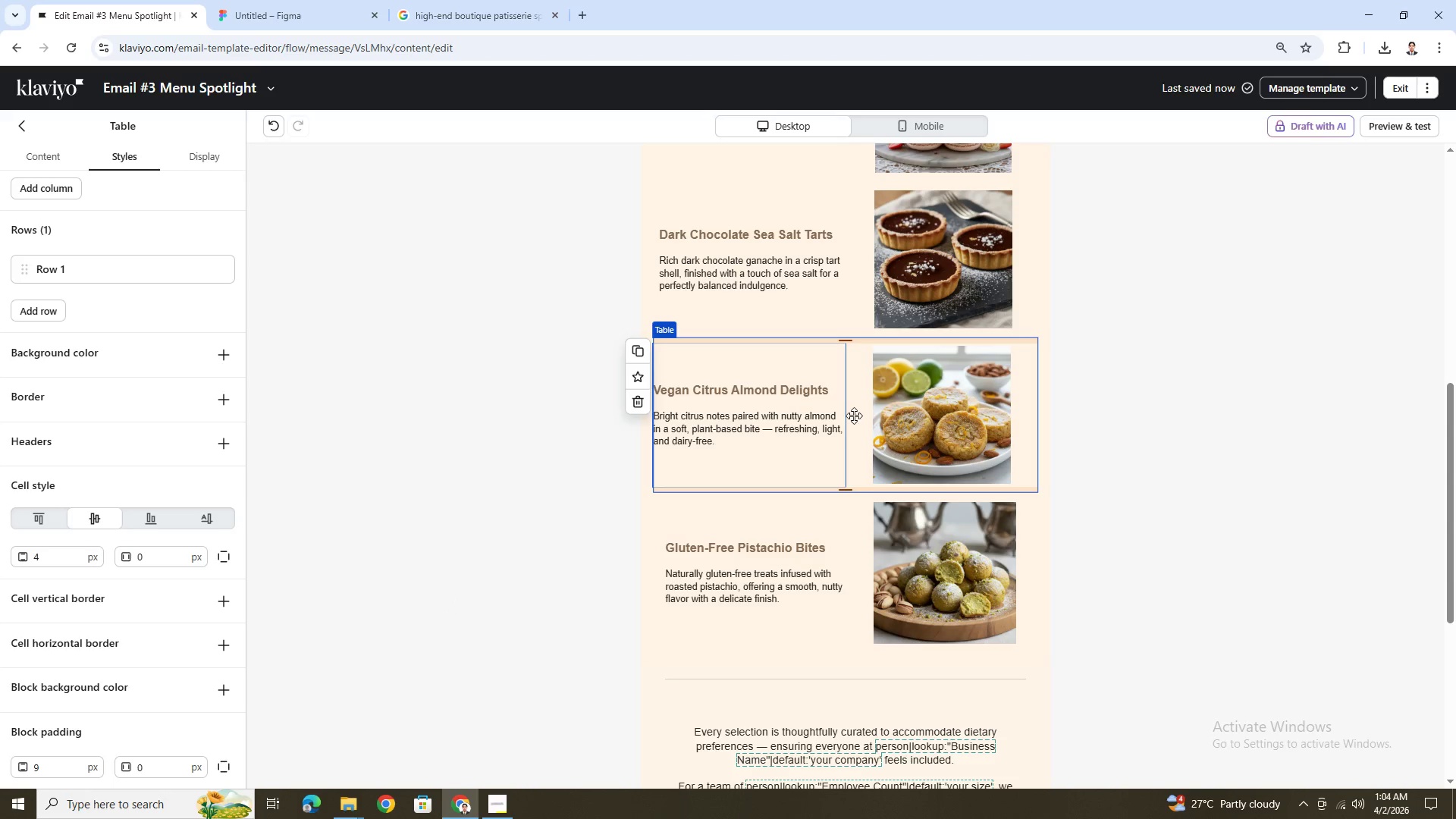 
left_click([777, 564])
 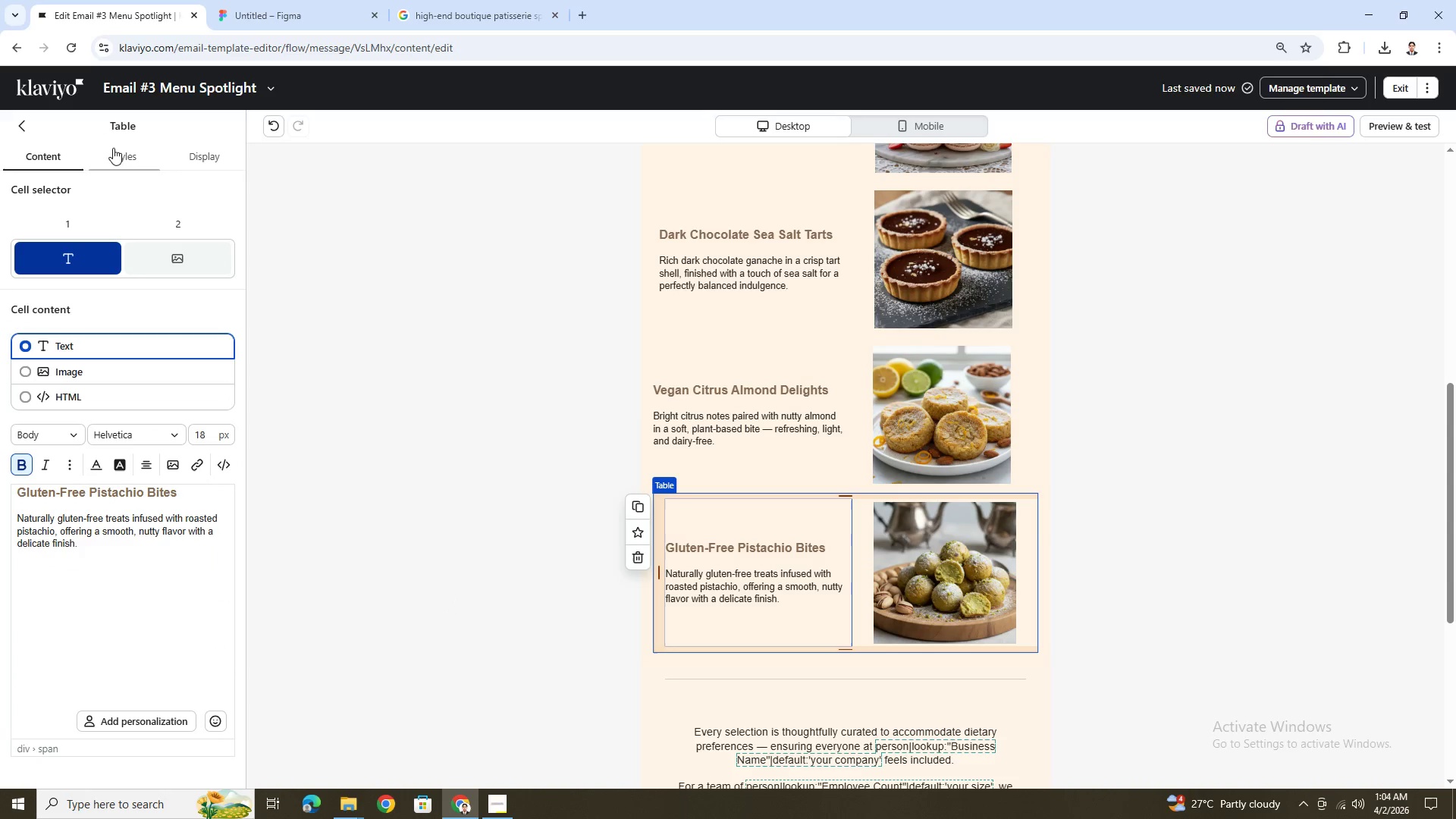 
scroll: coordinate [160, 624], scroll_direction: down, amount: 14.0
 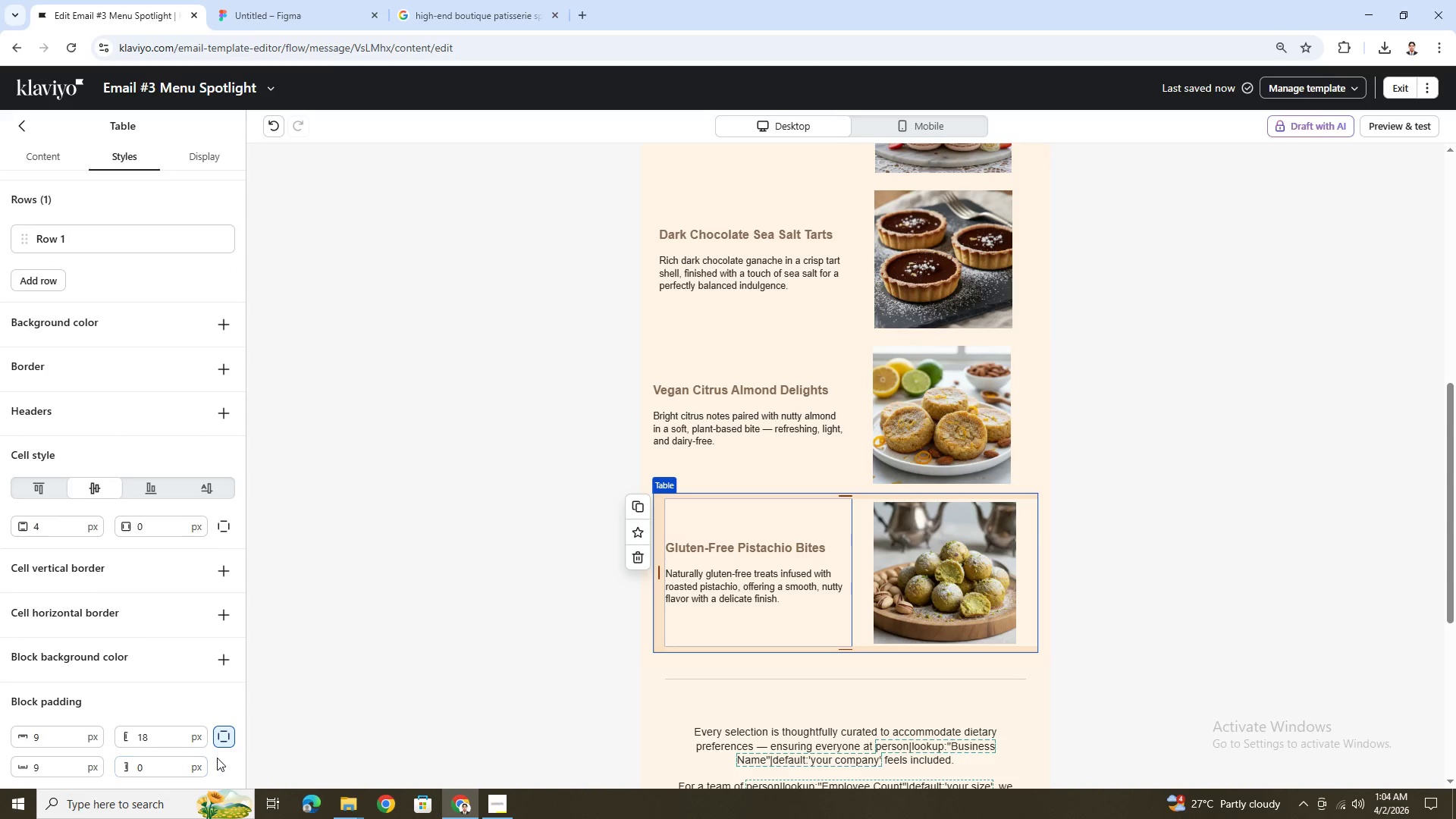 
left_click([220, 739])
 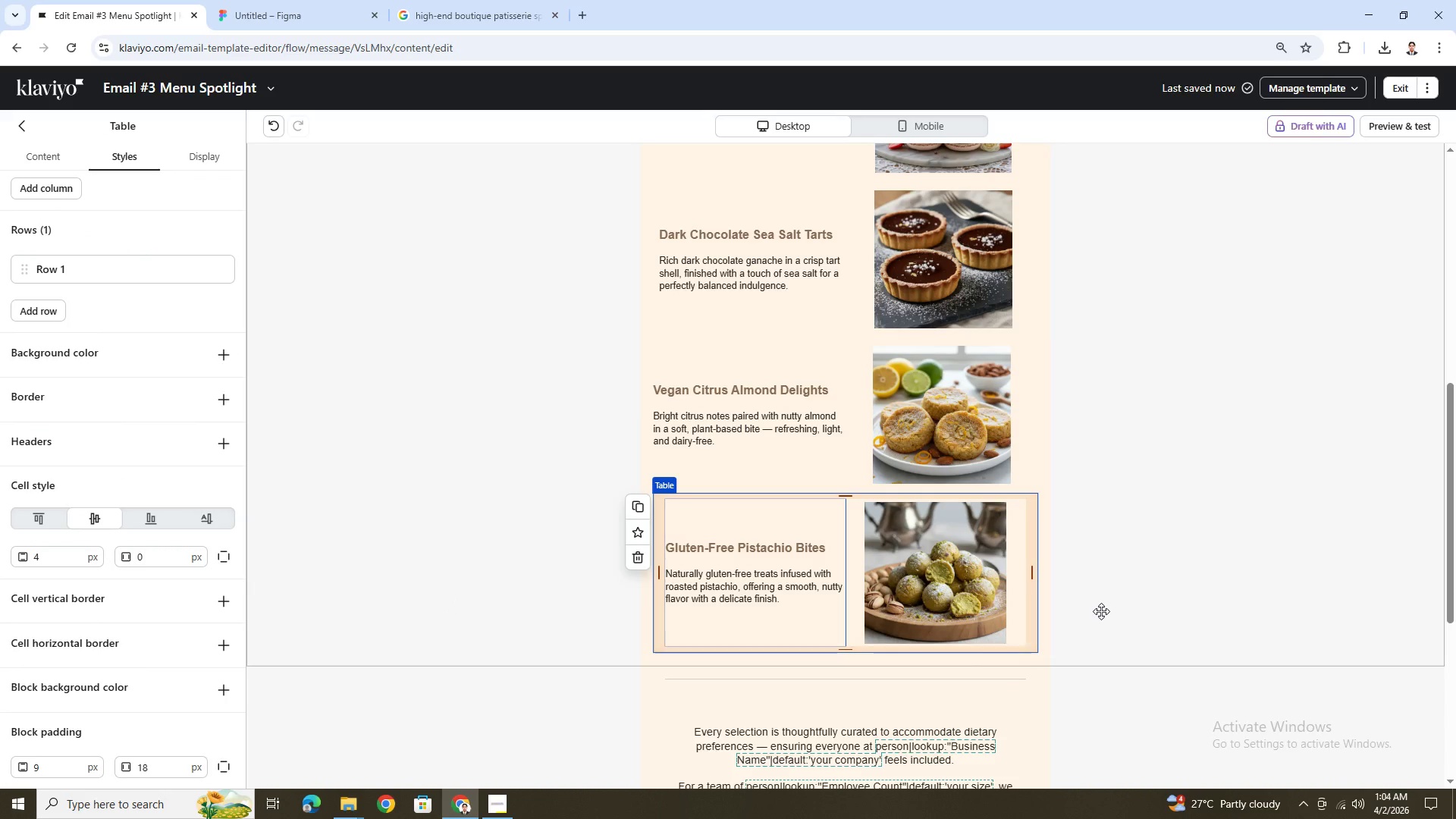 
wait(6.23)
 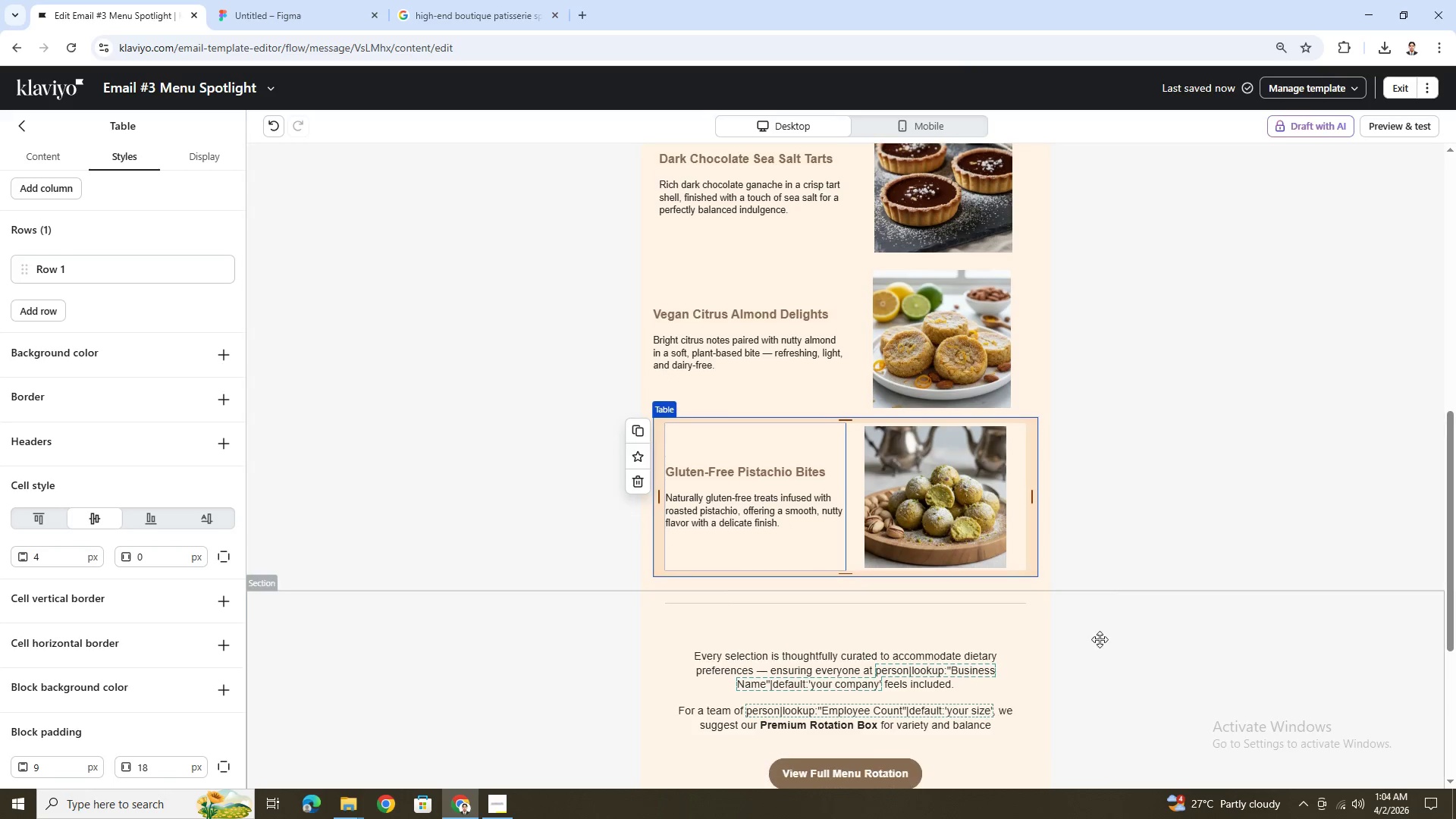 
left_click([1099, 641])
 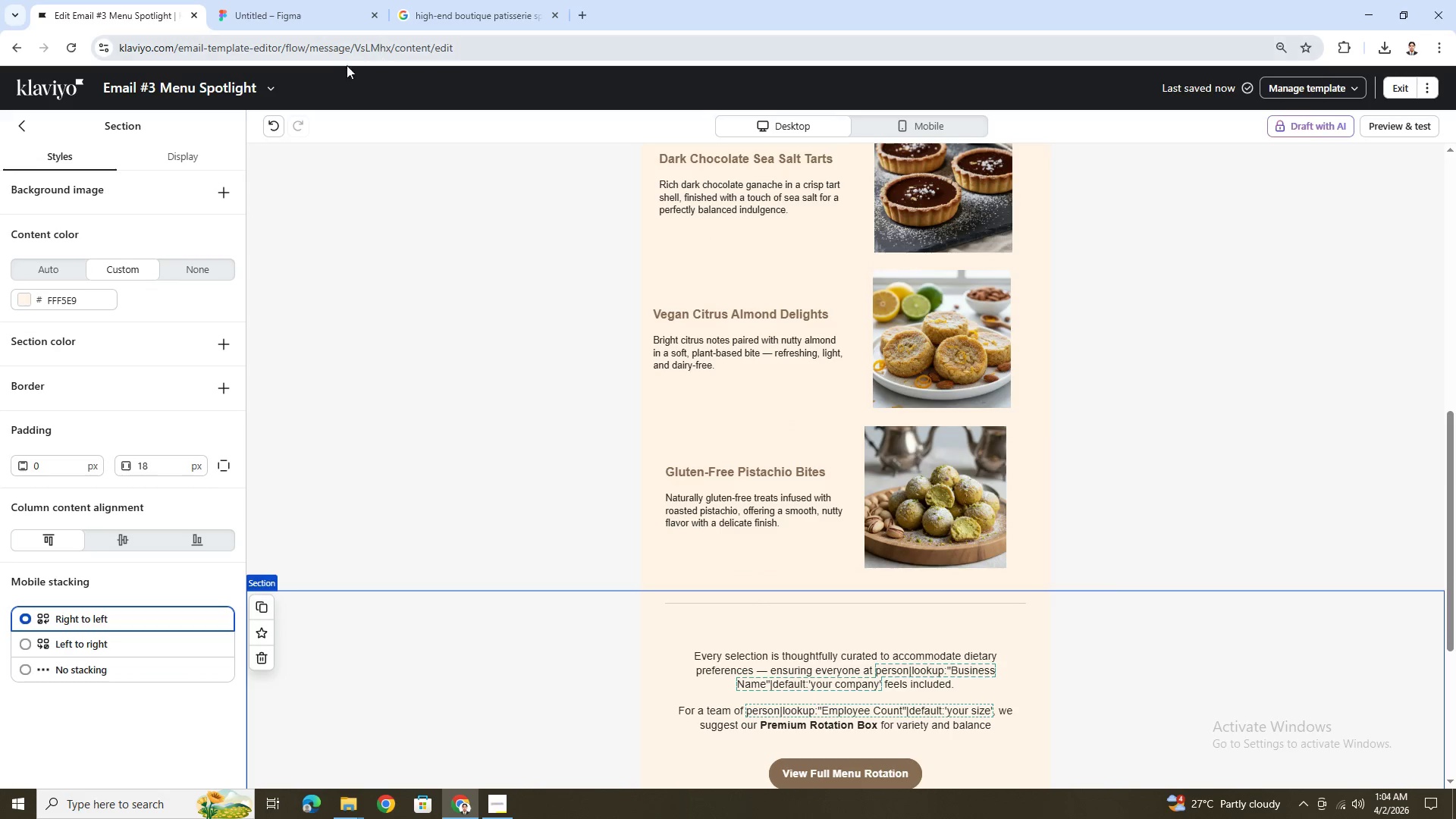 
scroll: coordinate [1099, 607], scroll_direction: down, amount: 1.0
 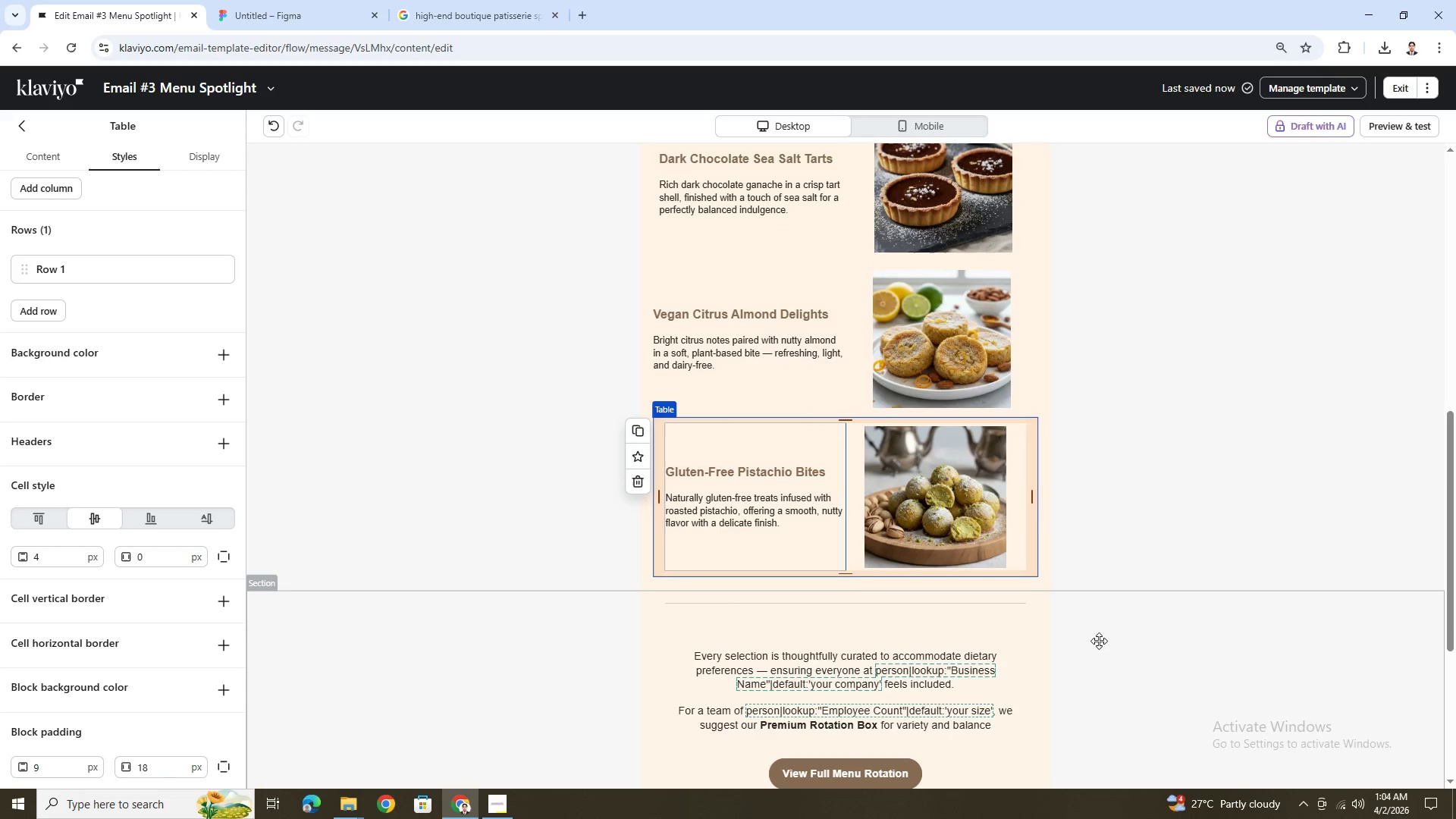 
left_click([274, 120])
 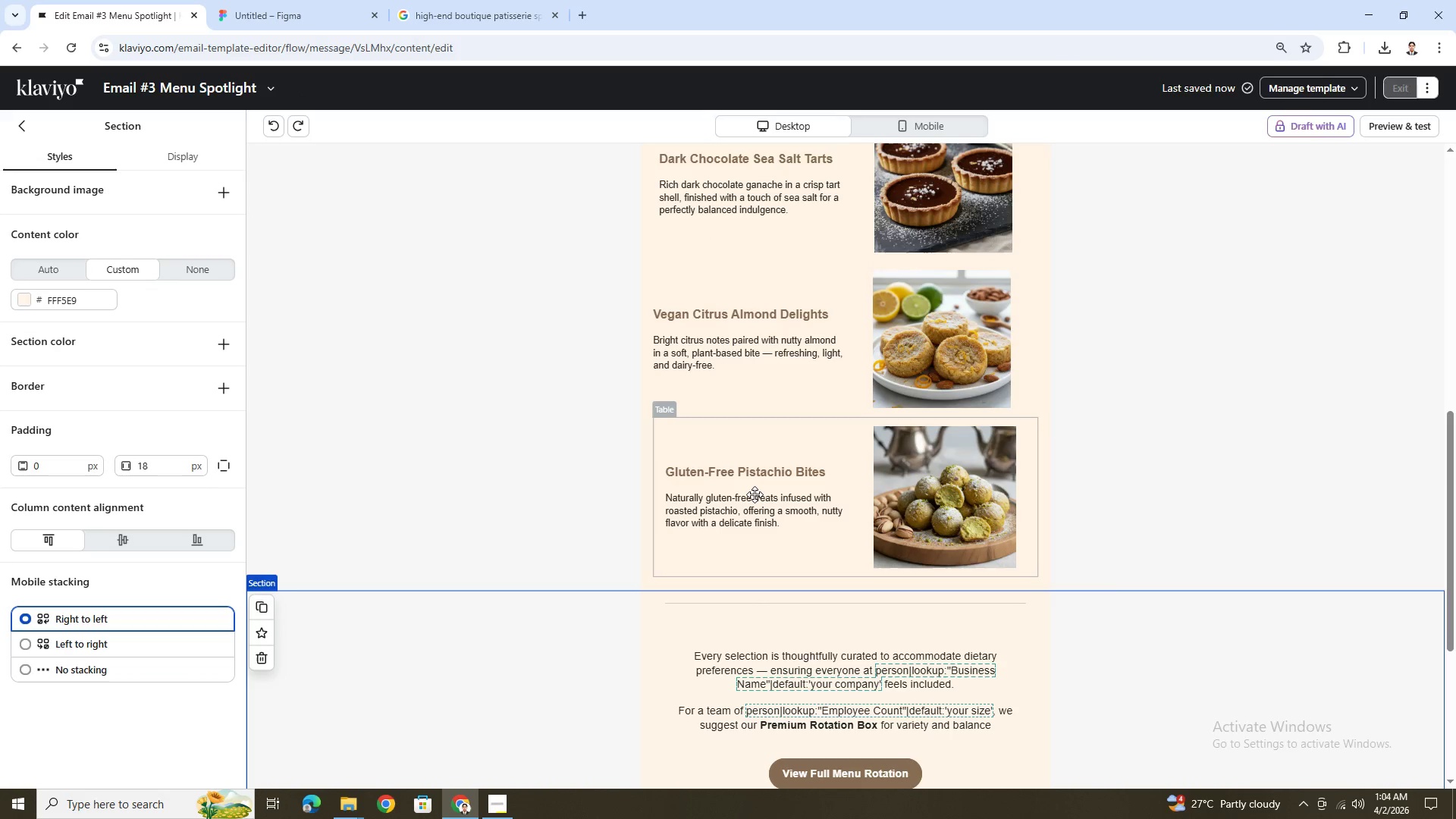 
left_click([755, 494])
 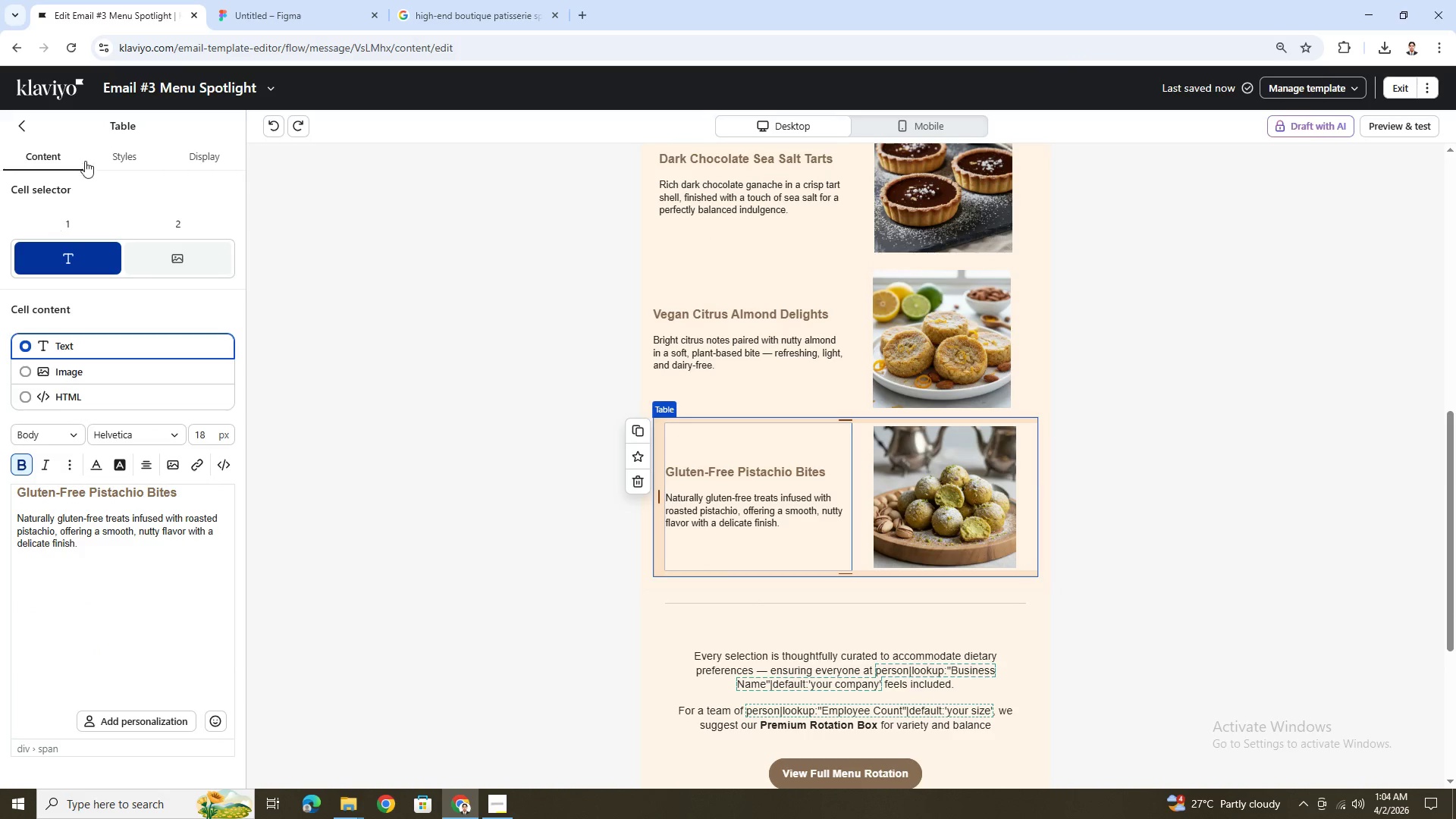 
left_click([130, 159])
 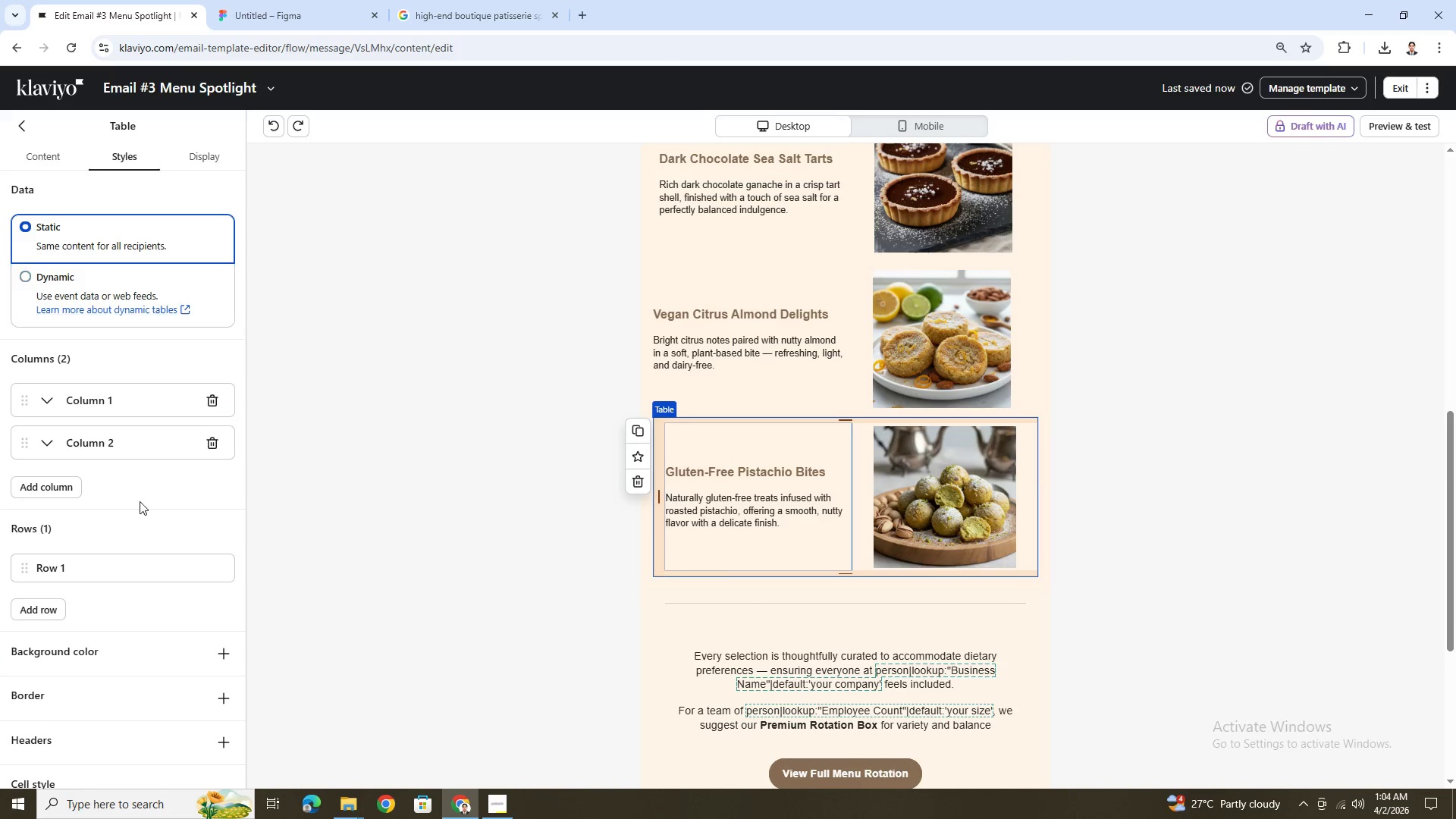 
scroll: coordinate [151, 523], scroll_direction: down, amount: 13.0
 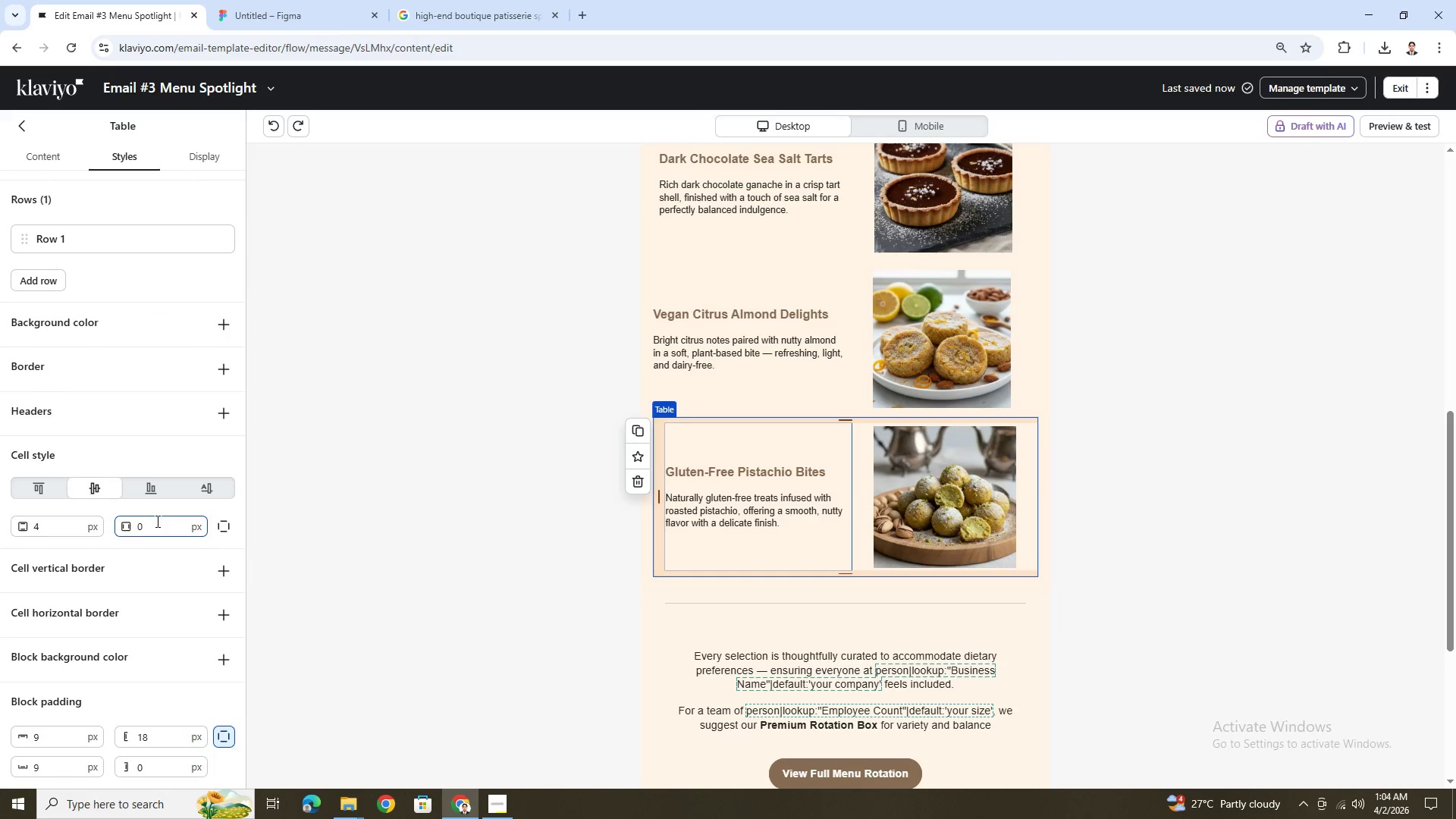 
left_click([664, 361])
 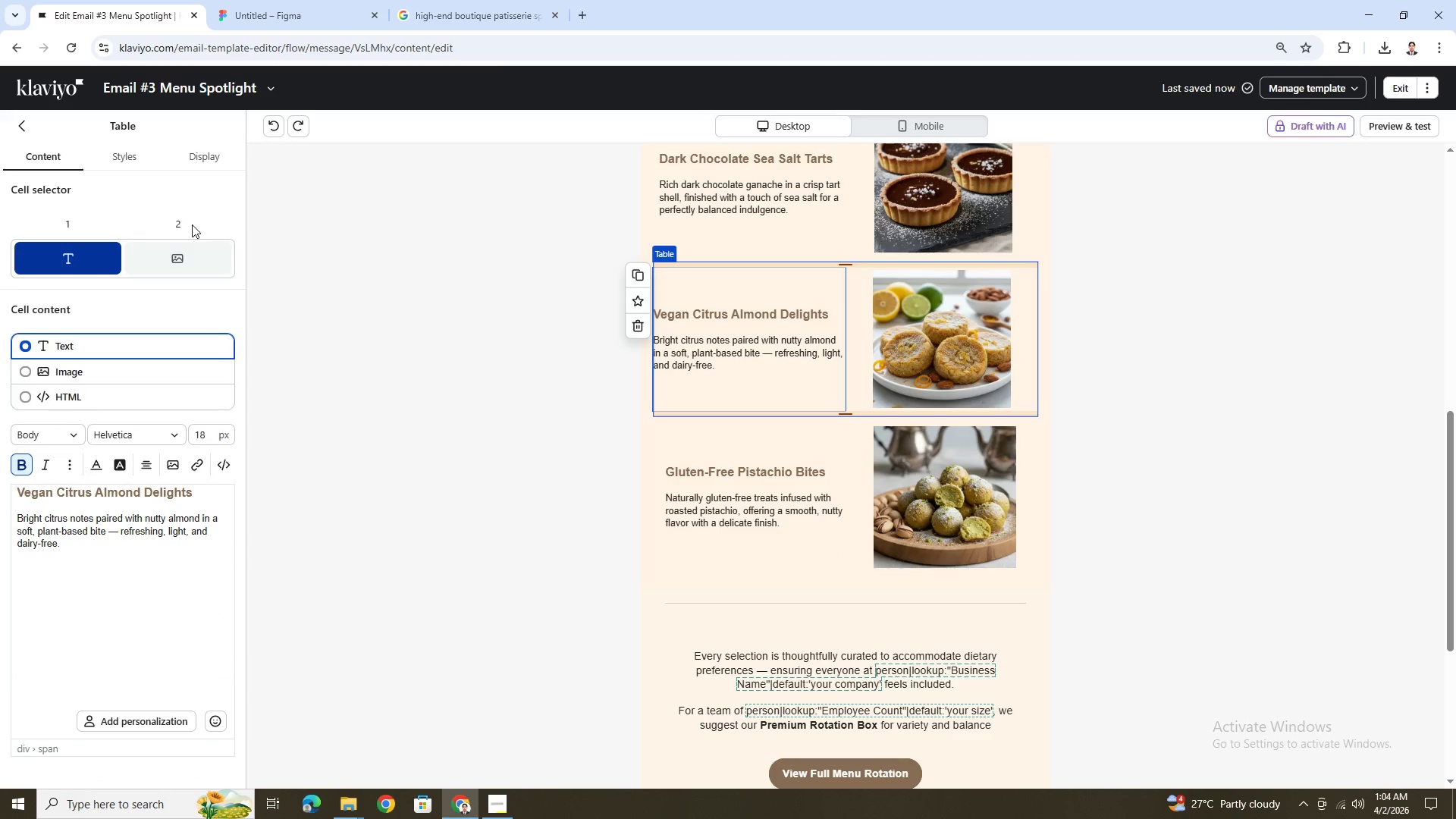 
left_click([141, 163])
 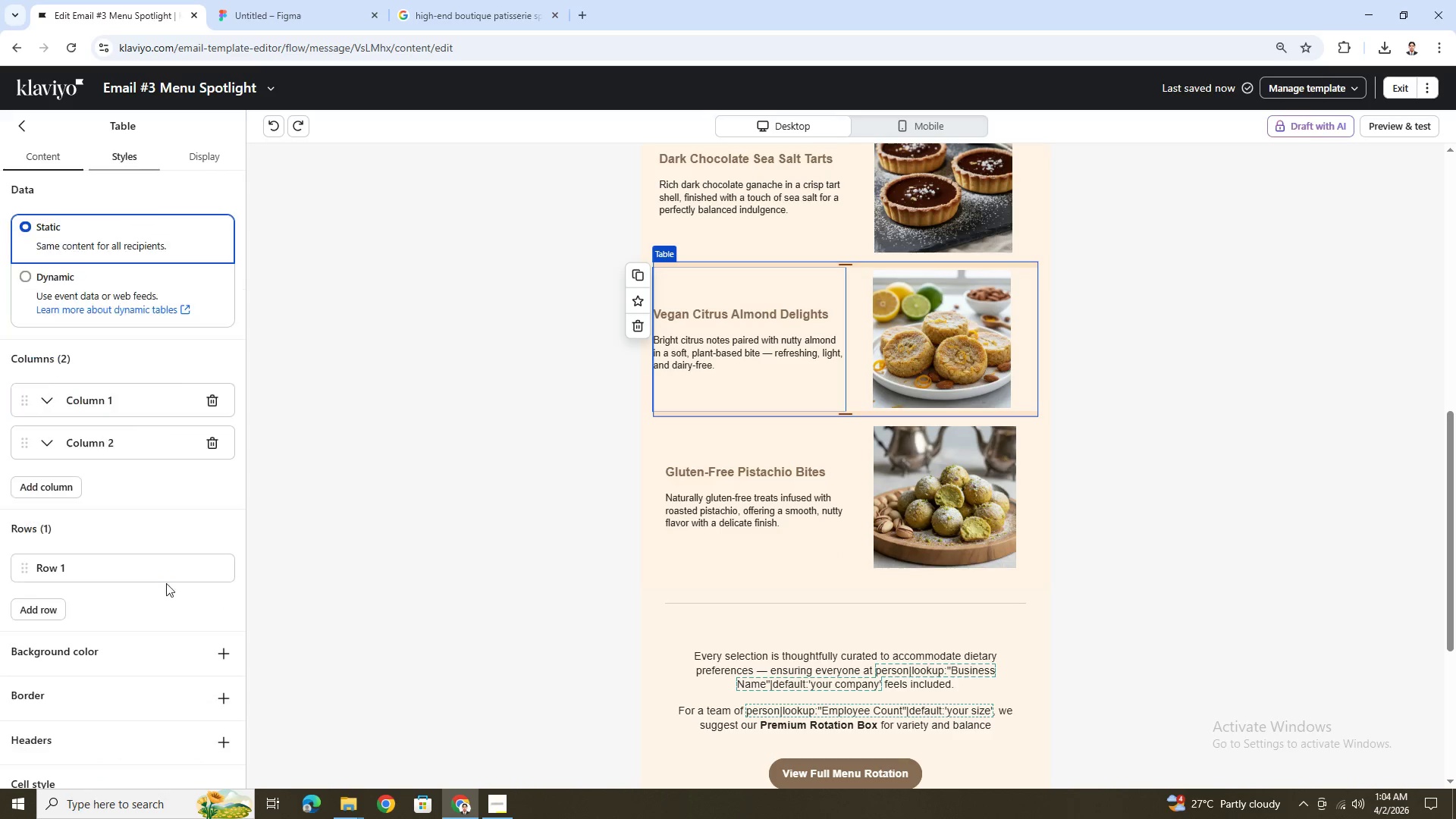 
scroll: coordinate [178, 739], scroll_direction: down, amount: 16.0
 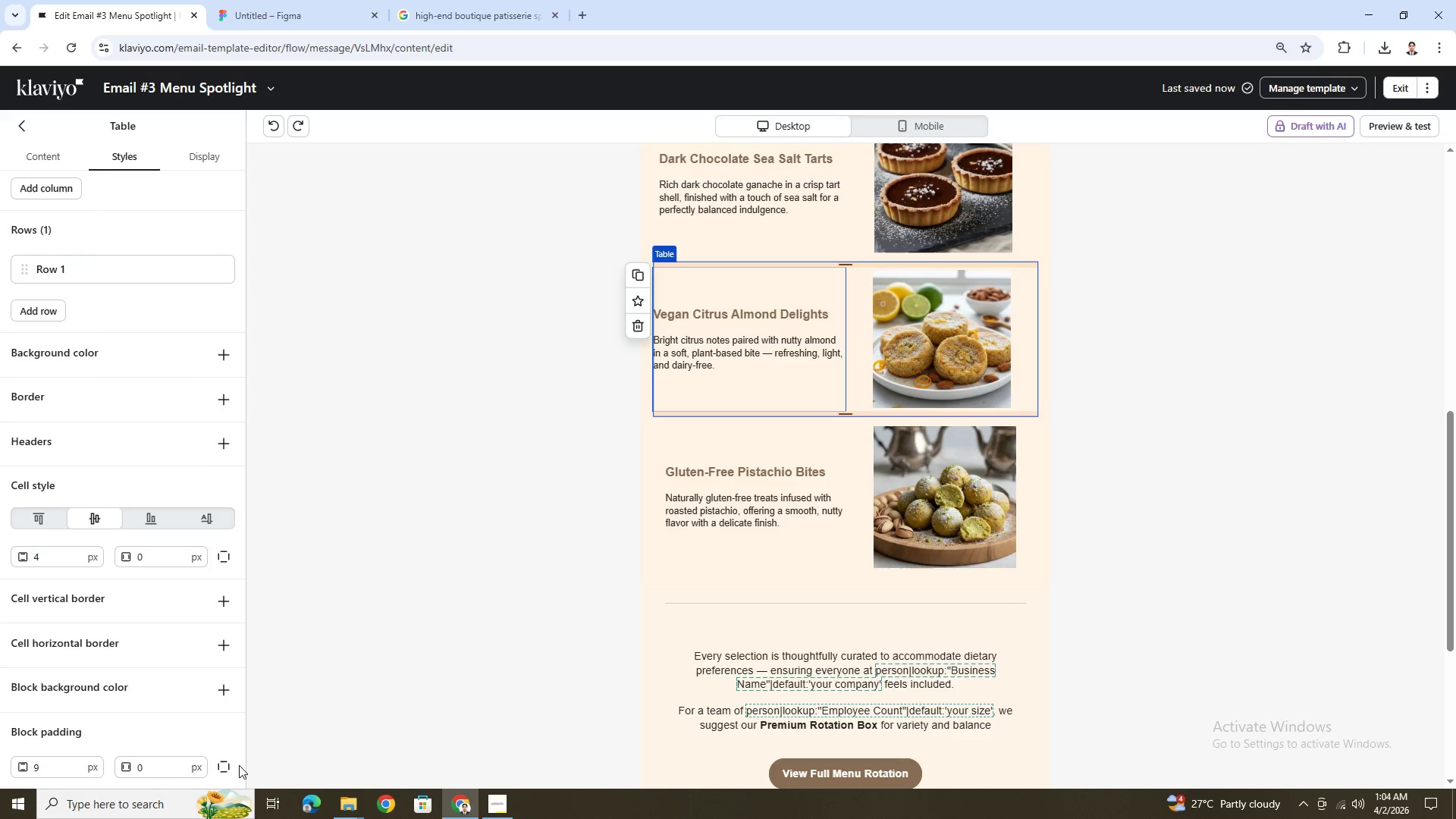 
double_click([233, 764])
 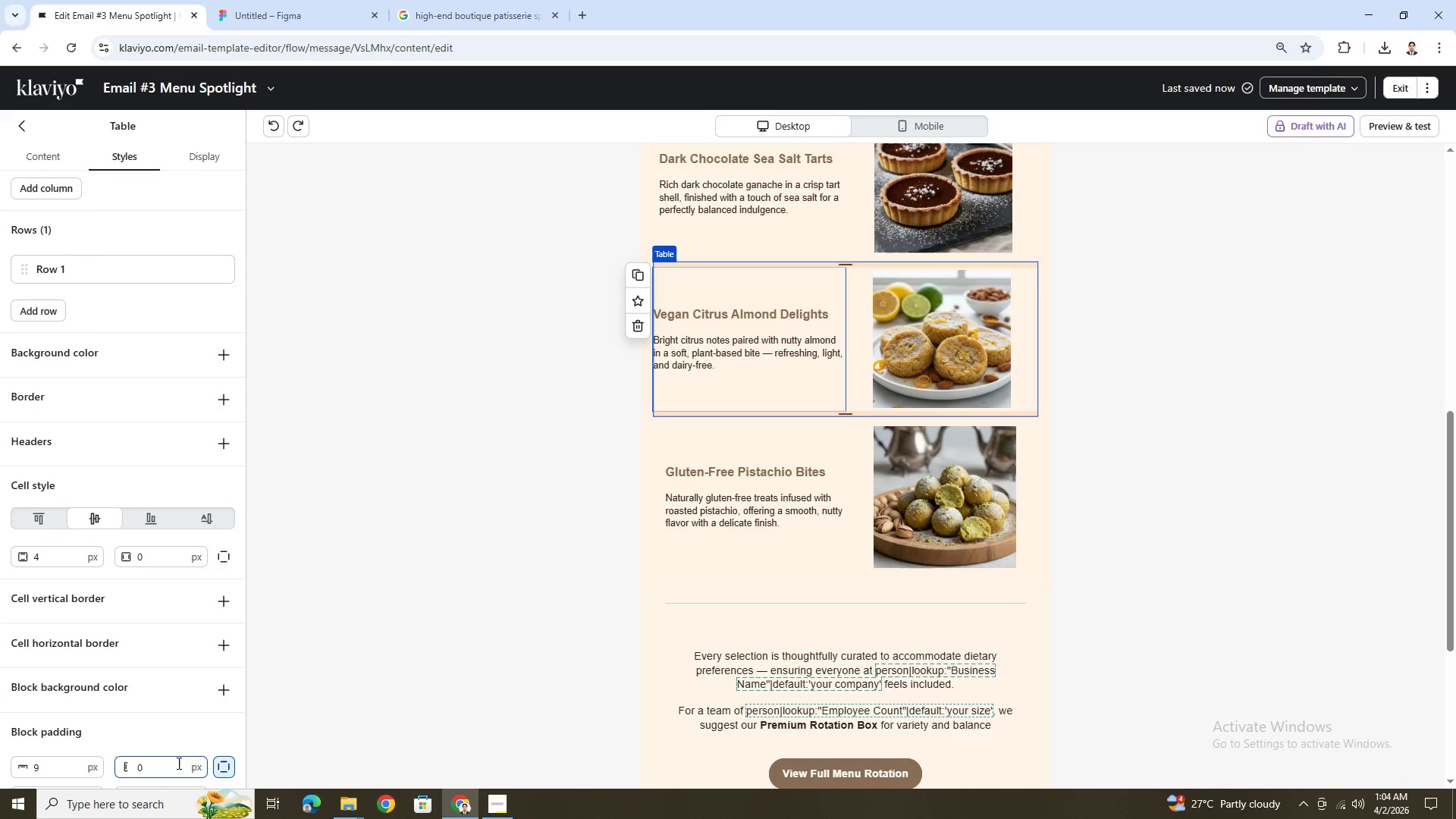 
left_click([177, 764])
 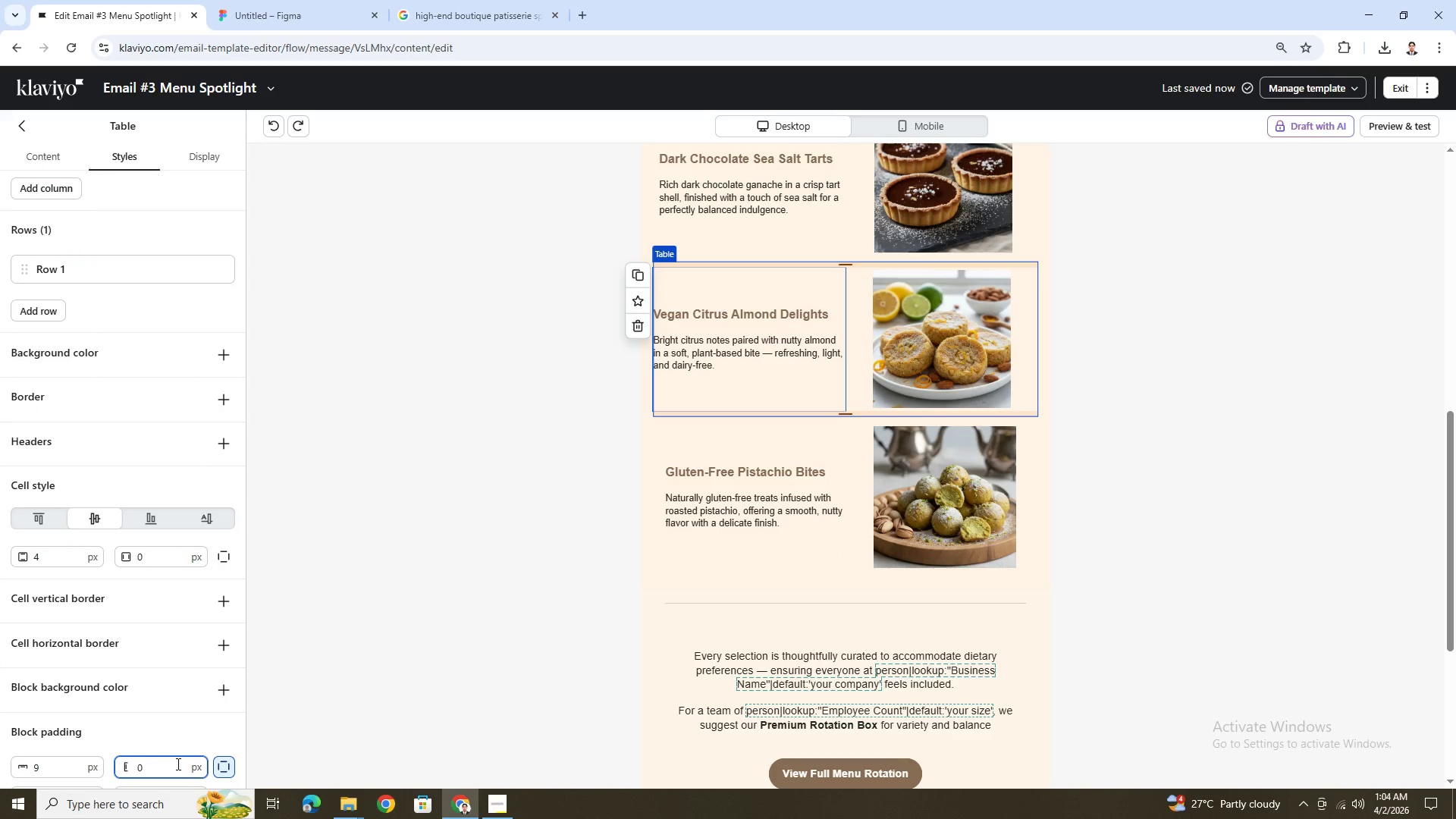 
double_click([177, 764])
 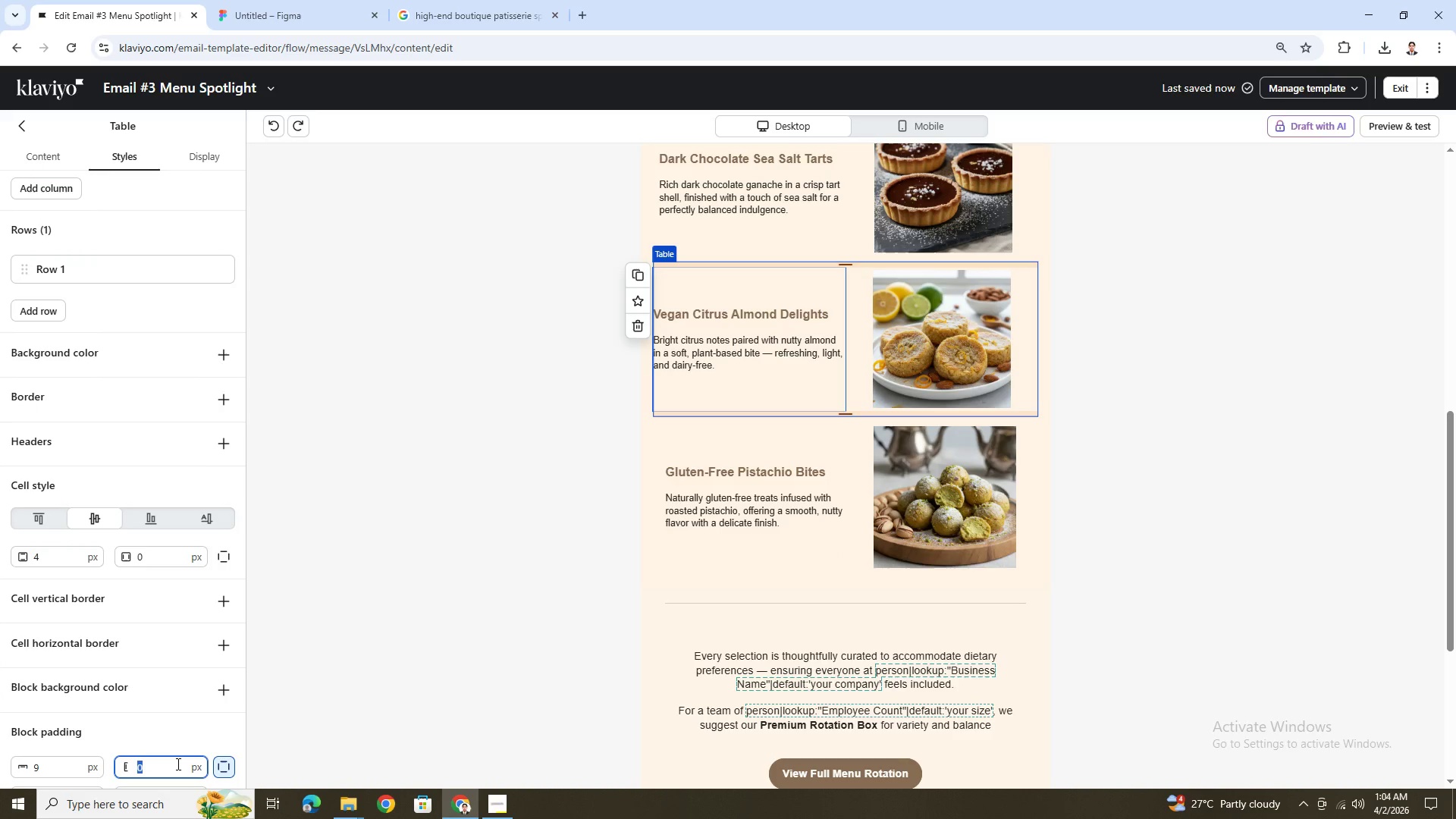 
key(Numpad1)
 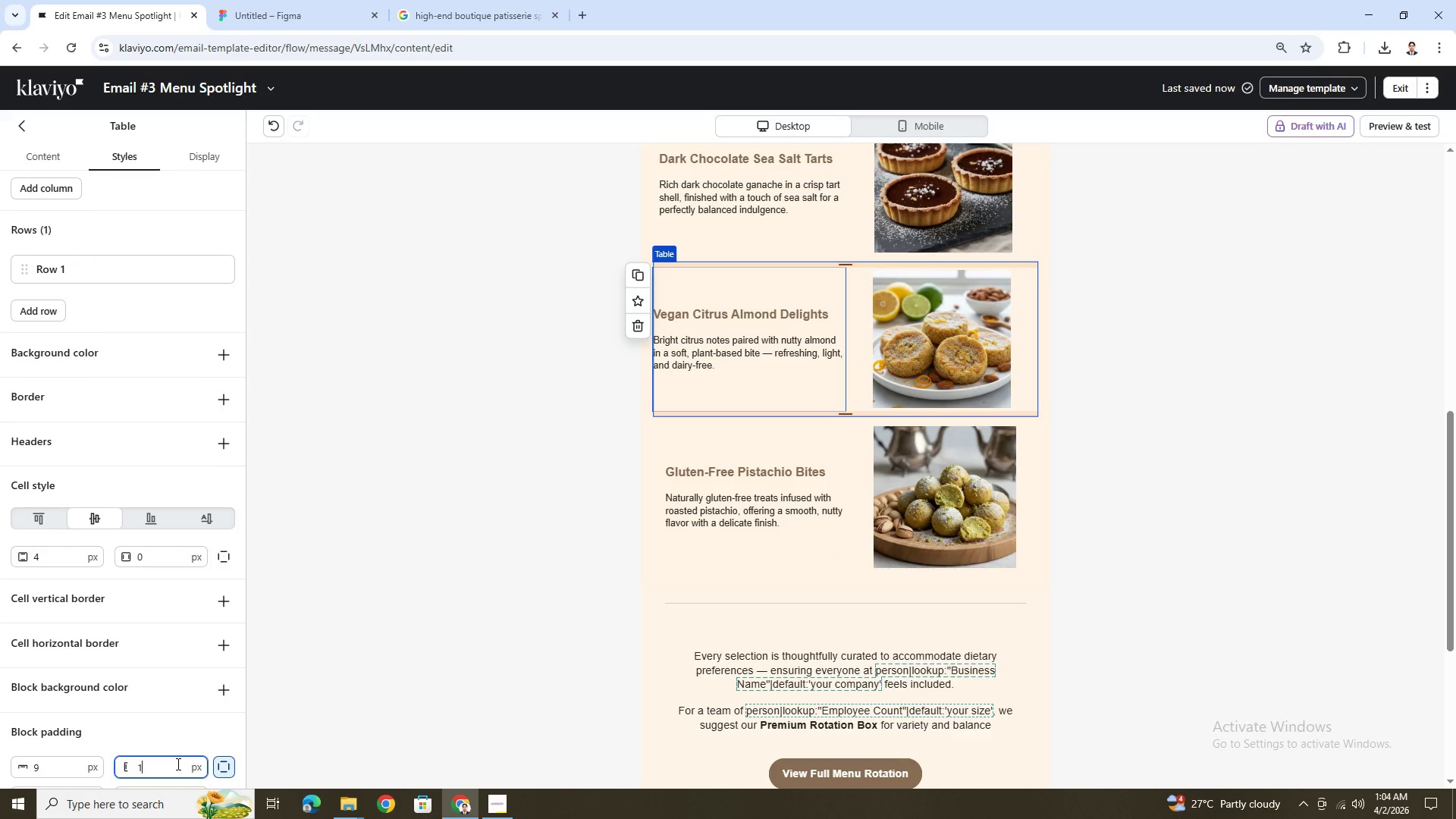 
key(Numpad8)
 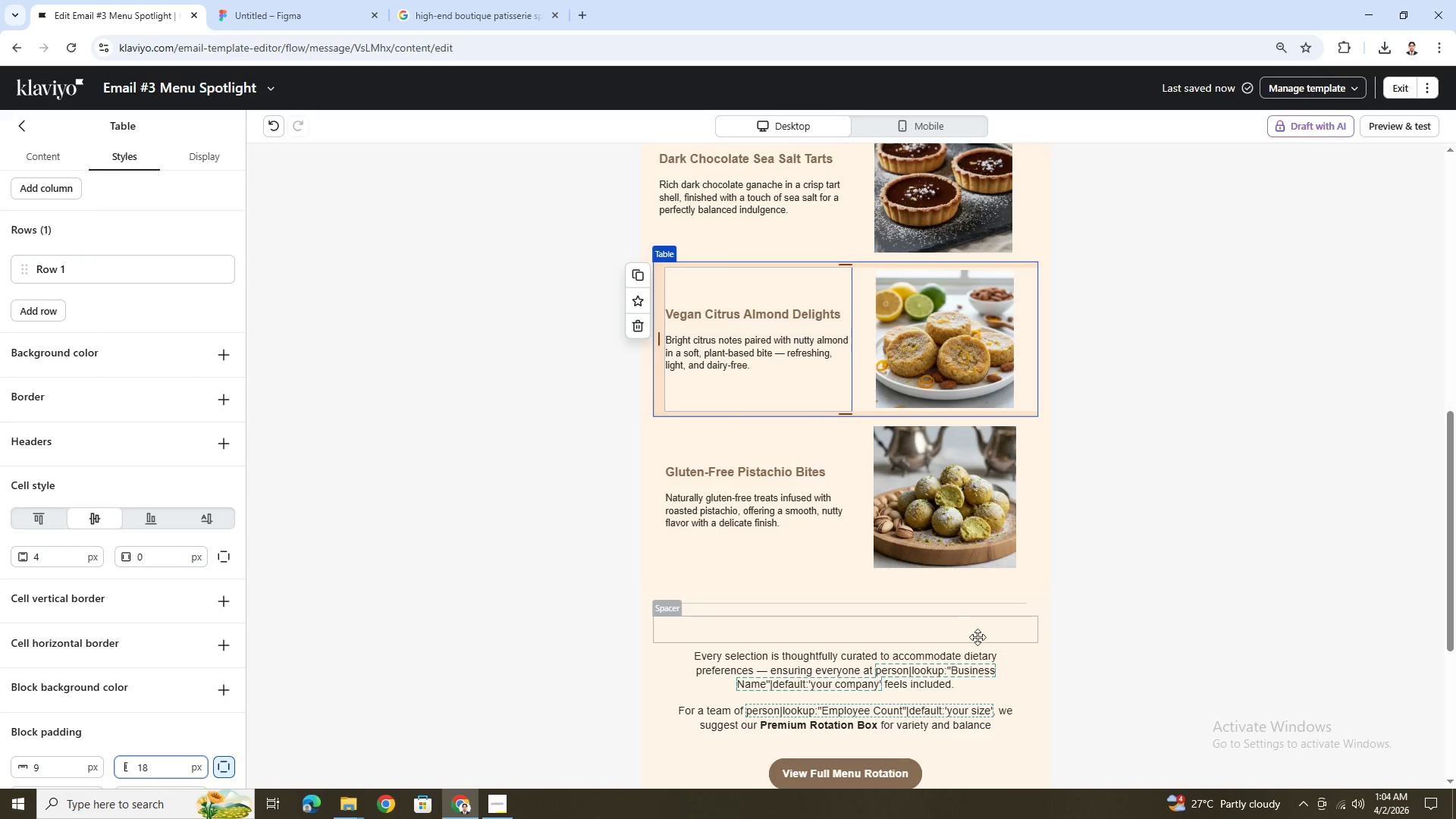 
left_click([1114, 574])
 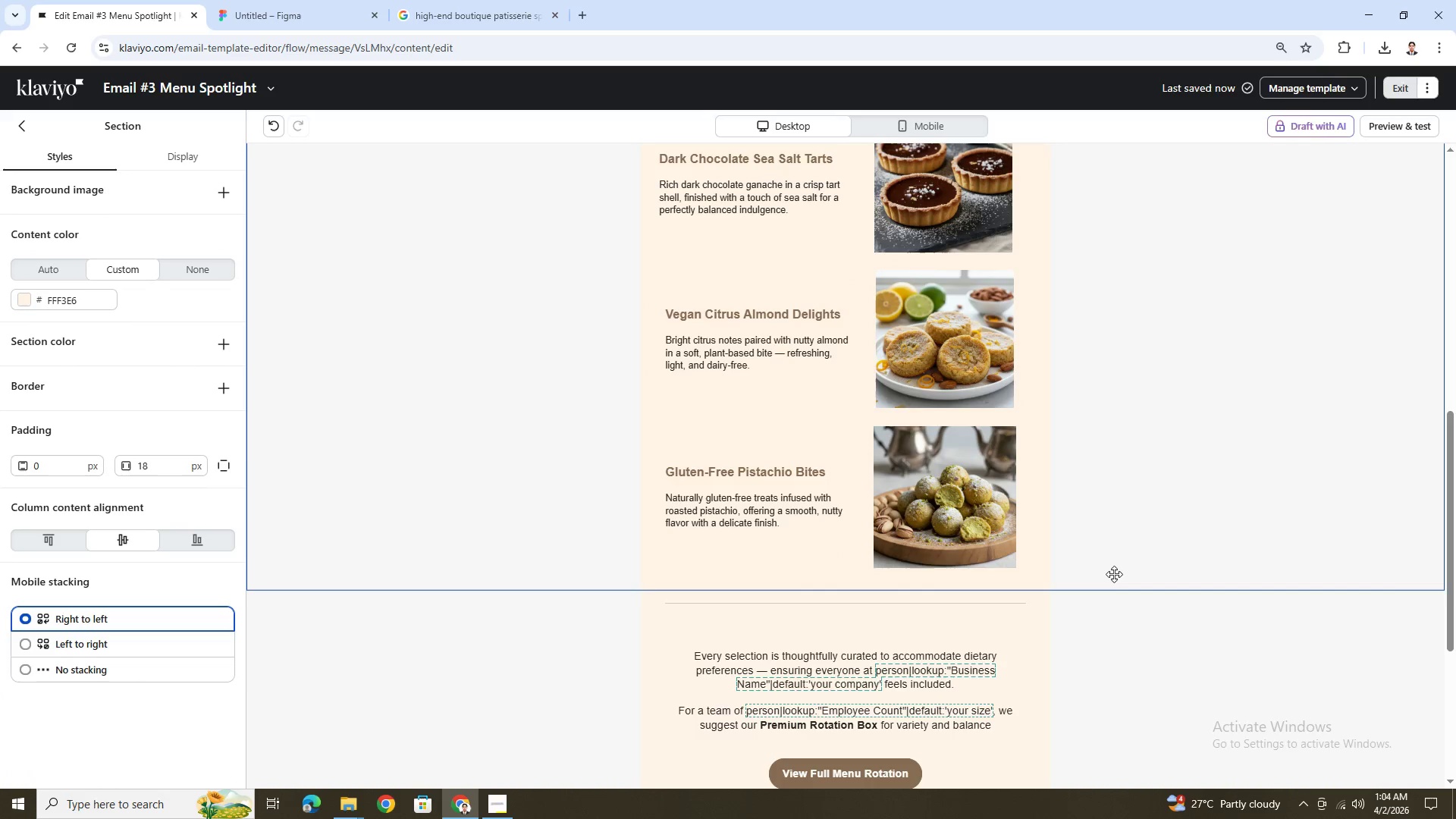 
scroll: coordinate [1103, 560], scroll_direction: up, amount: 3.0
 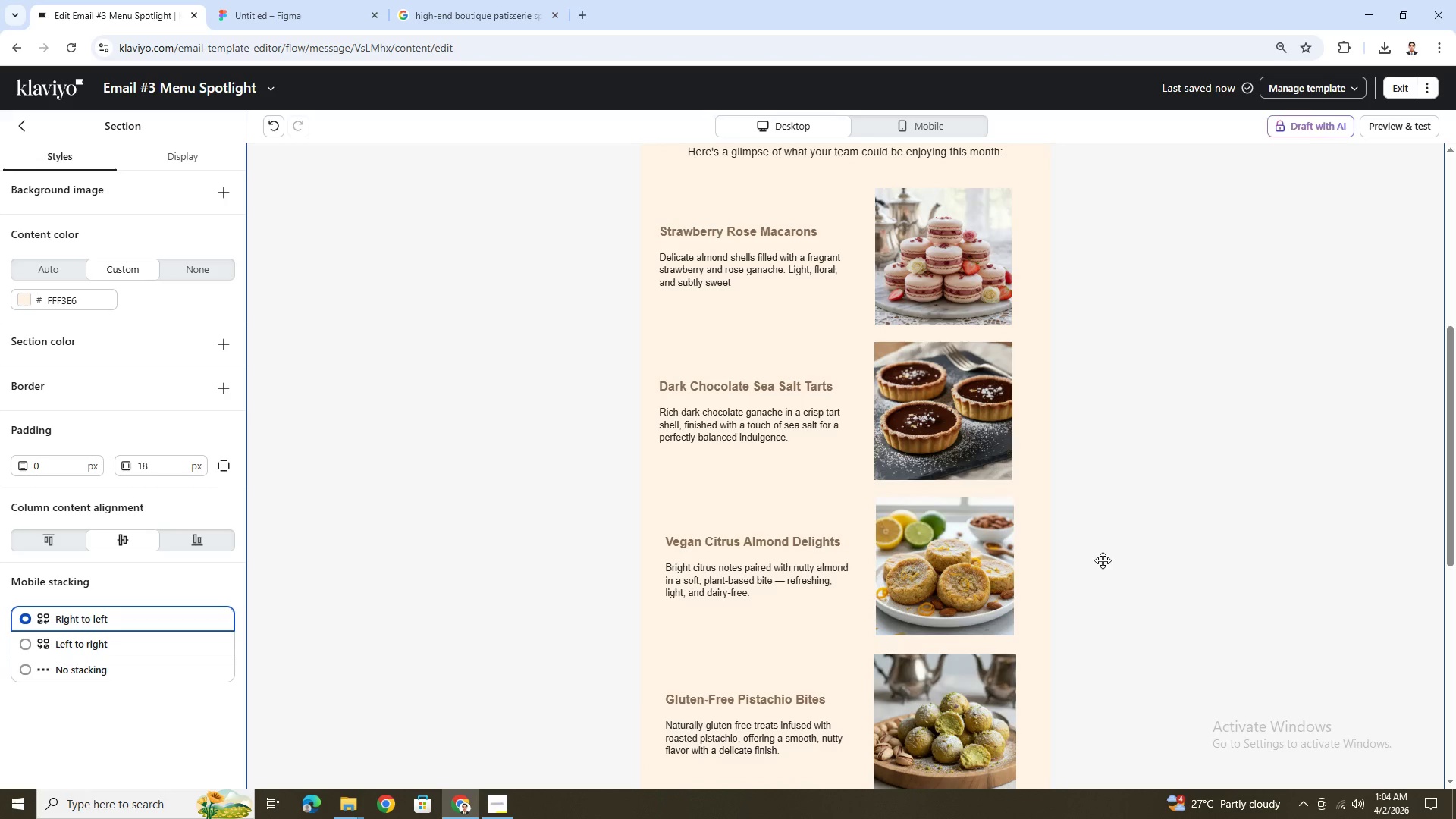 
scroll: coordinate [1103, 560], scroll_direction: down, amount: 2.0
 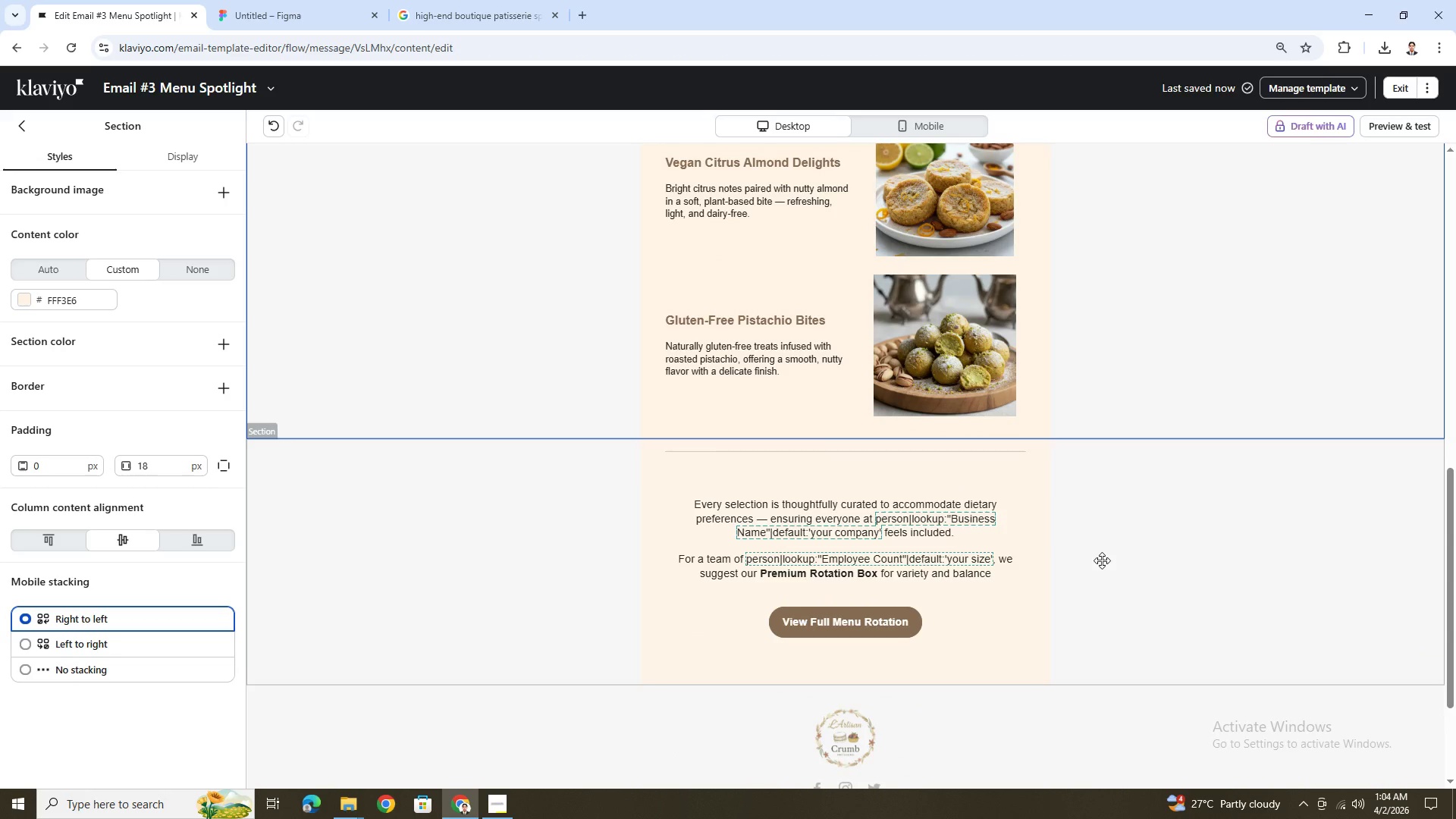 
scroll: coordinate [1098, 545], scroll_direction: up, amount: 8.0
 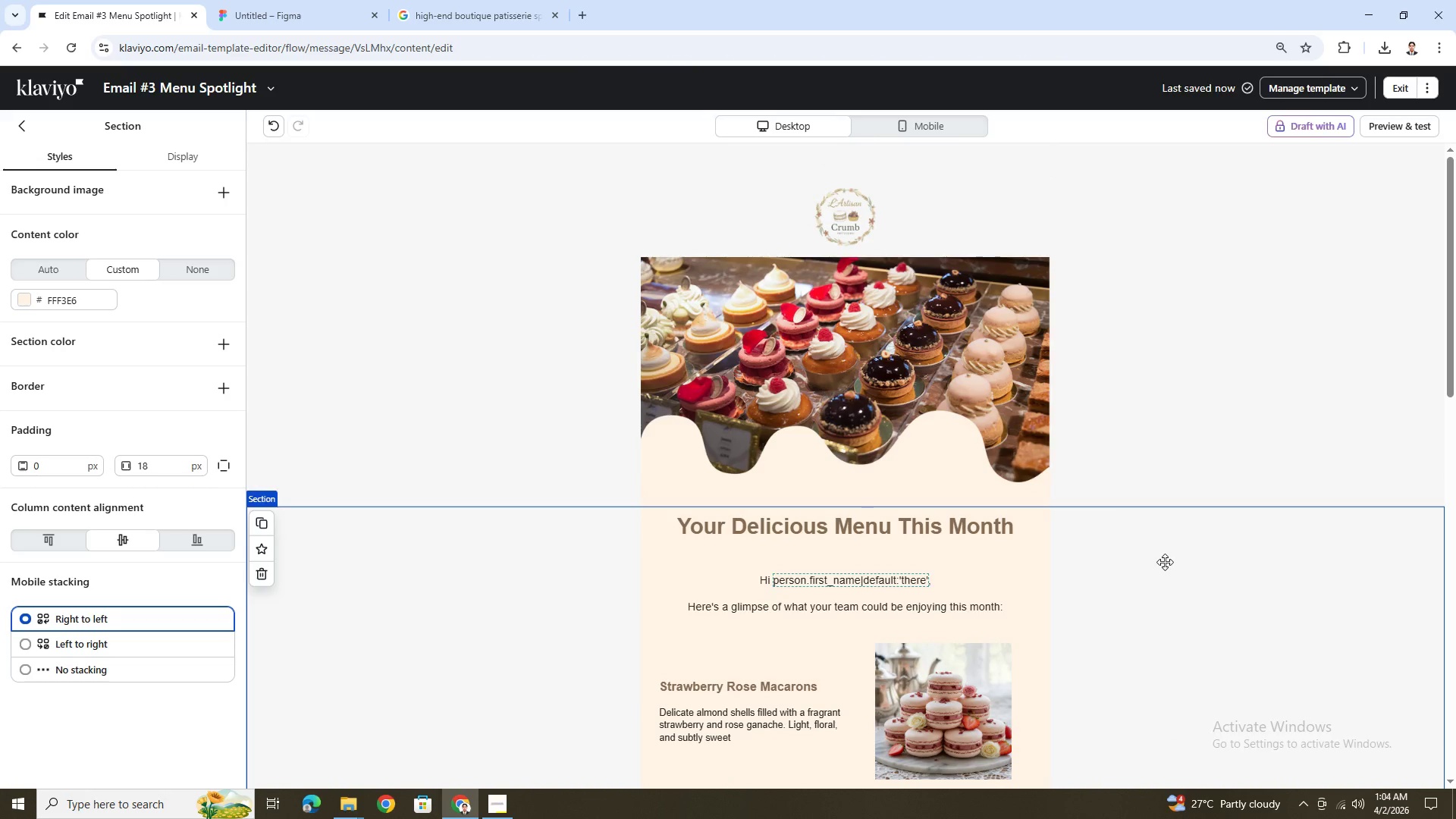 
wait(5.08)
 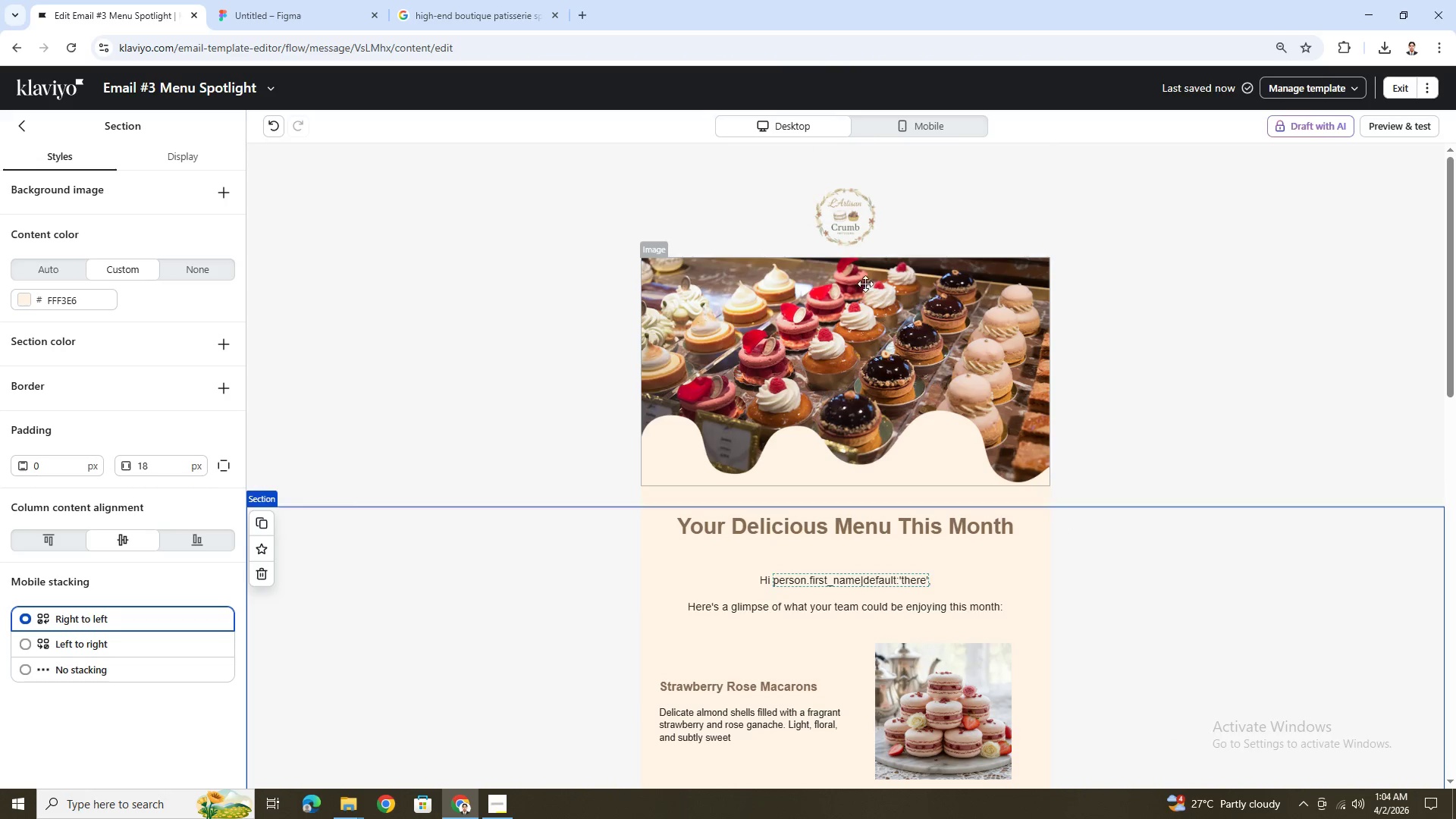 
left_click([840, 225])
 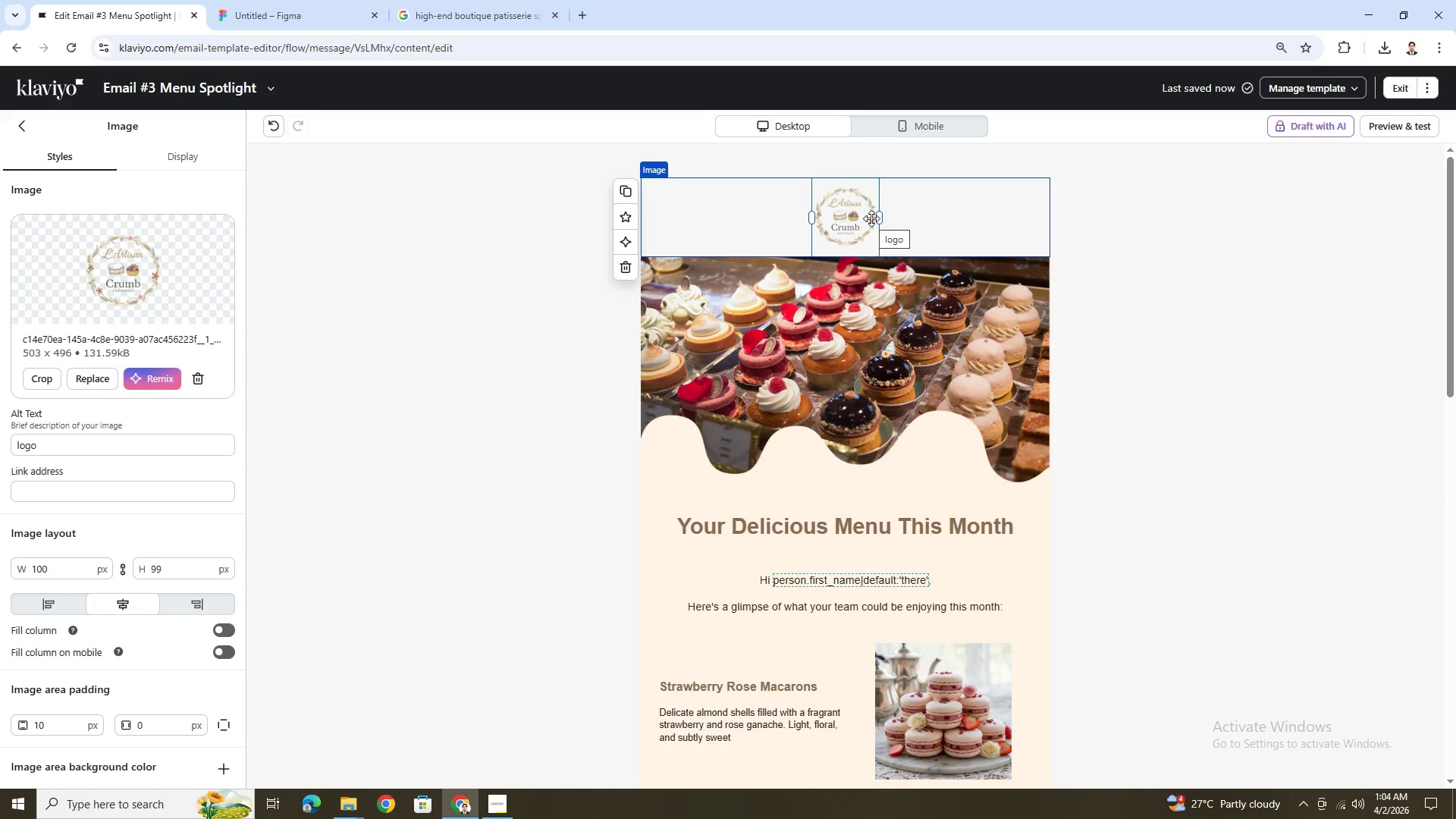 
scroll: coordinate [932, 318], scroll_direction: down, amount: 2.0
 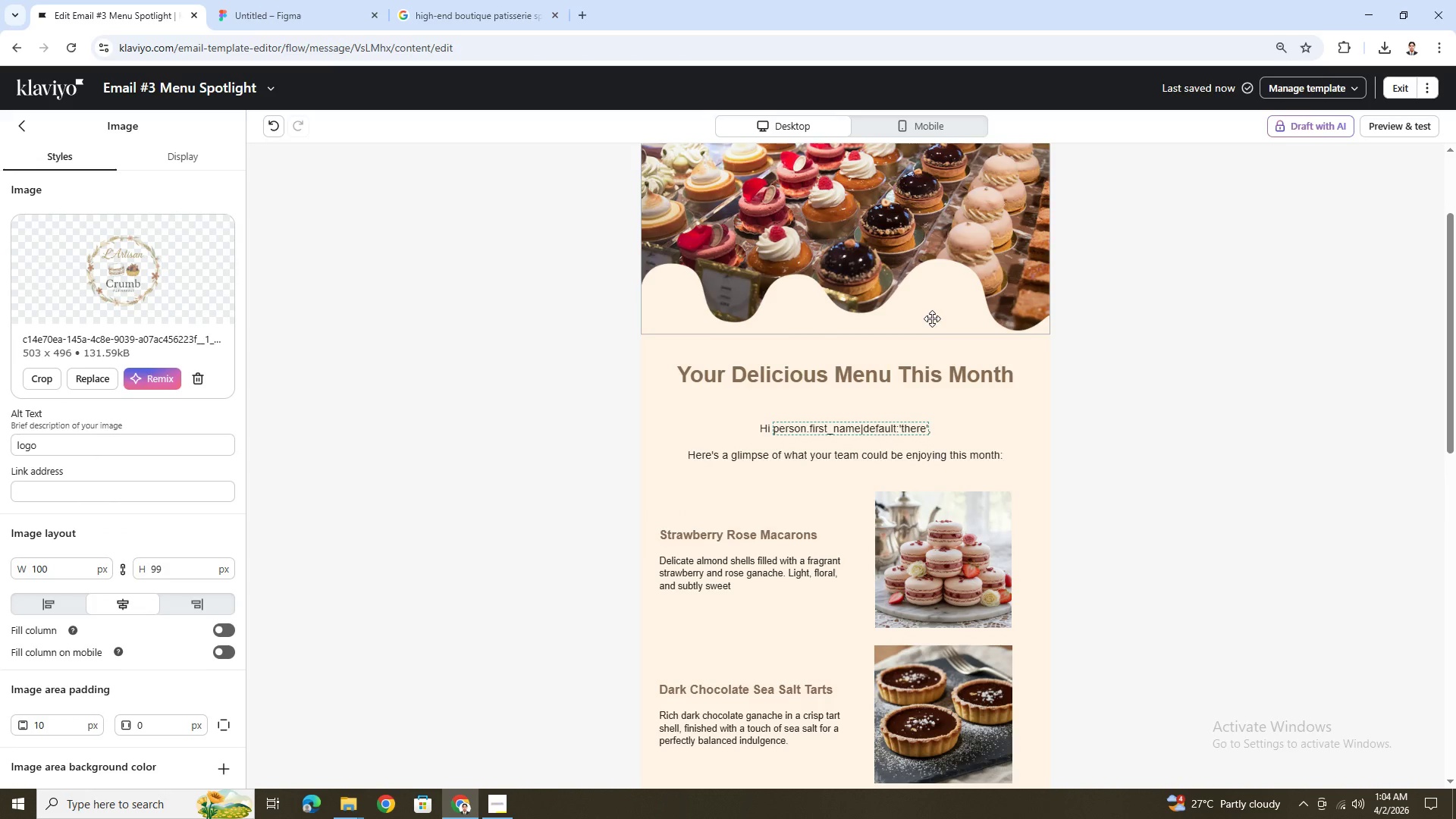 
scroll: coordinate [932, 318], scroll_direction: up, amount: 3.0
 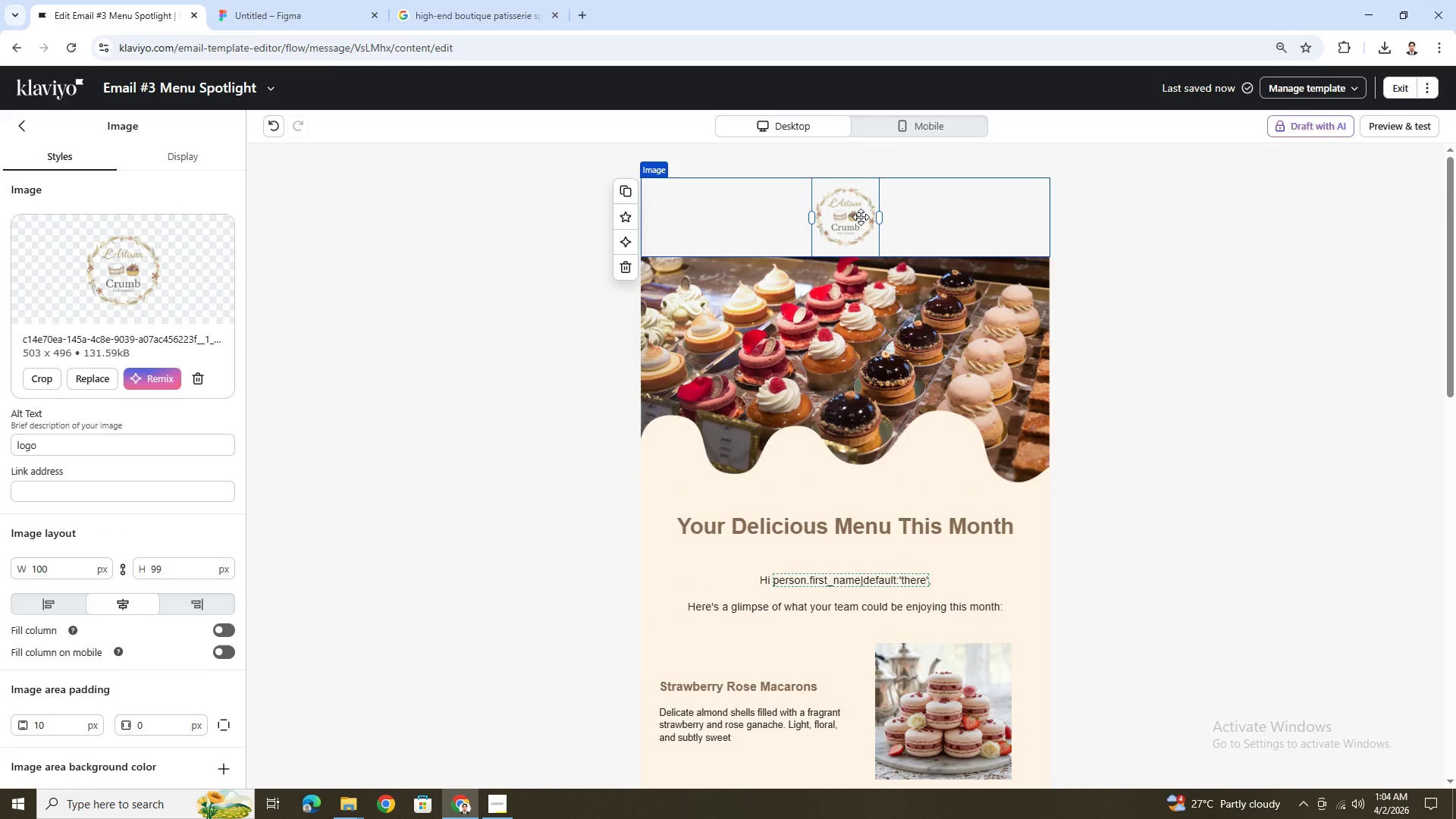 
left_click_drag(start_coordinate=[861, 217], to_coordinate=[871, 483])
 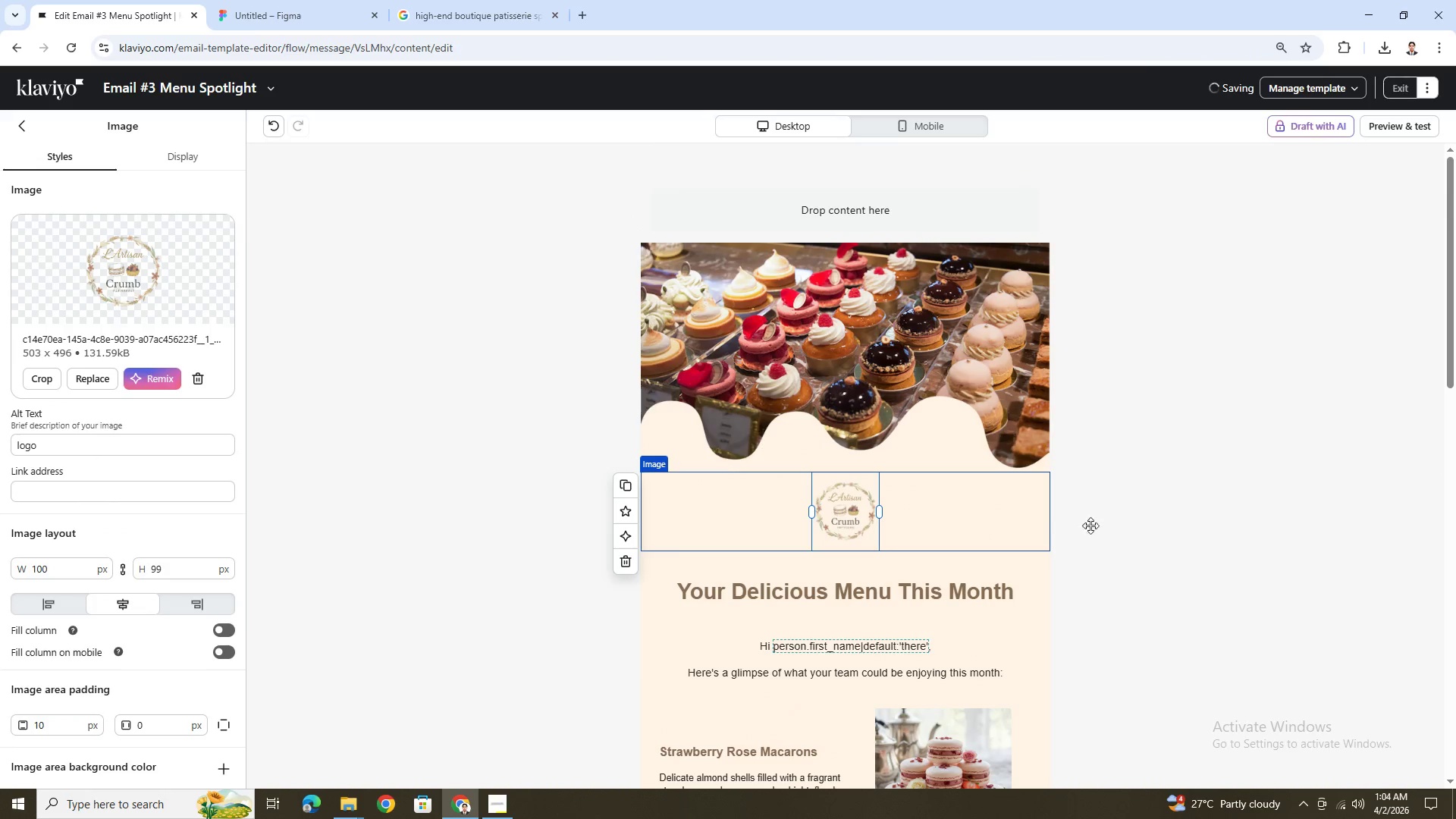 
left_click([1153, 544])
 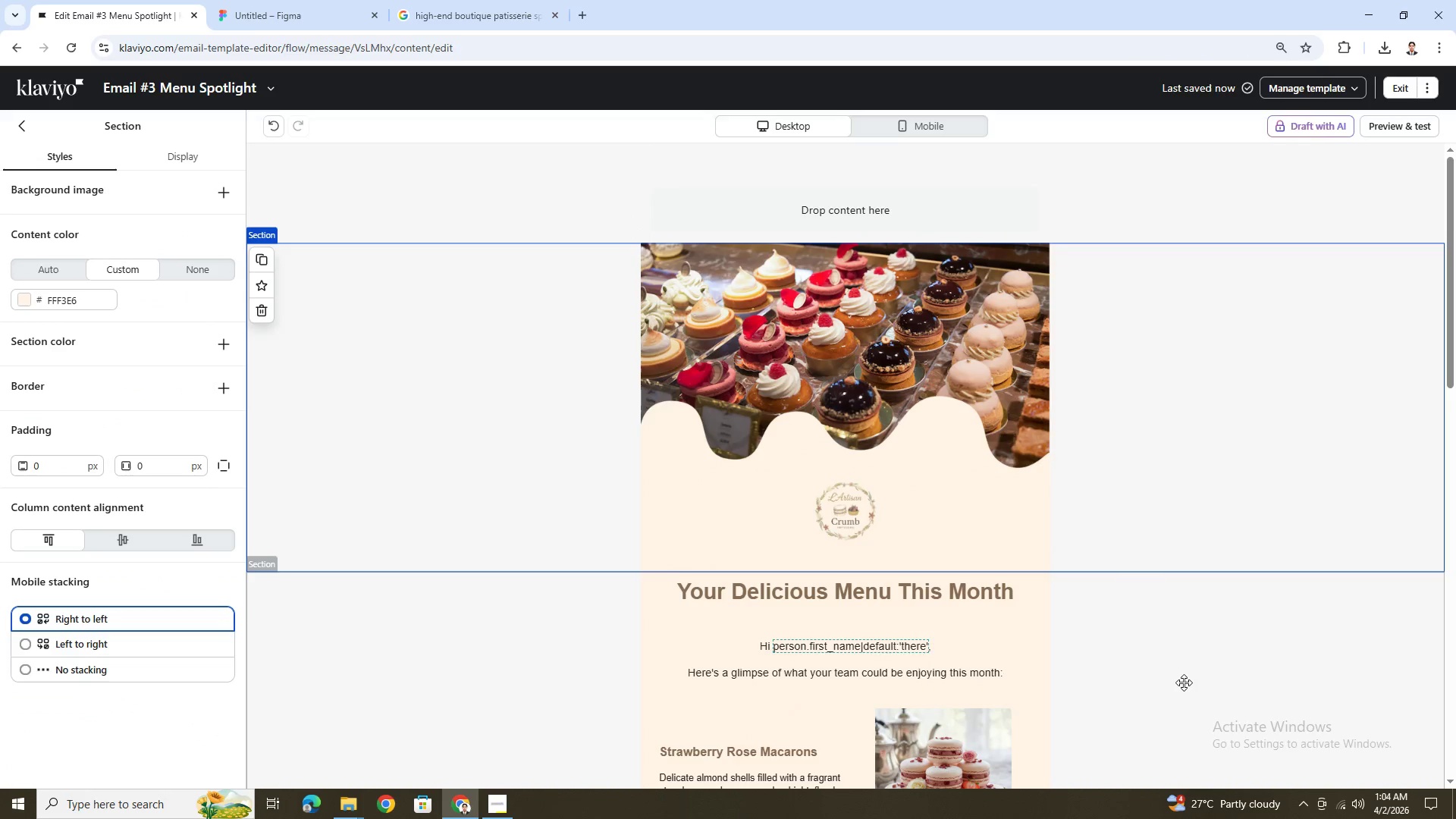 
scroll: coordinate [962, 488], scroll_direction: down, amount: 13.0
 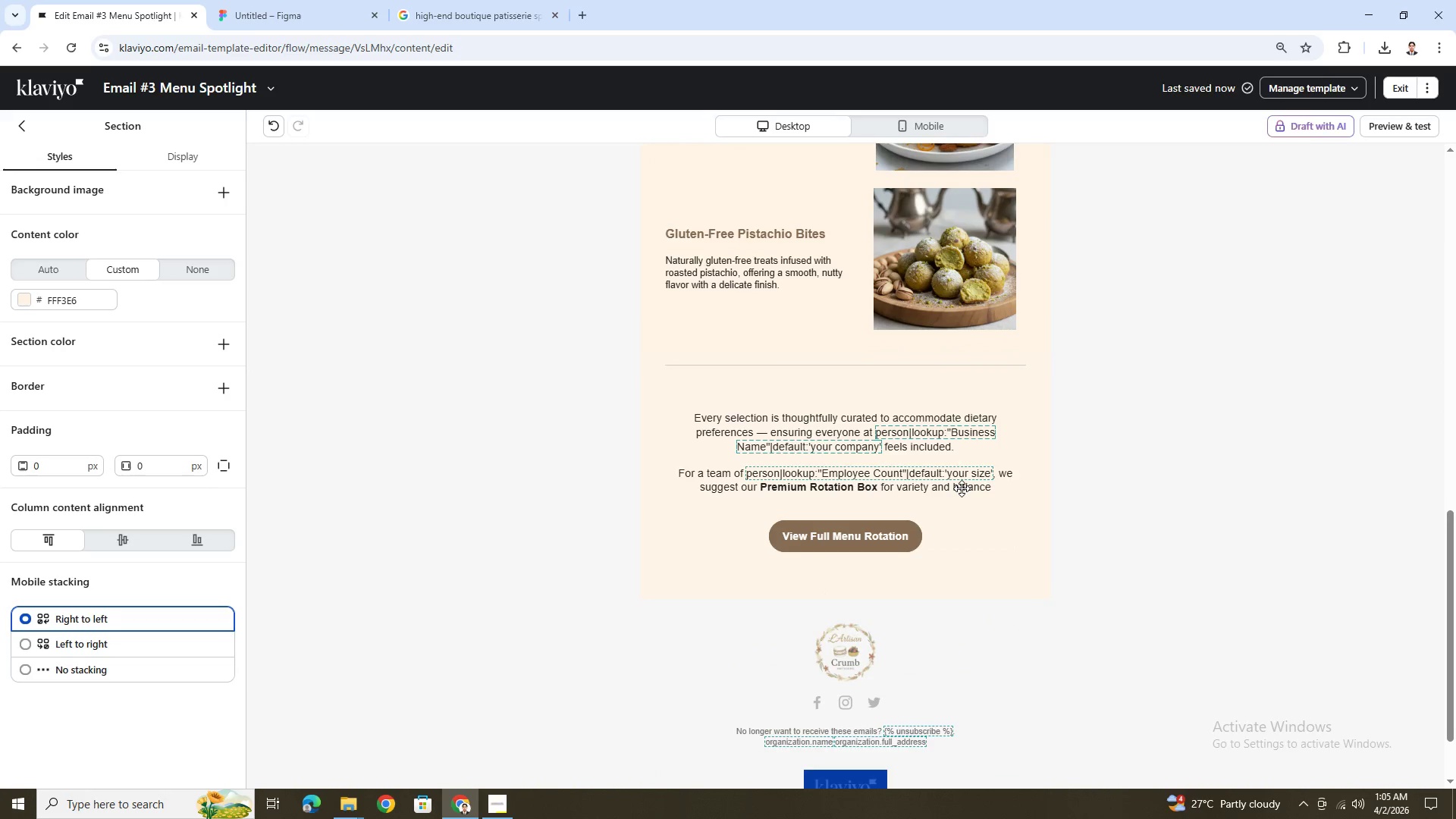 
scroll: coordinate [868, 343], scroll_direction: up, amount: 13.0
 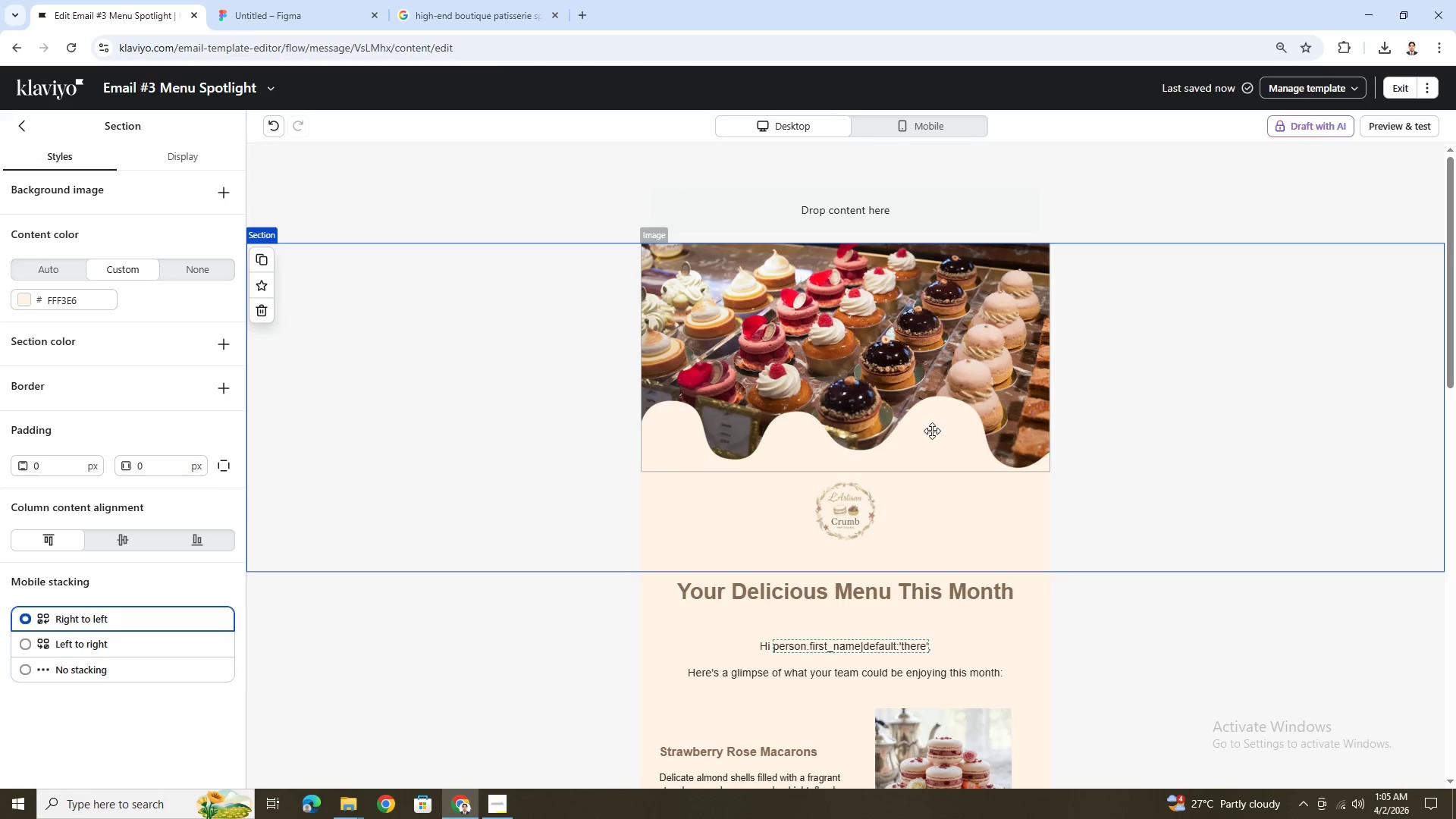 
wait(5.29)
 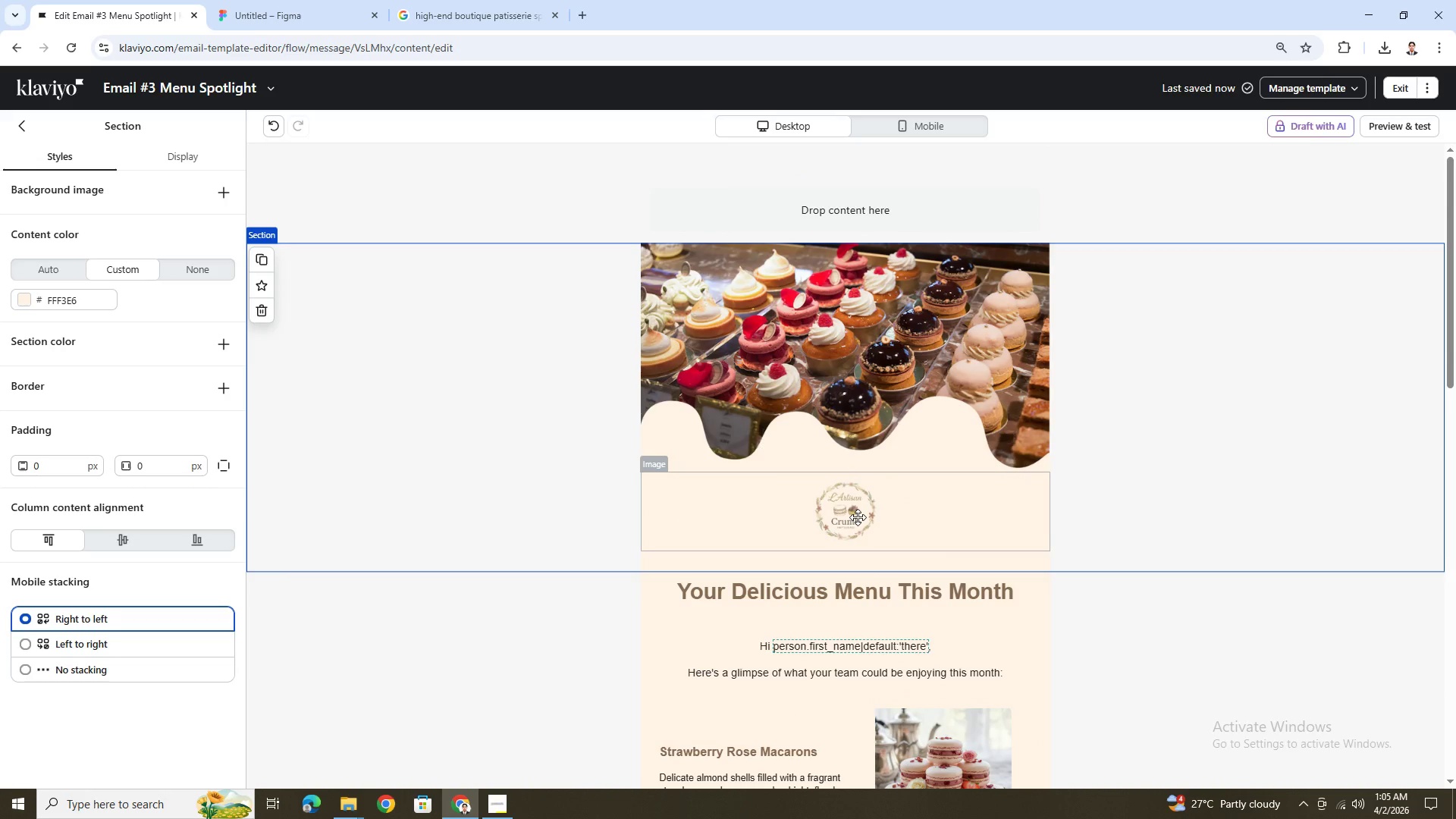 
left_click([859, 507])
 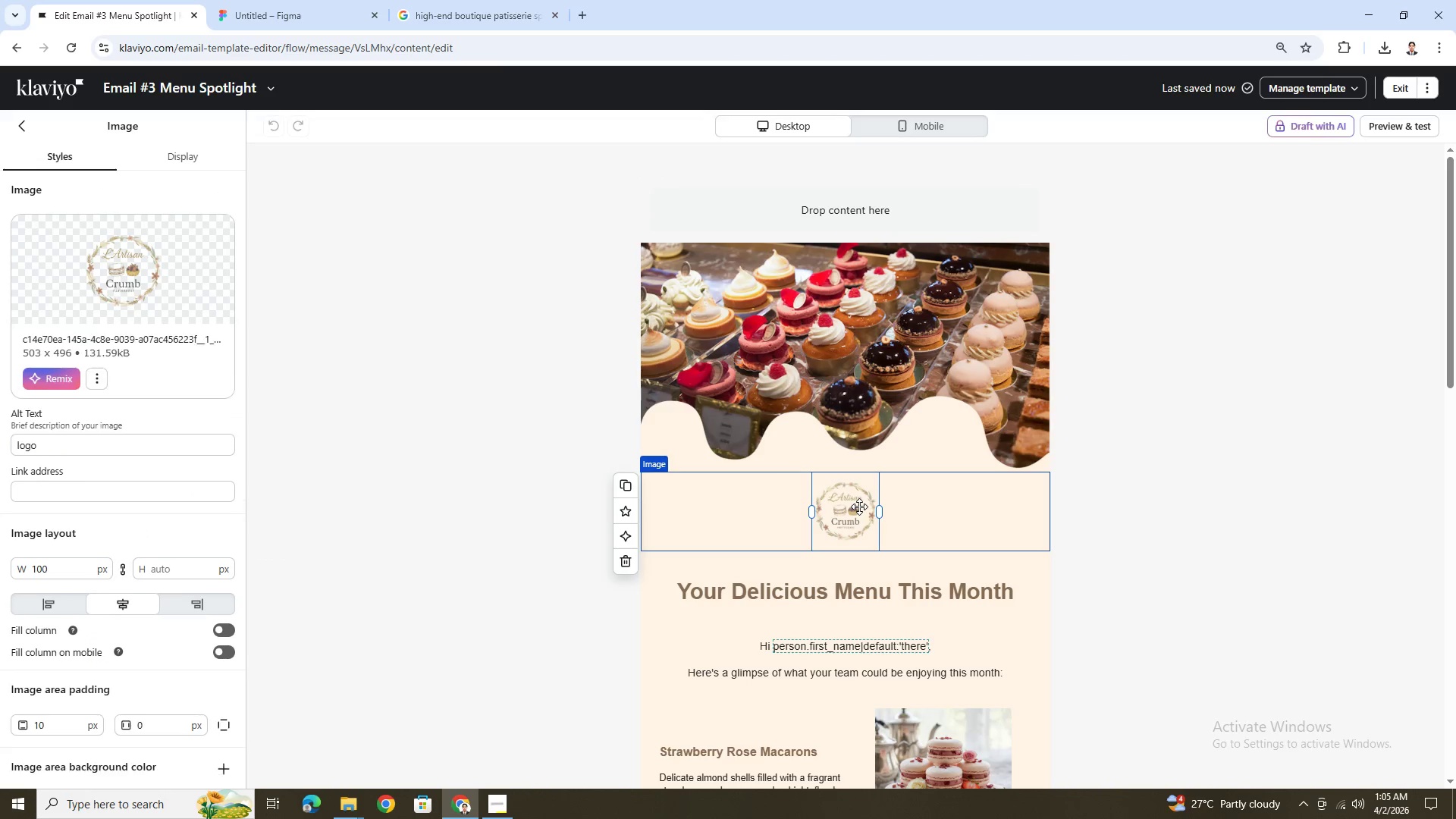 
right_click([859, 507])
 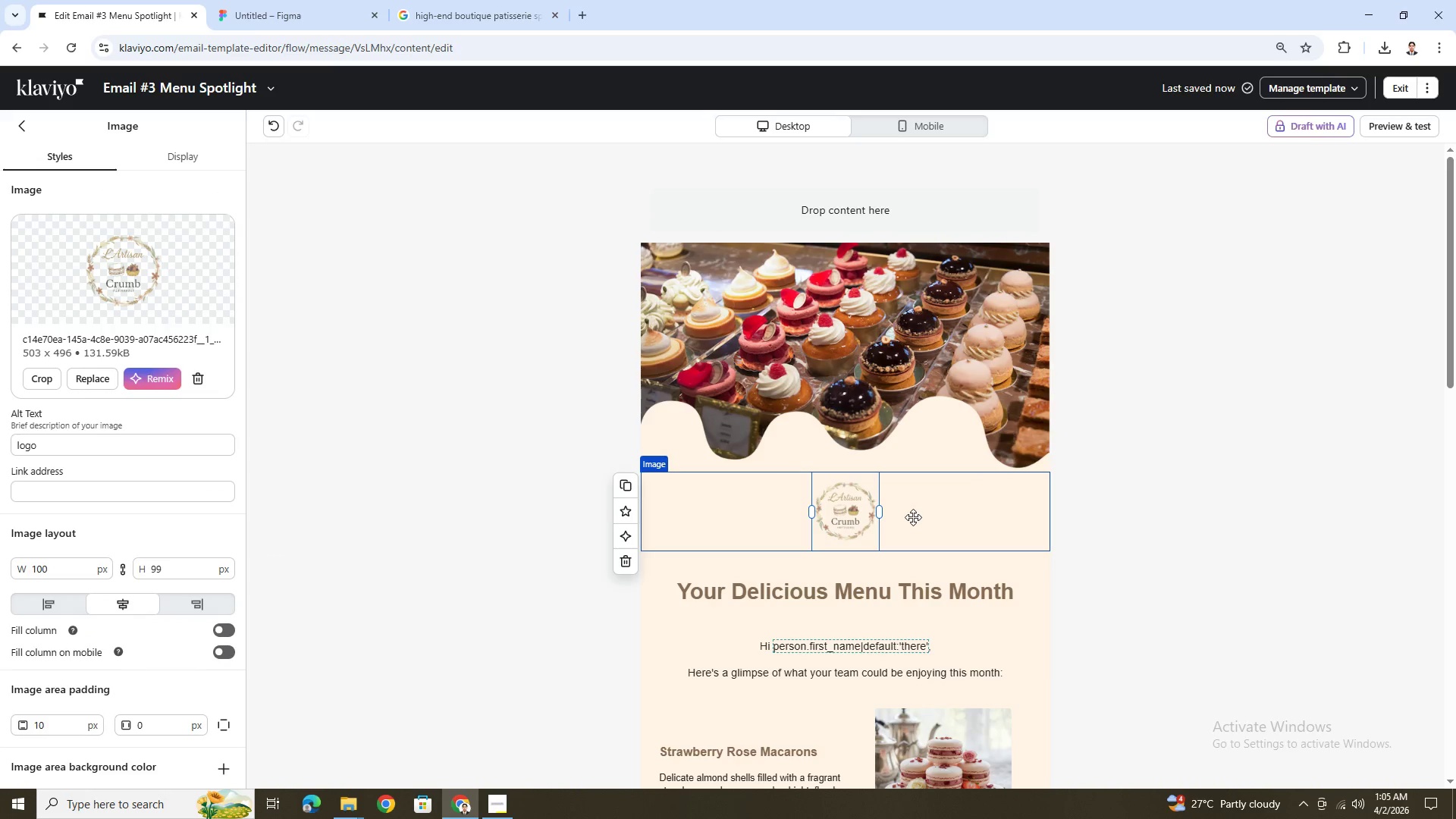 
right_click([850, 516])
 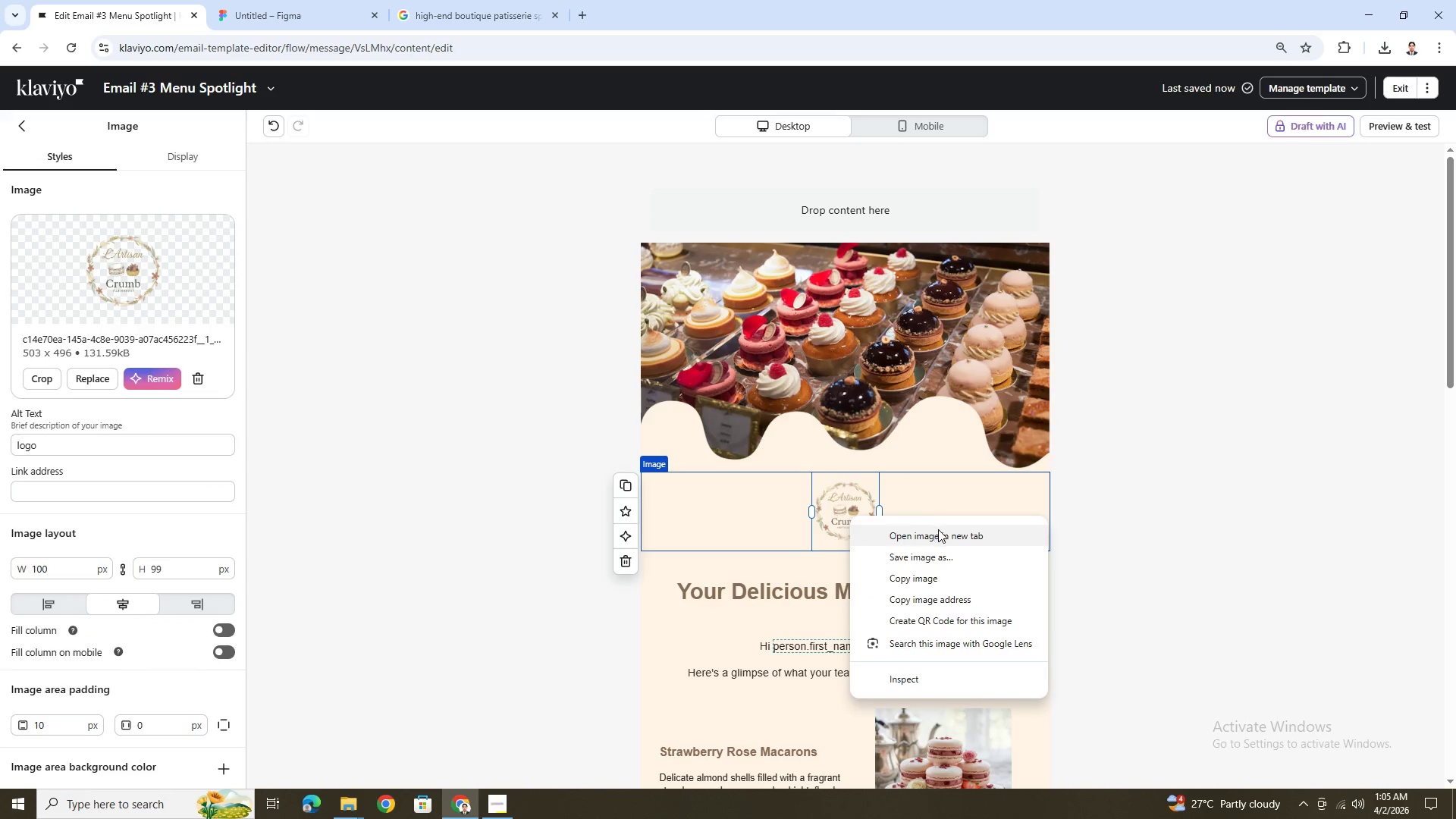 
left_click([938, 529])
 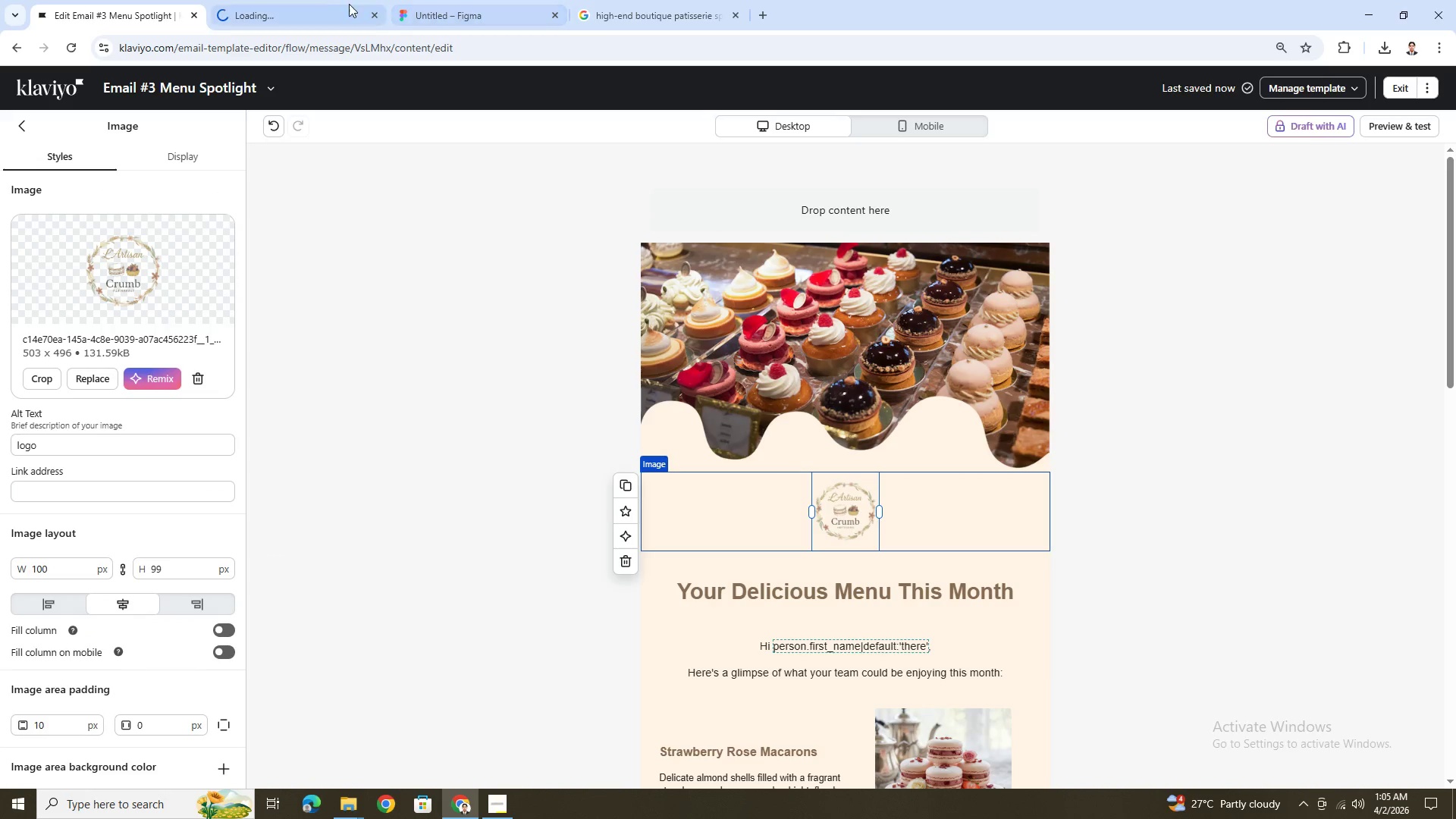 
left_click([316, 4])
 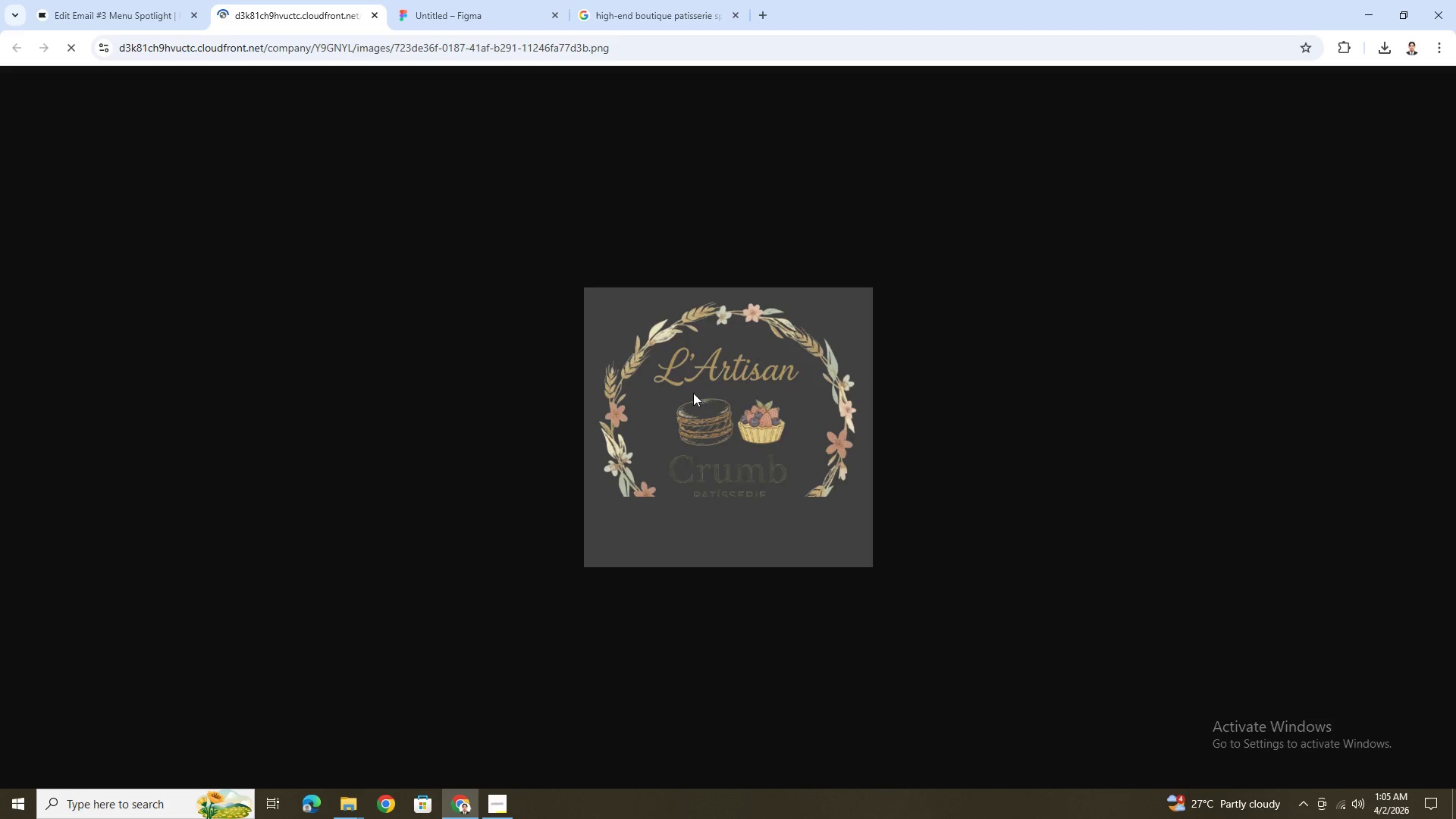 
right_click([720, 393])
 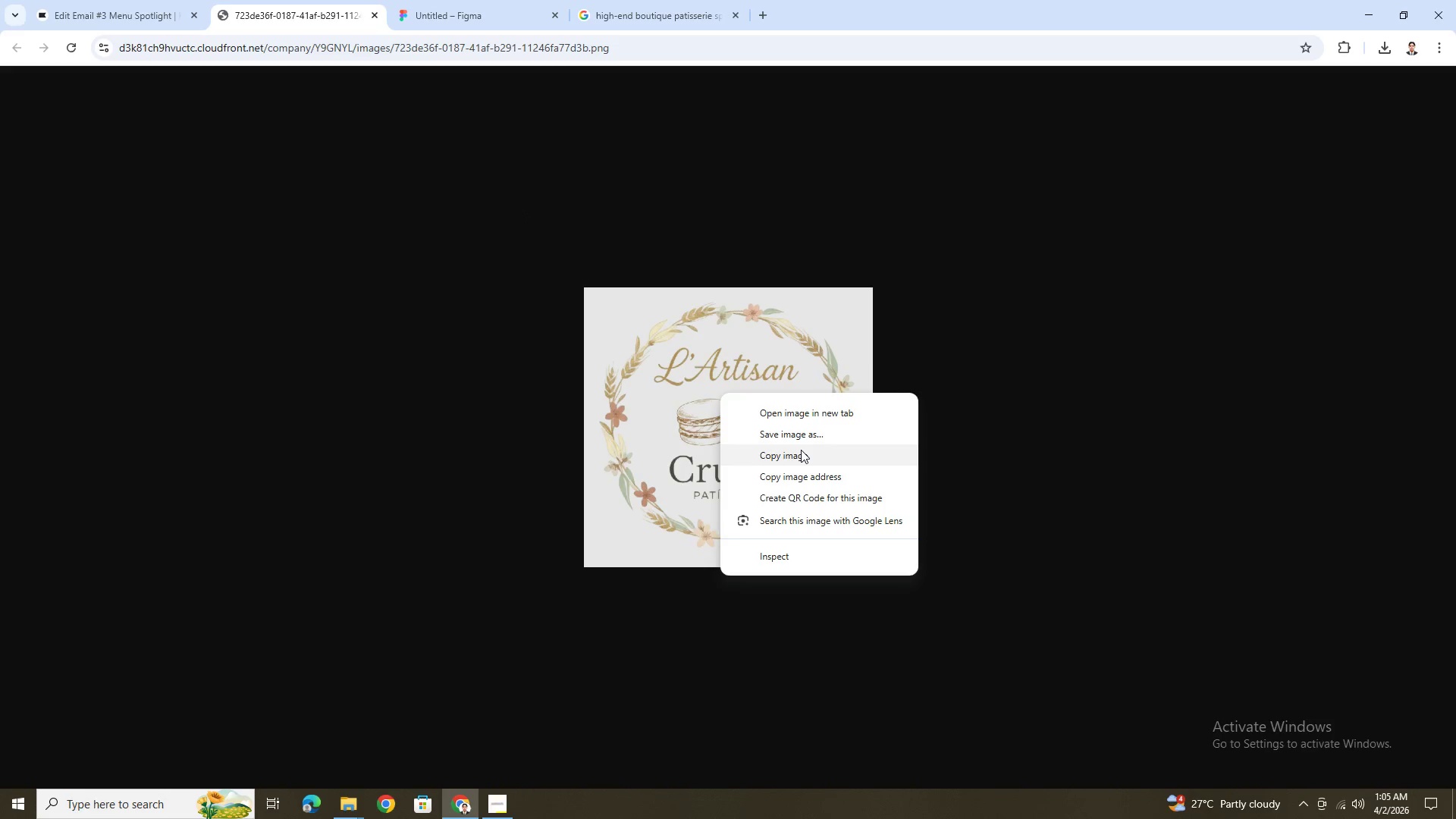 
left_click([802, 453])
 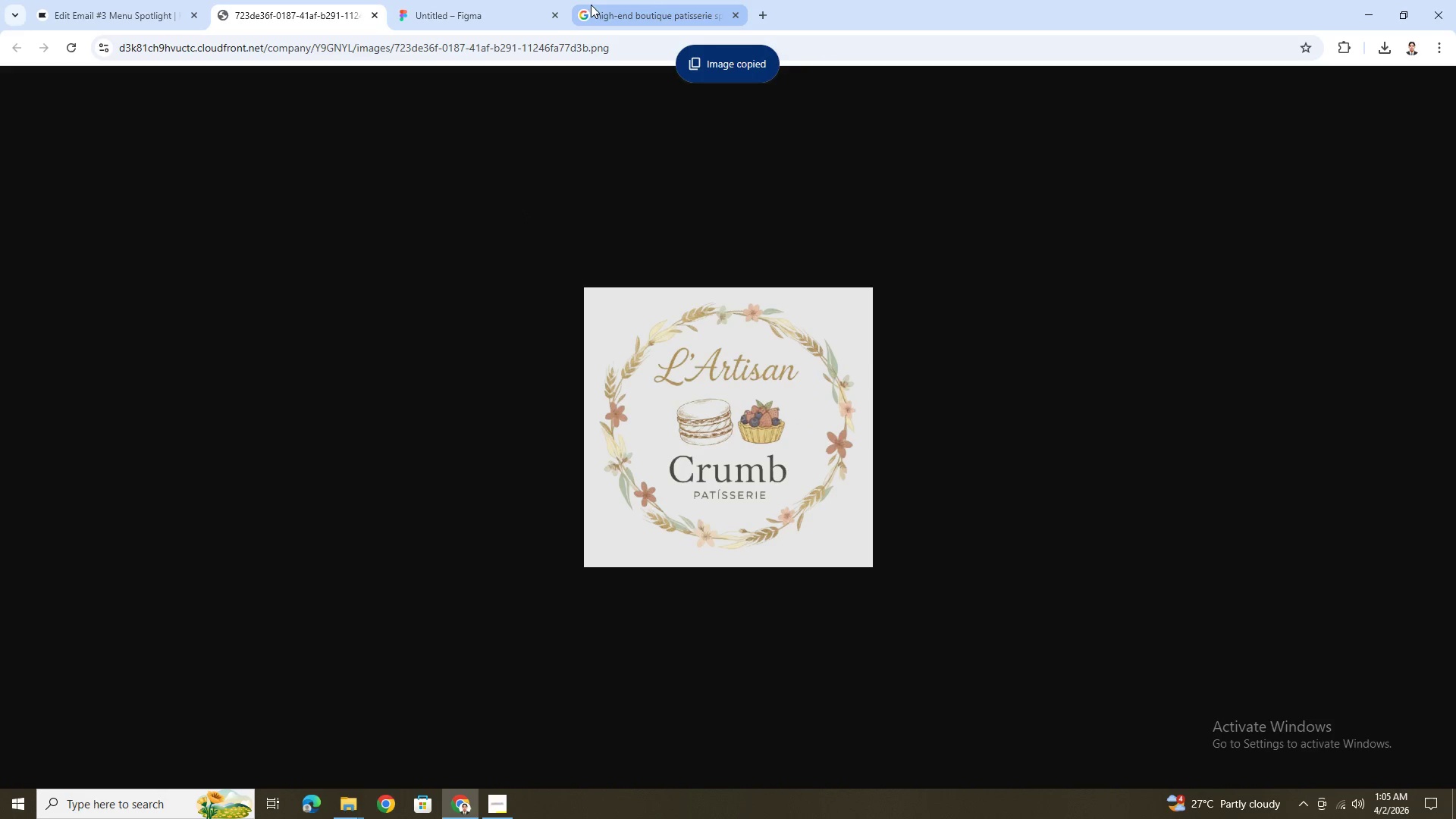 
left_click([476, 1])
 